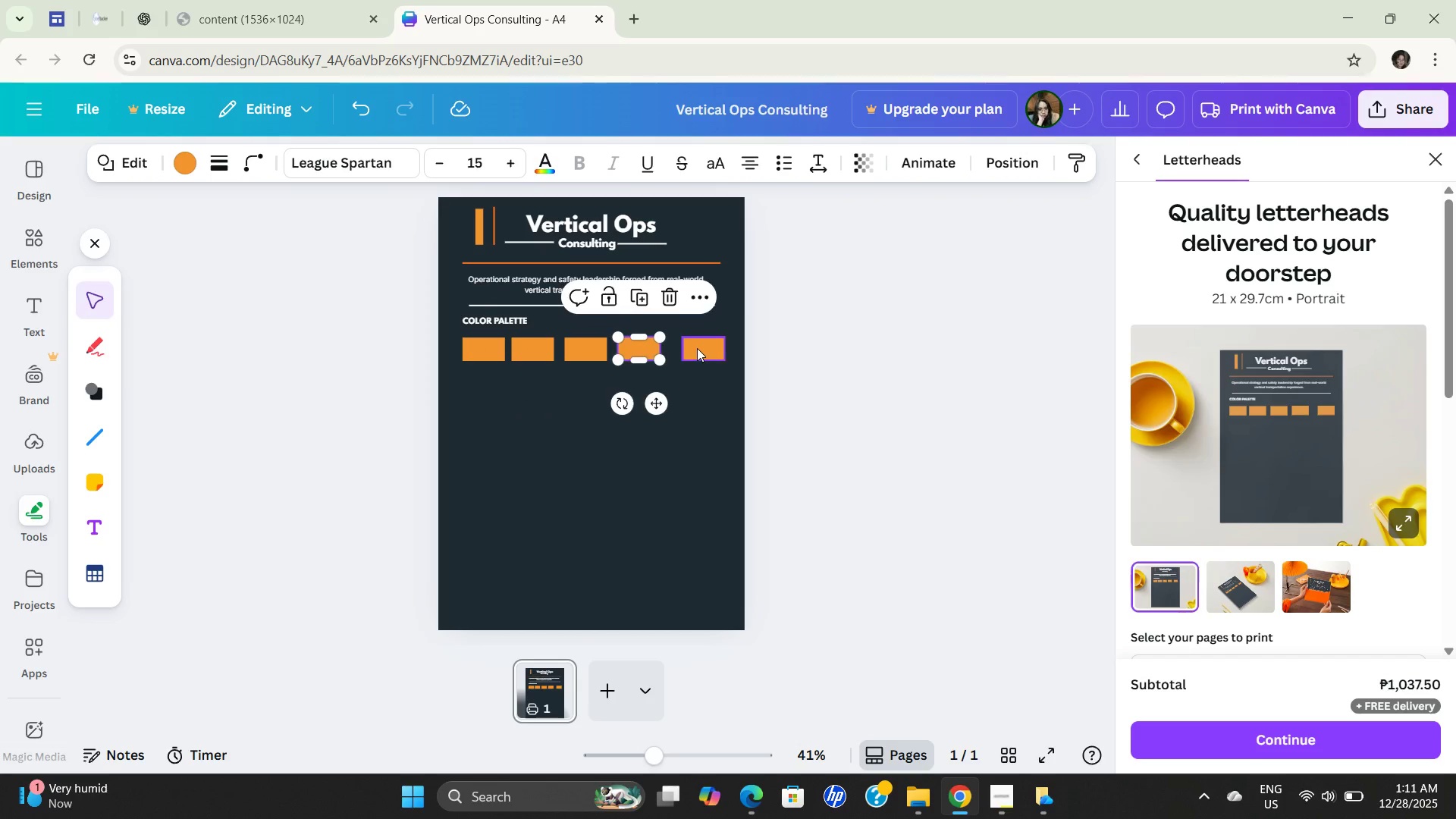 
left_click_drag(start_coordinate=[697, 348], to_coordinate=[685, 348])
 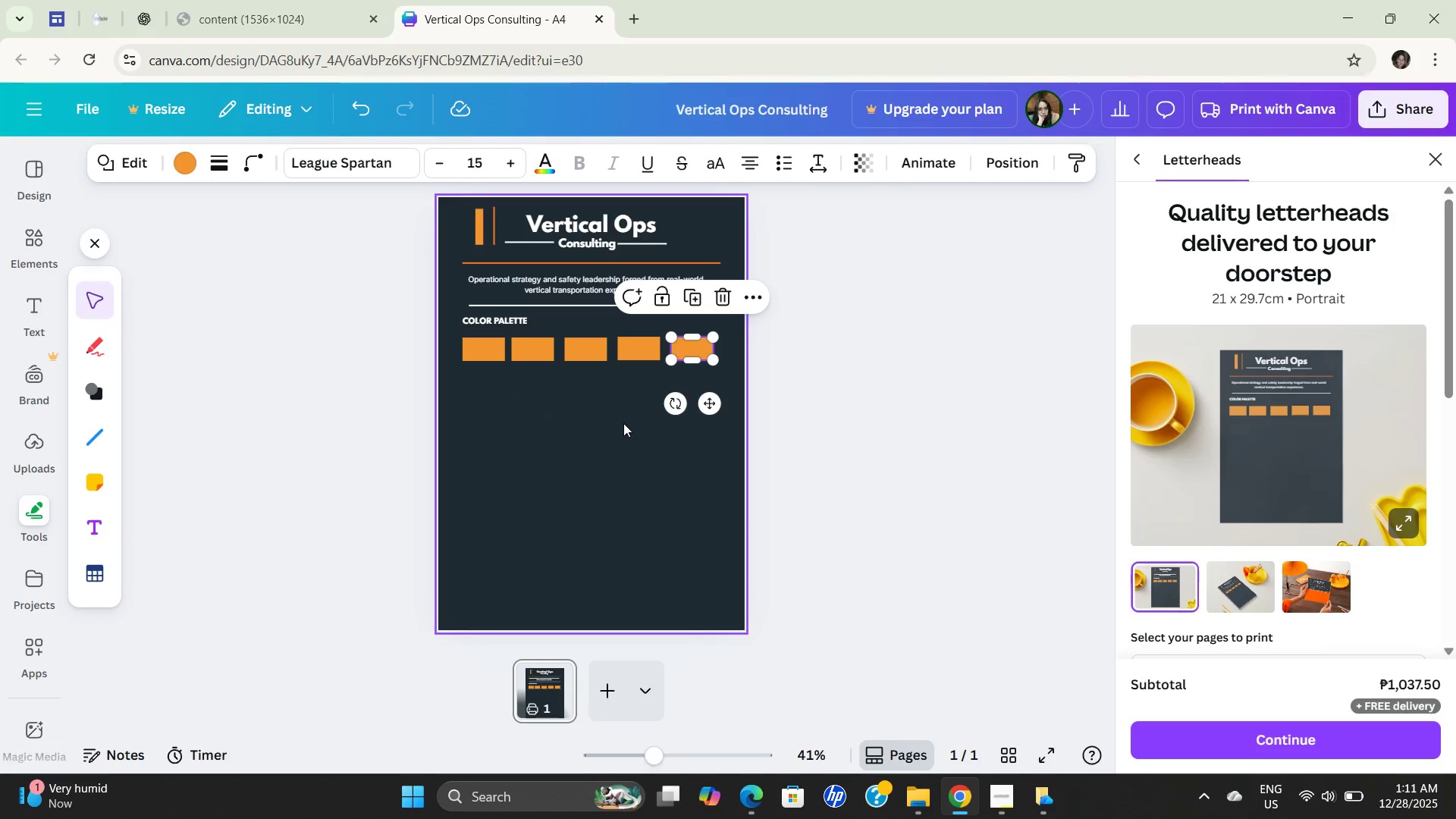 
left_click([623, 425])
 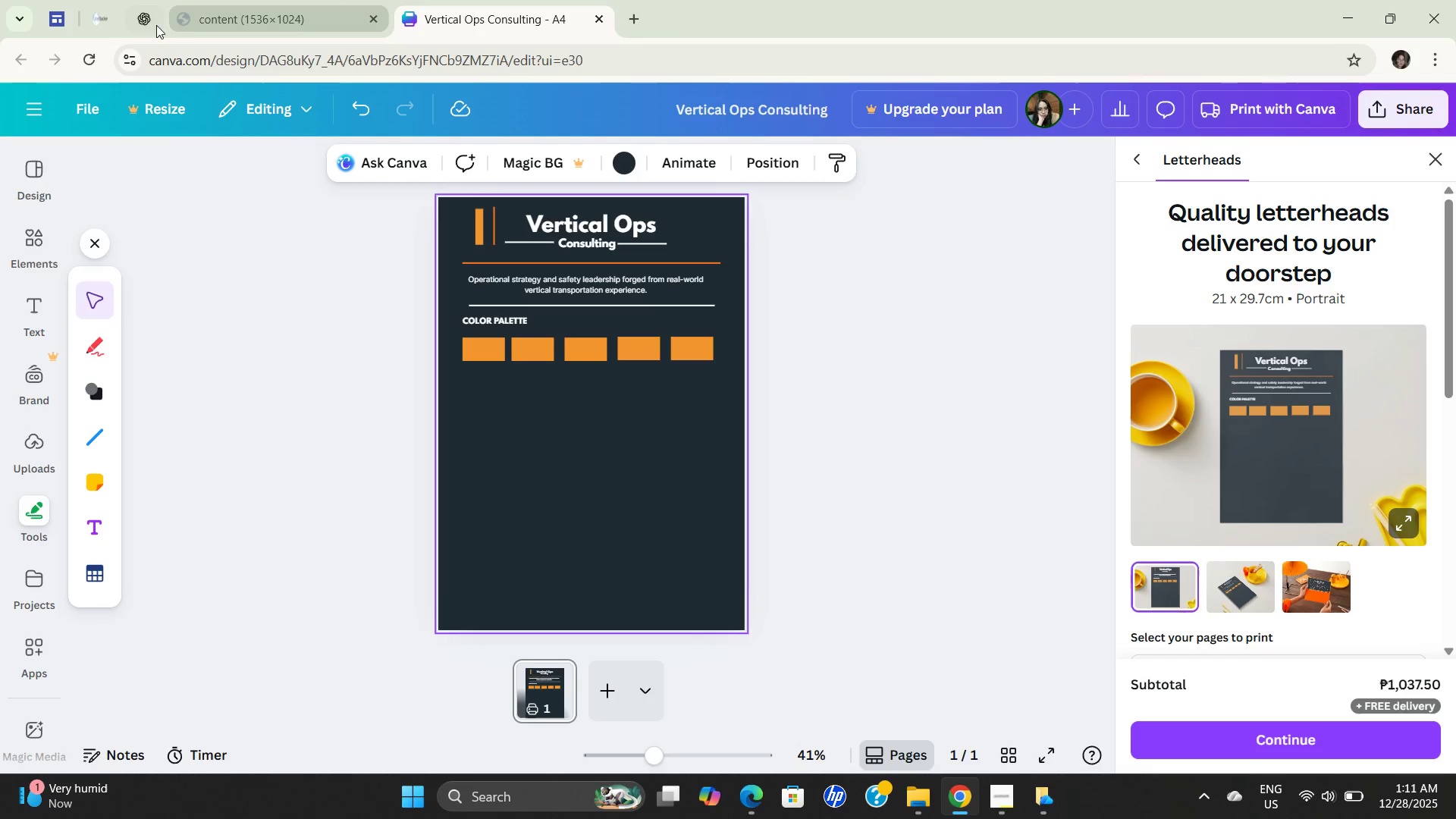 
left_click([137, 17])
 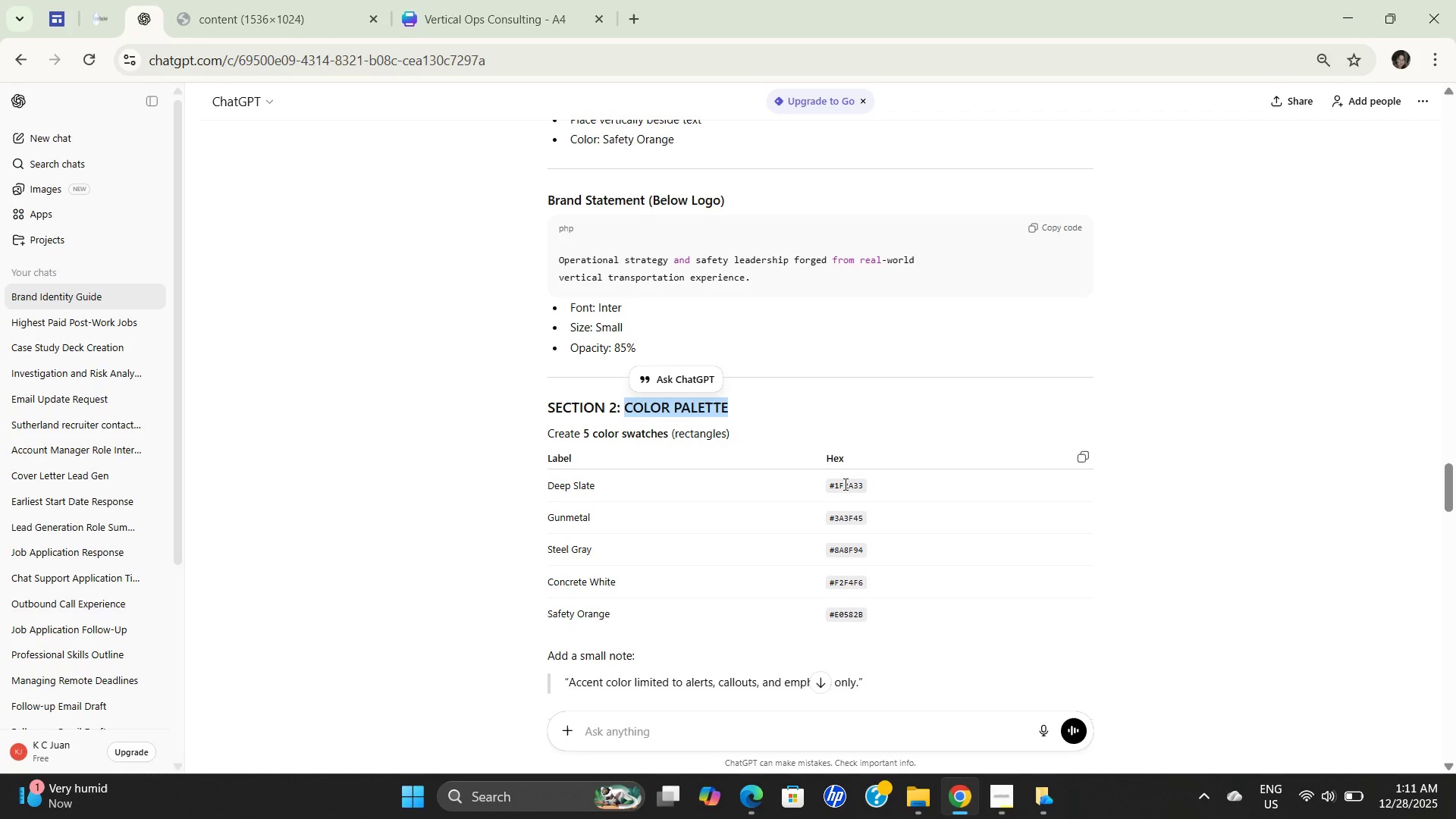 
double_click([844, 484])
 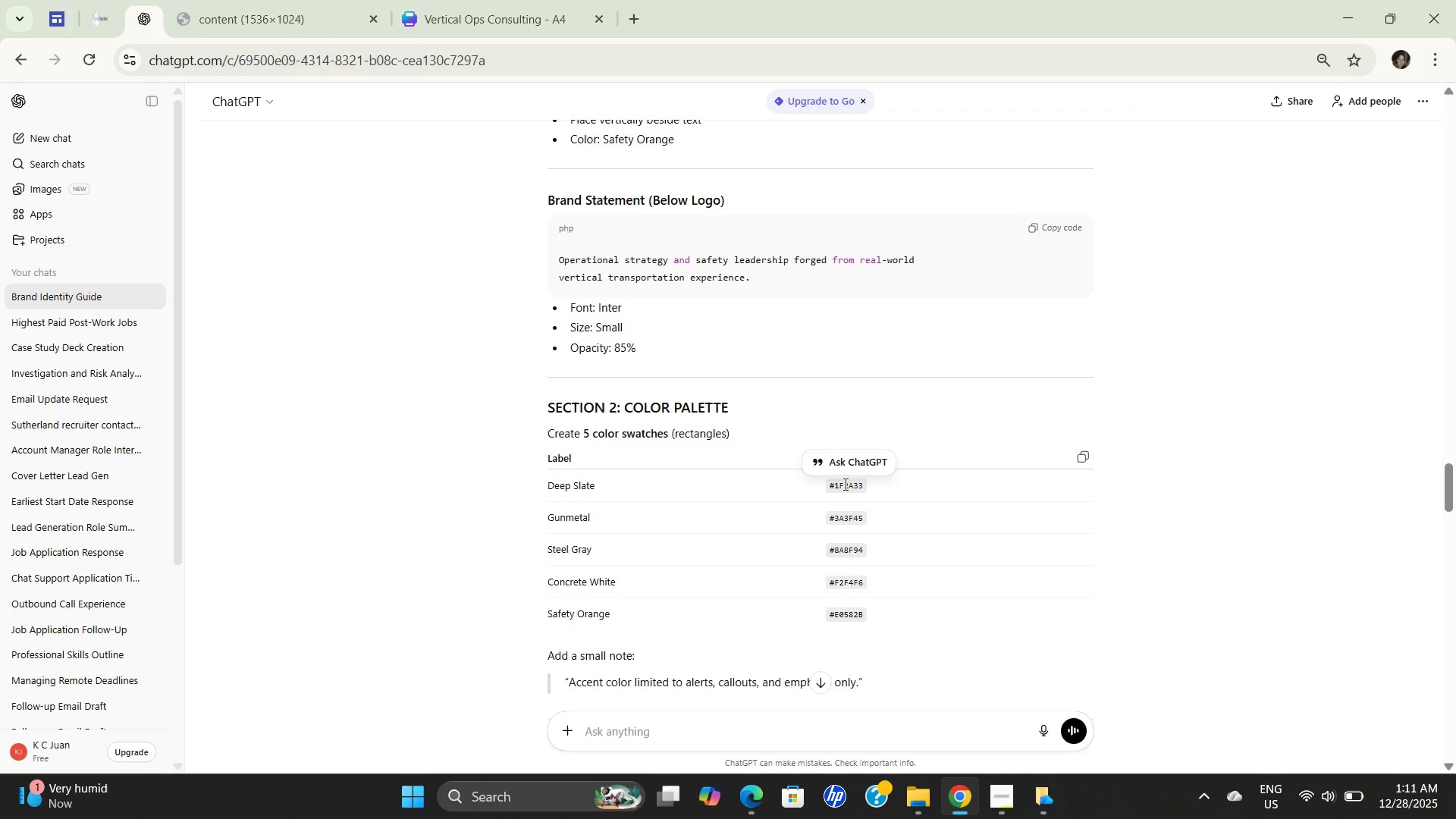 
double_click([844, 484])
 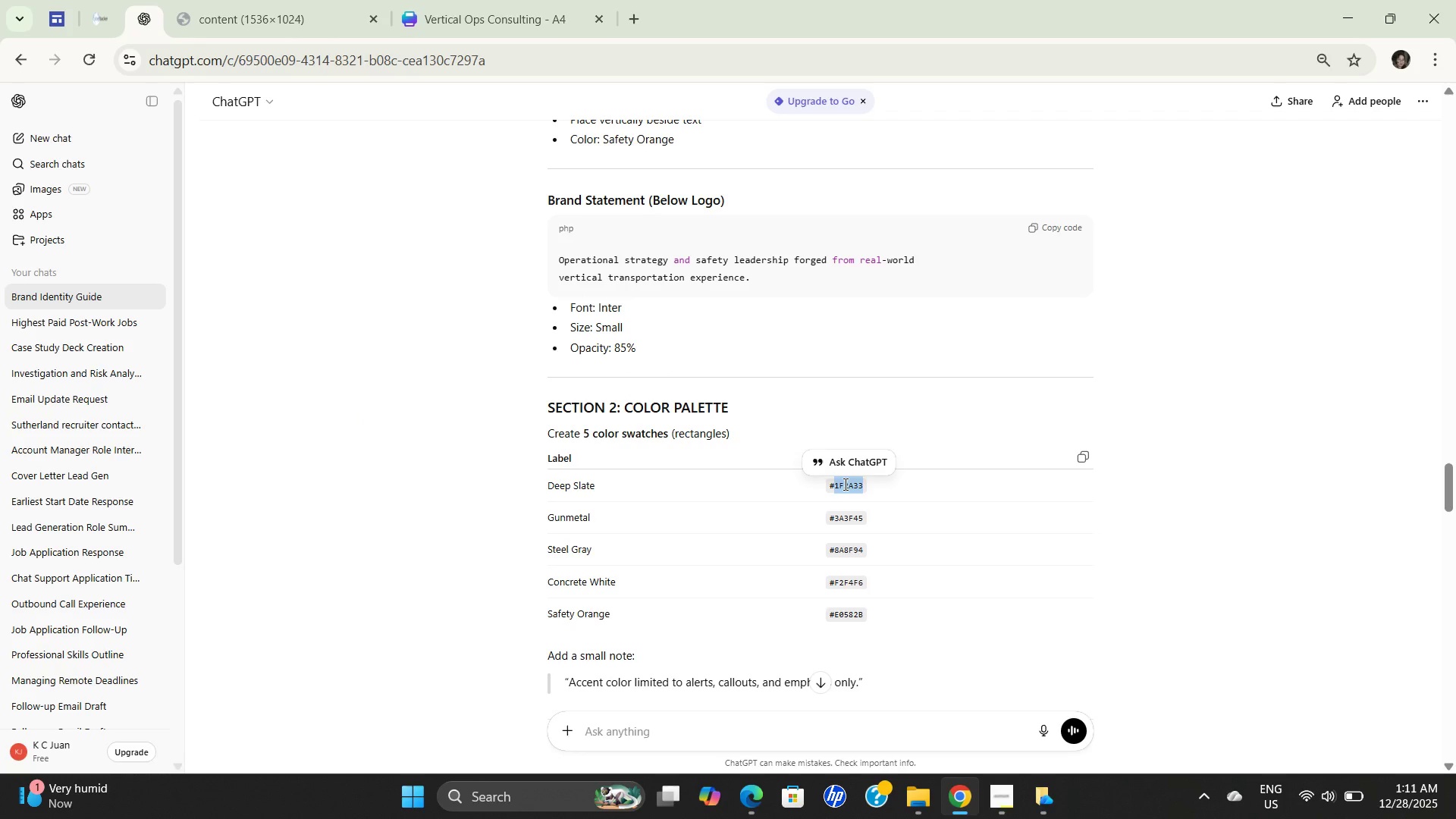 
left_click([844, 484])
 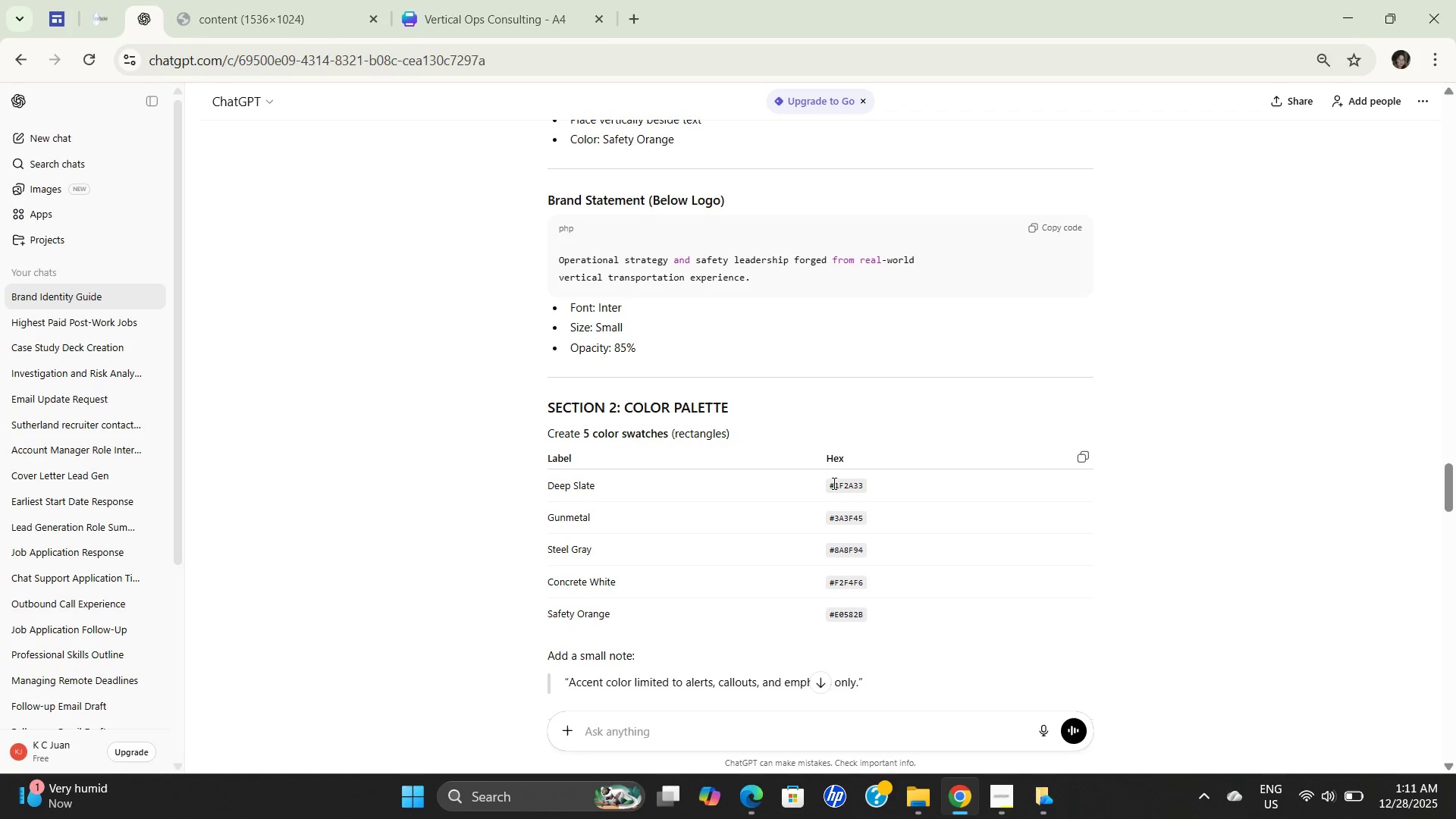 
double_click([833, 484])
 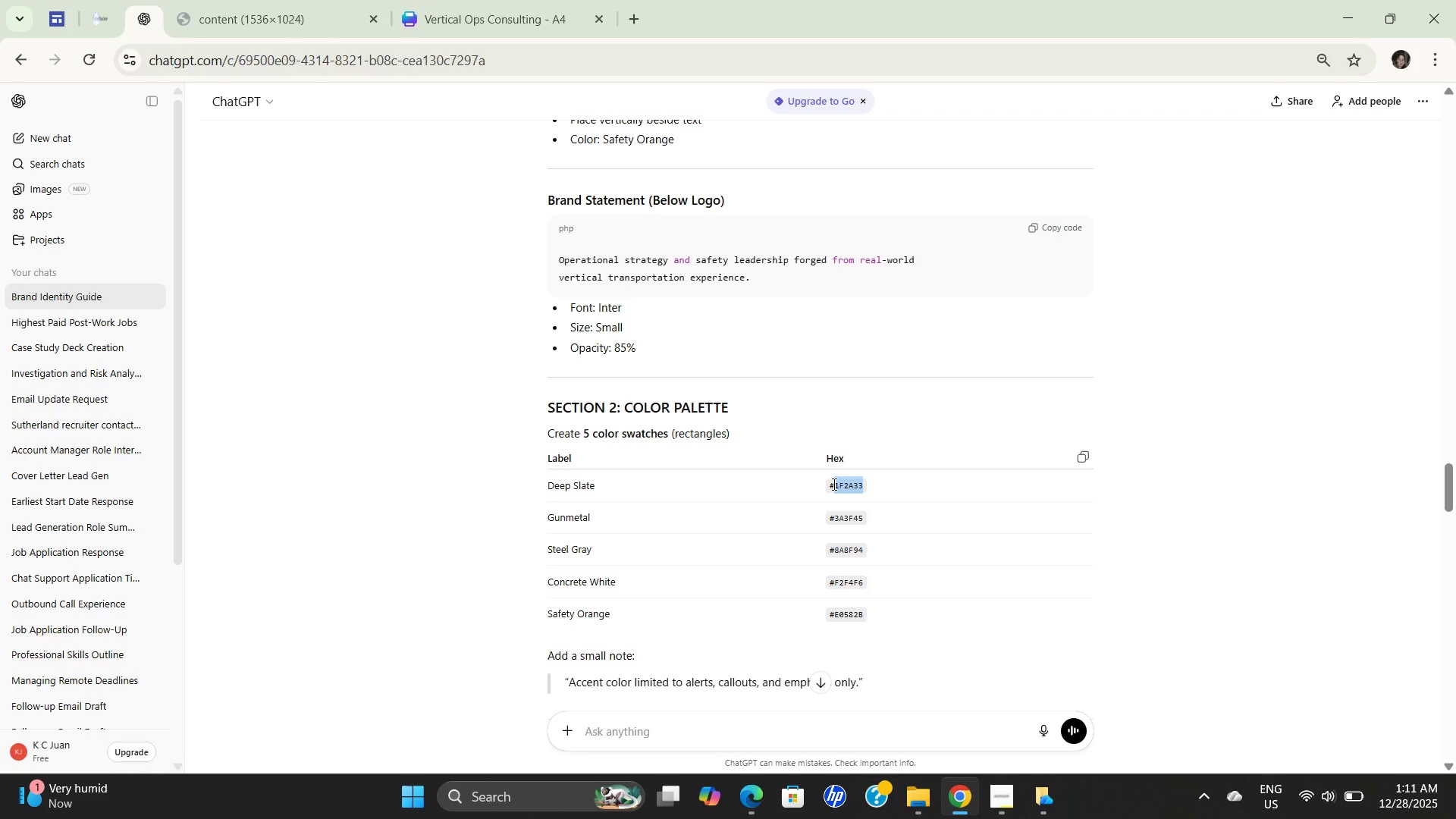 
triple_click([833, 484])
 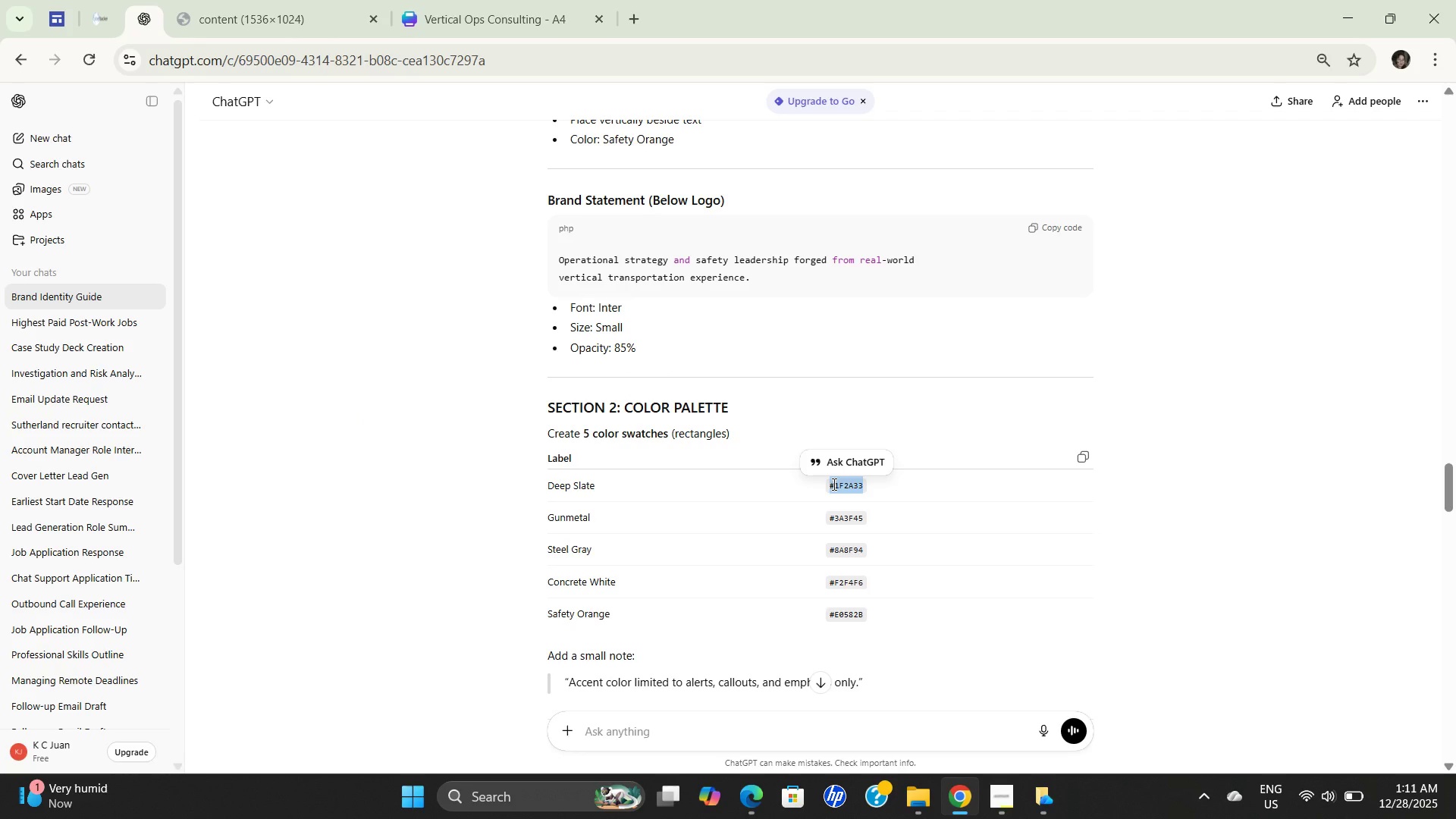 
key(Control+C)
 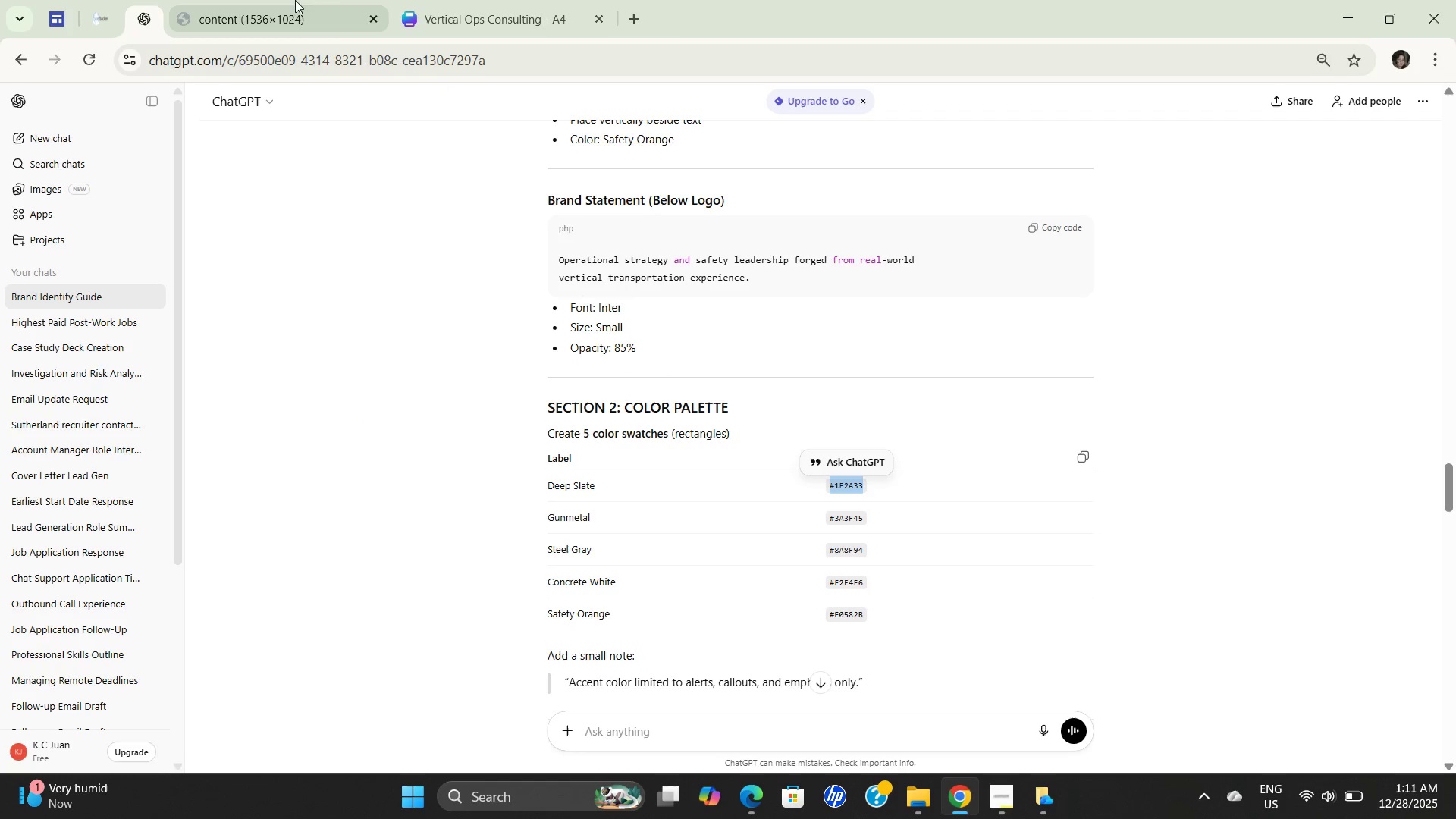 
key(Control+C)
 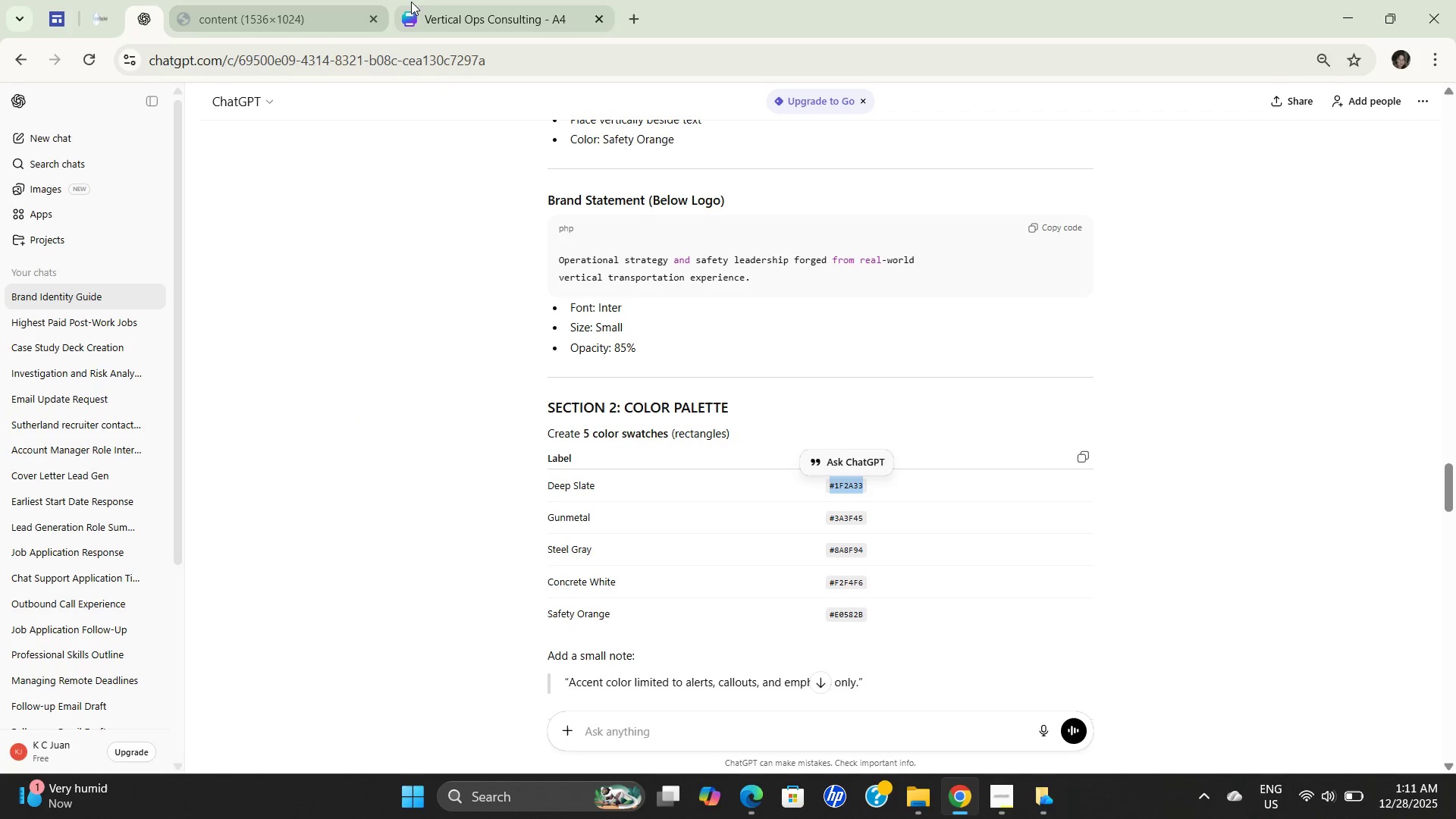 
key(Control+C)
 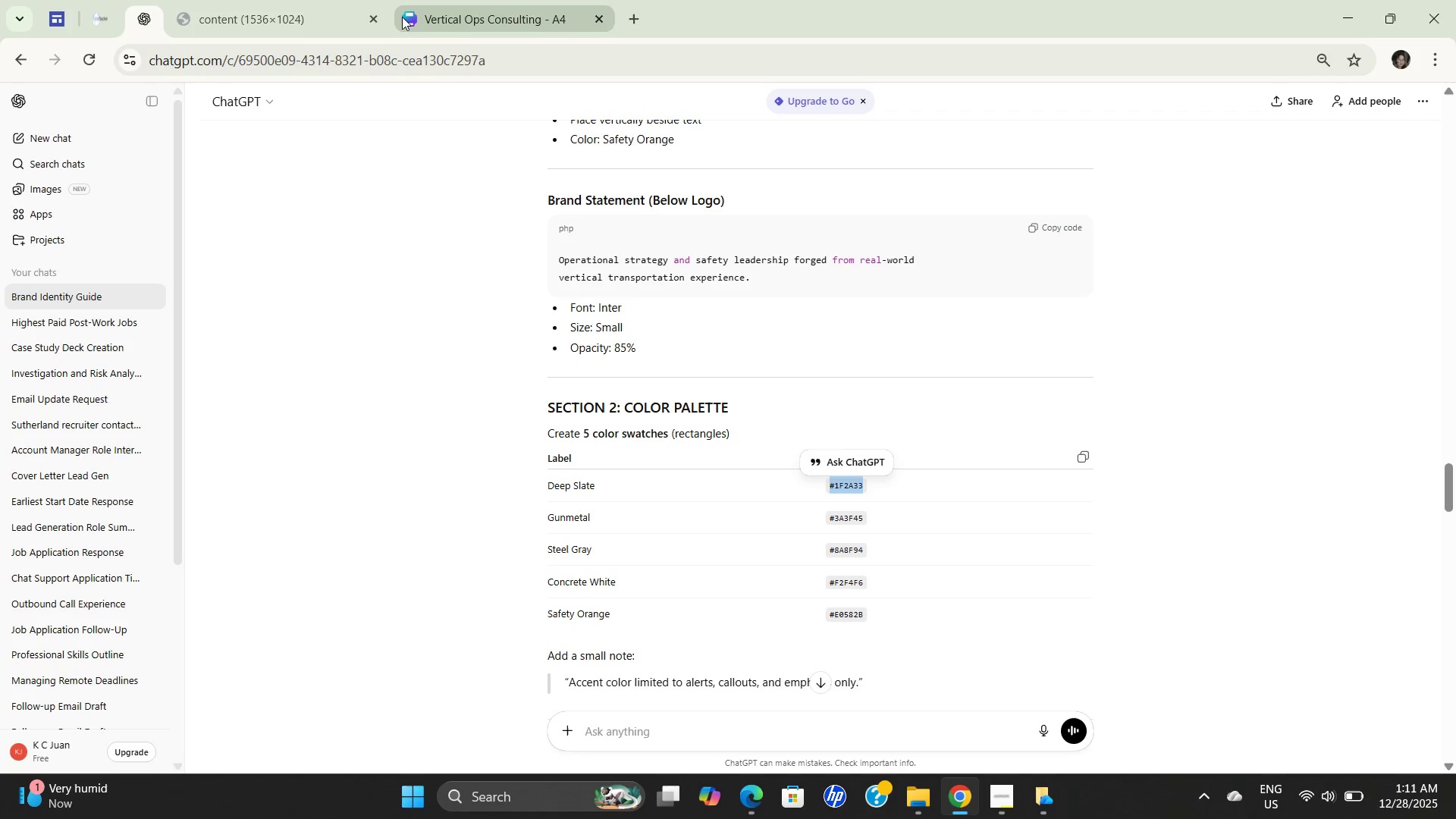 
key(Control+C)
 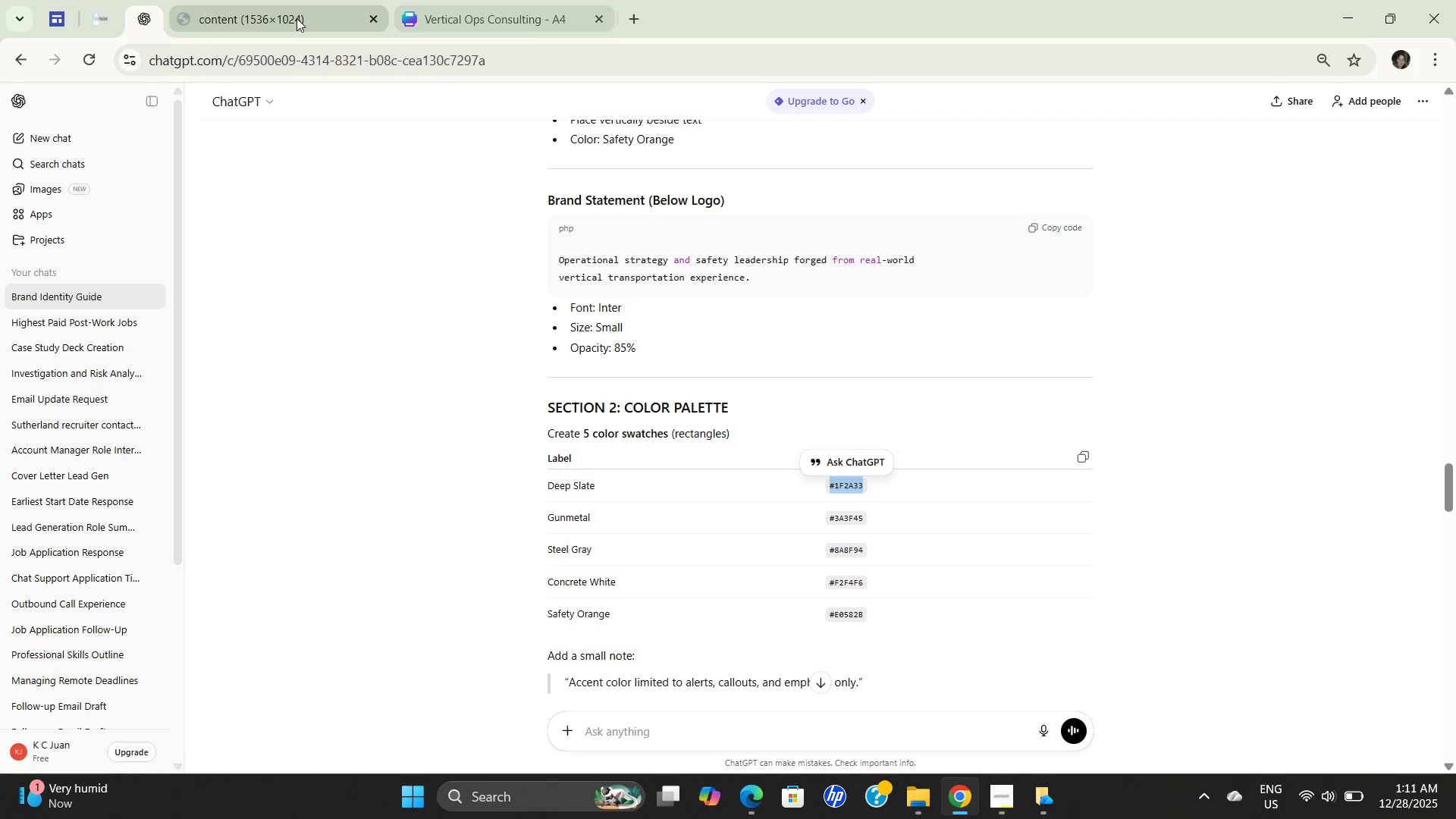 
key(Control+C)
 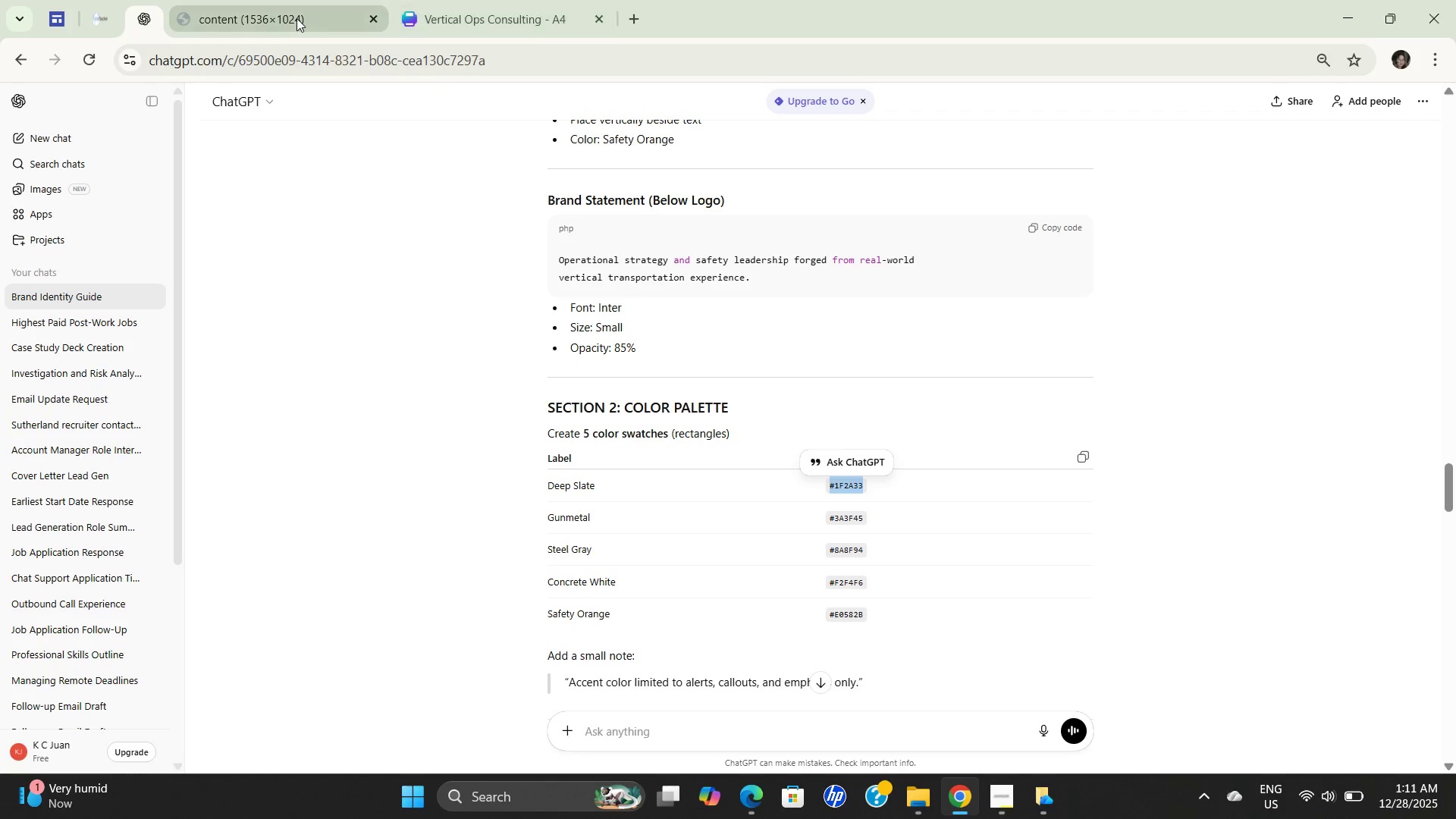 
left_click([297, 18])
 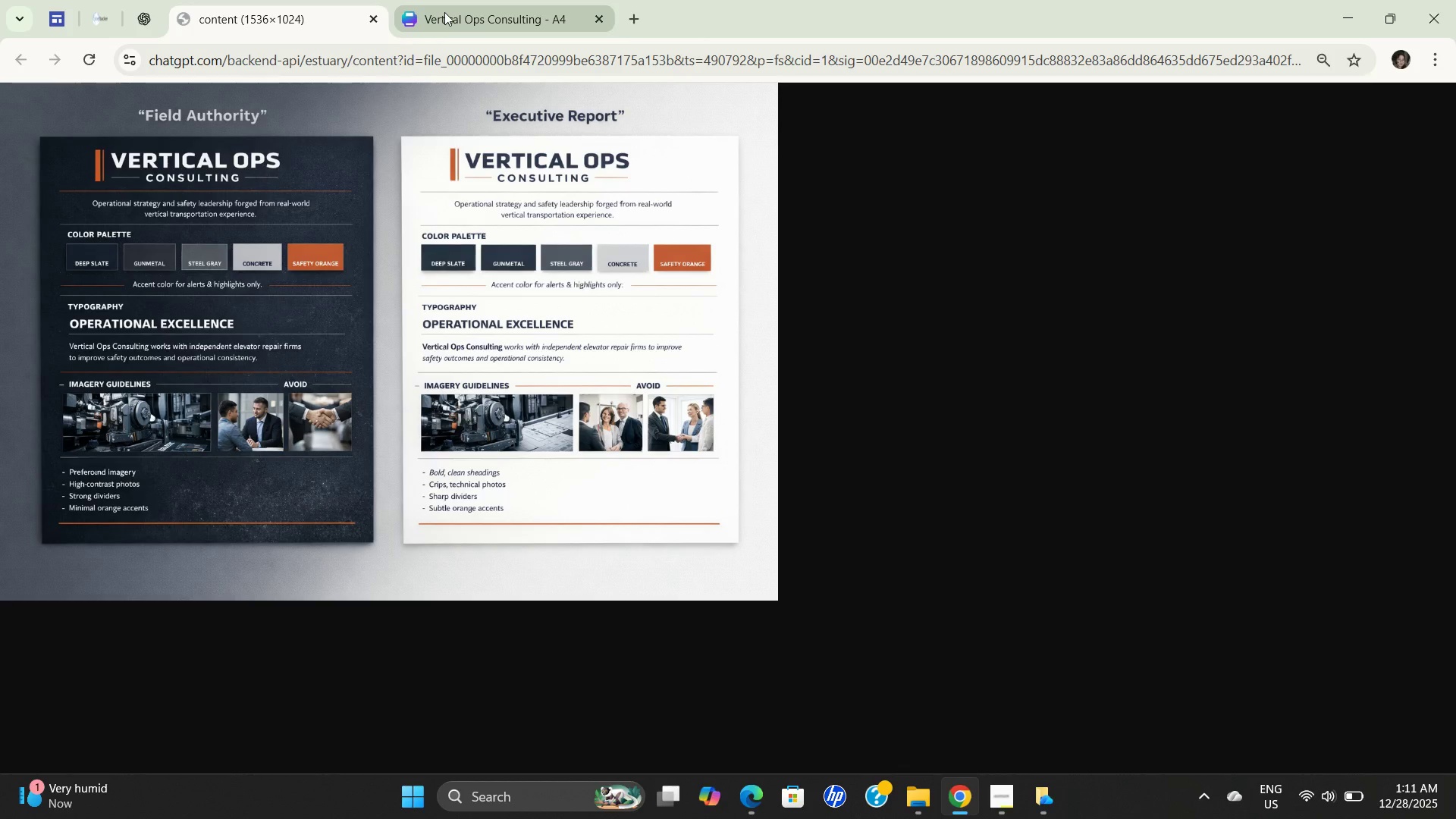 
left_click([444, 12])
 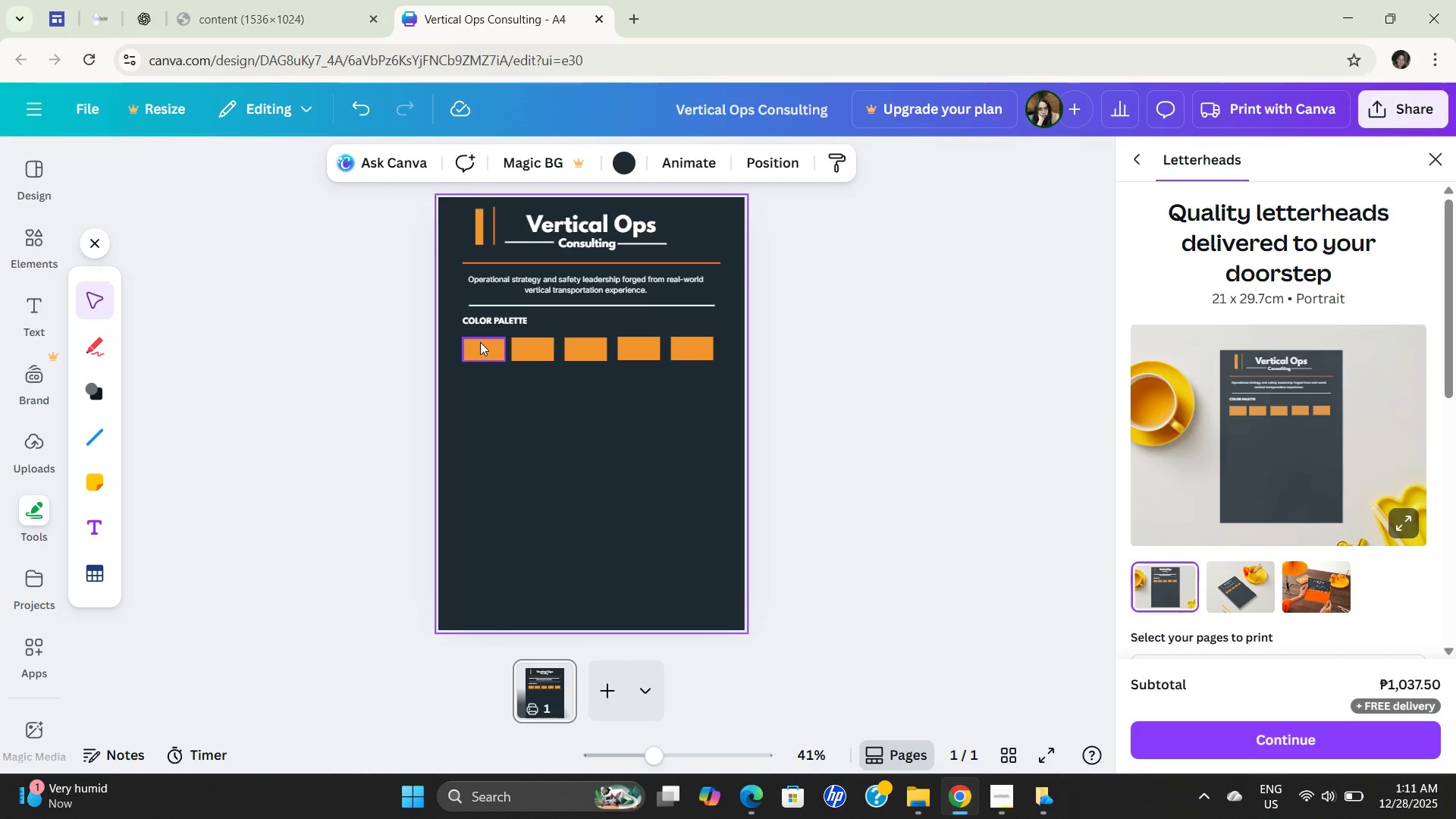 
double_click([480, 342])
 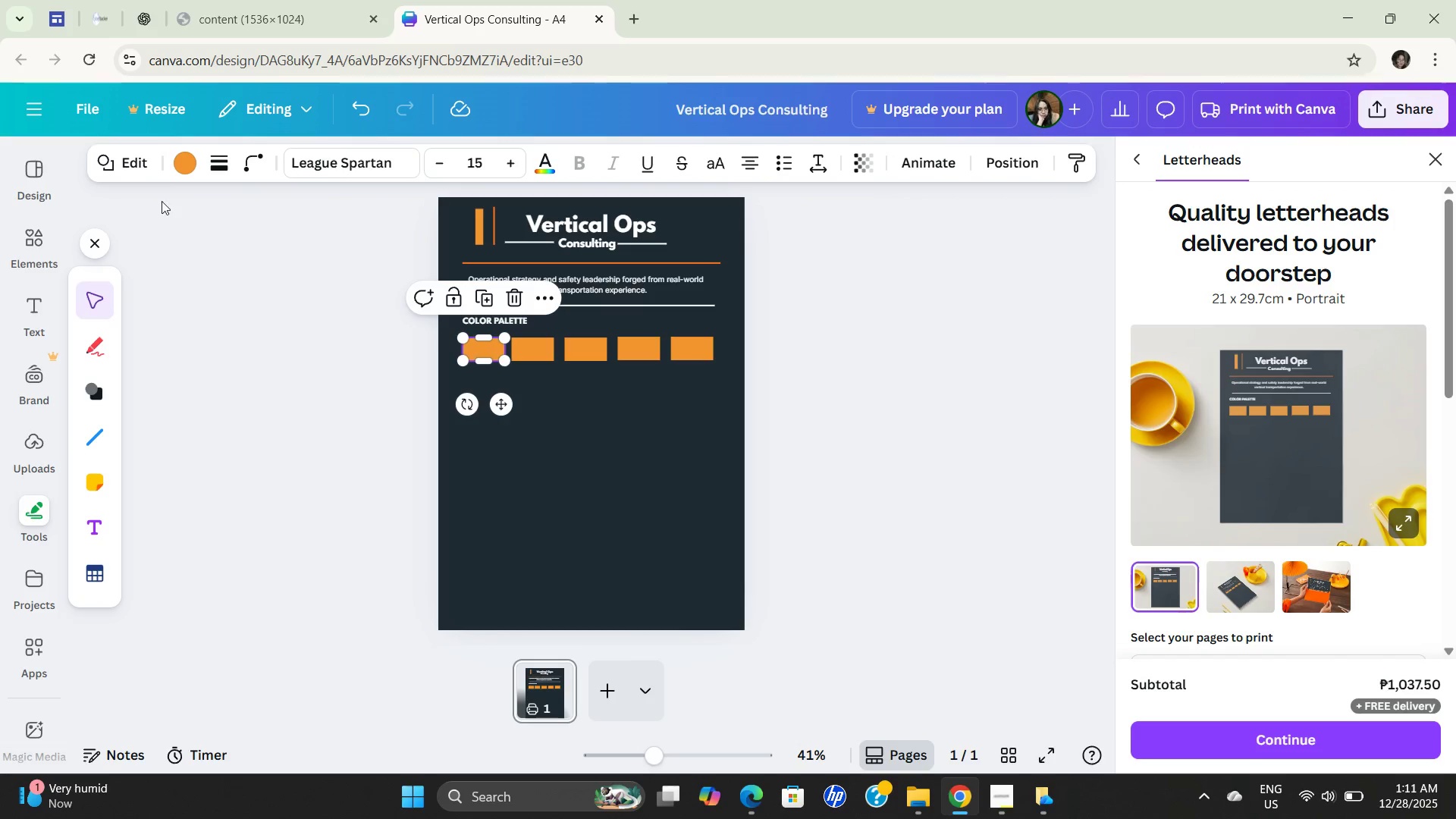 
left_click([187, 148])
 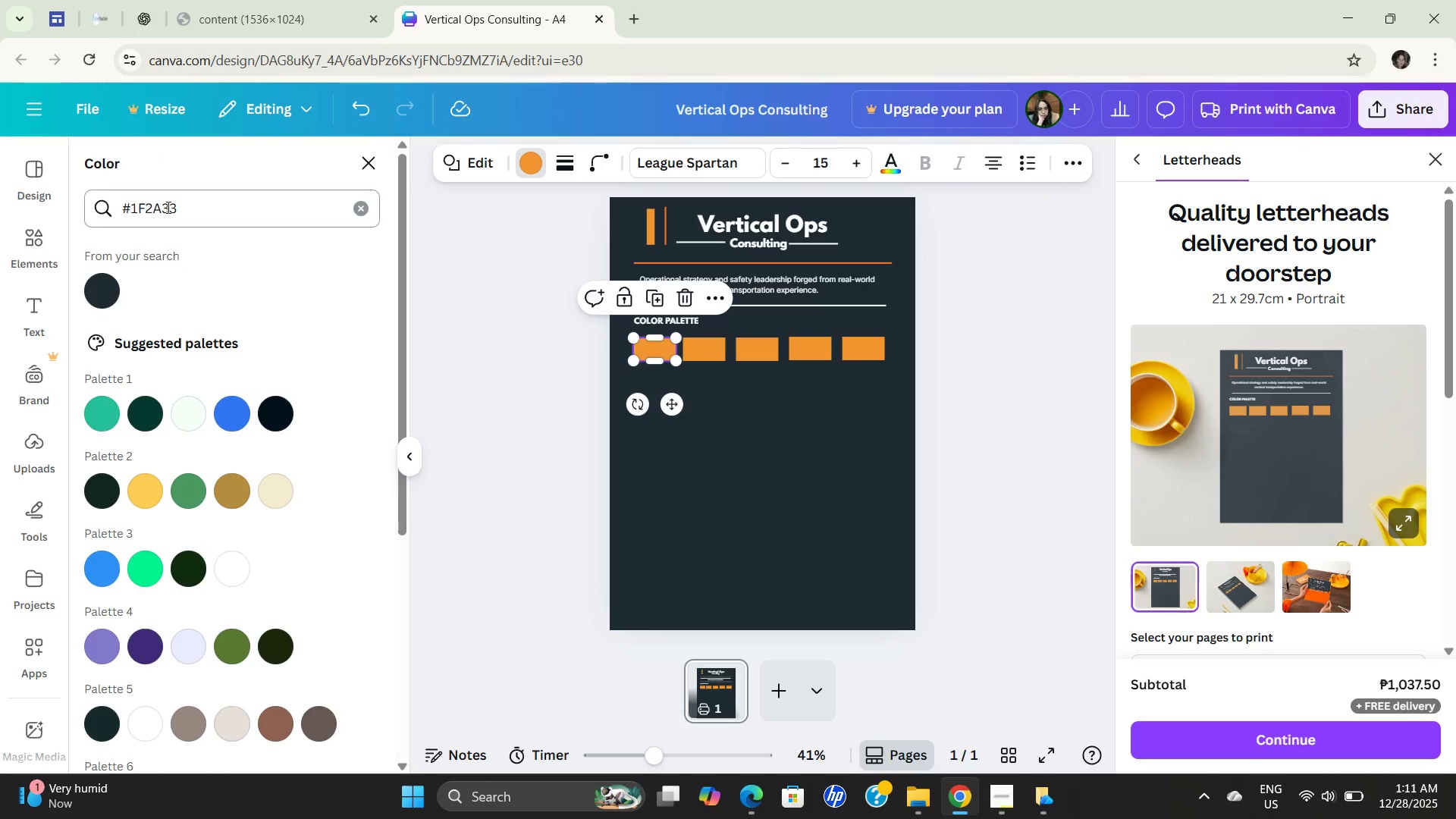 
left_click_drag(start_coordinate=[203, 202], to_coordinate=[51, 196])
 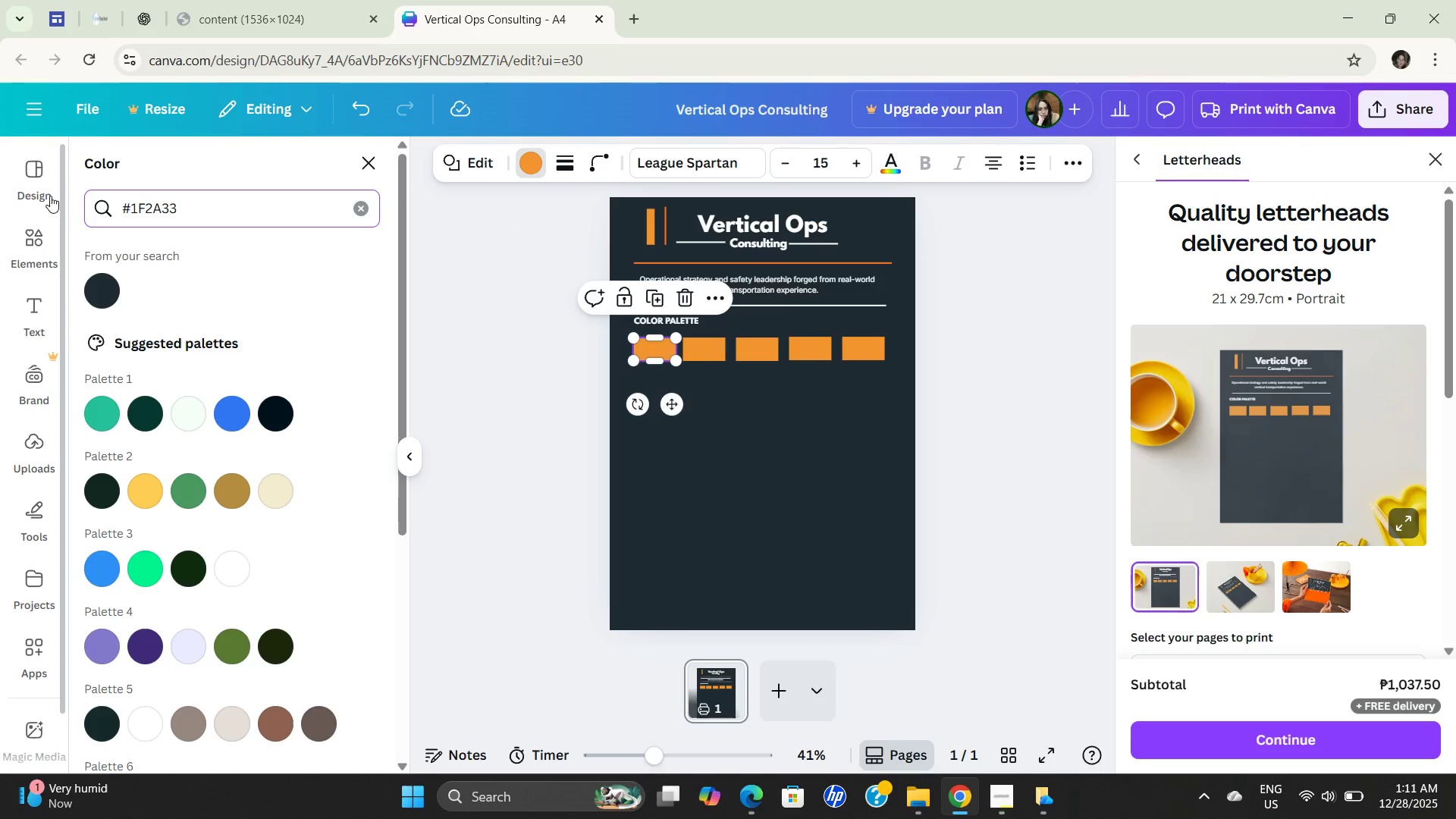 
key(Control+ControlLeft)
 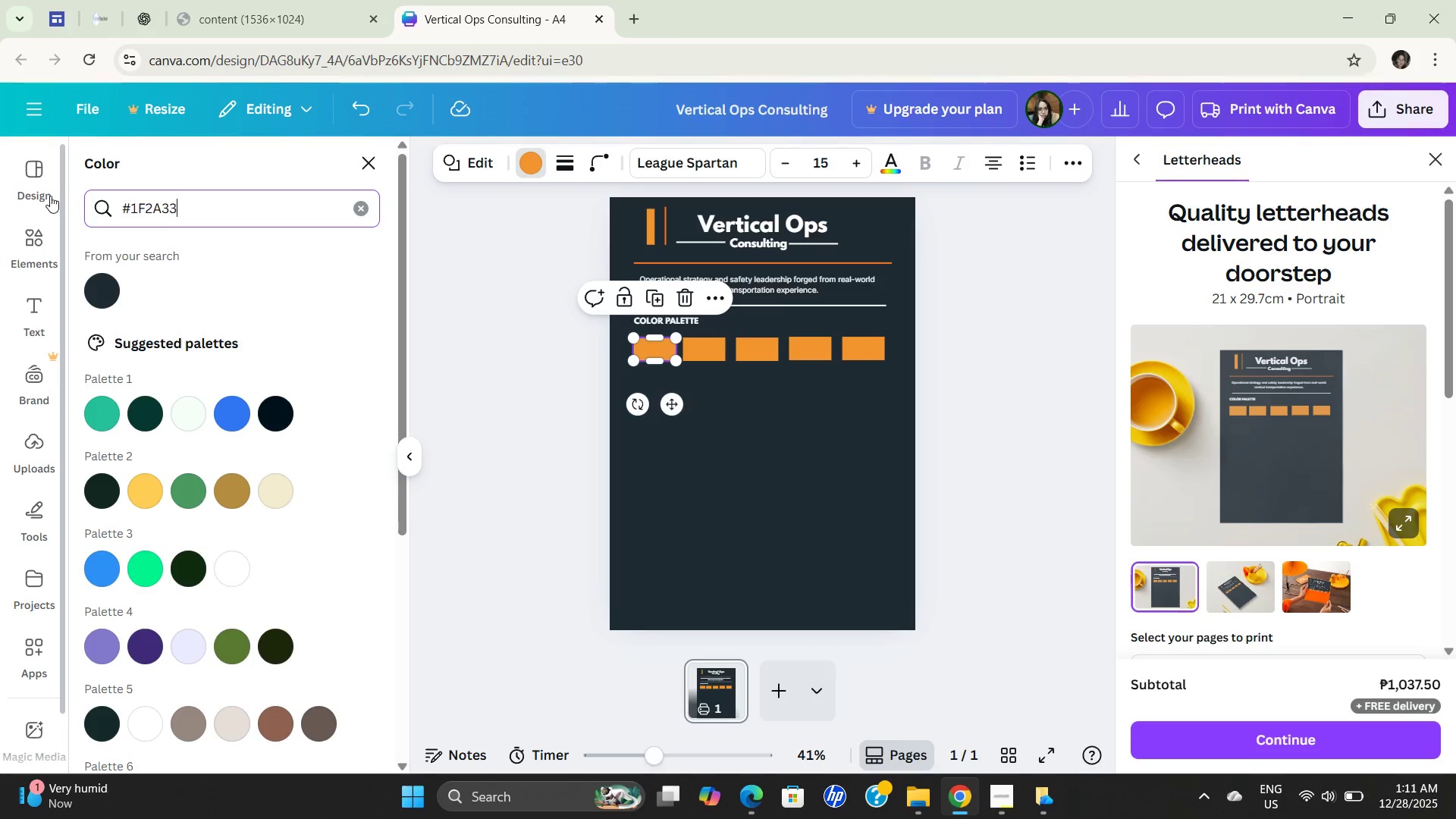 
key(Control+V)
 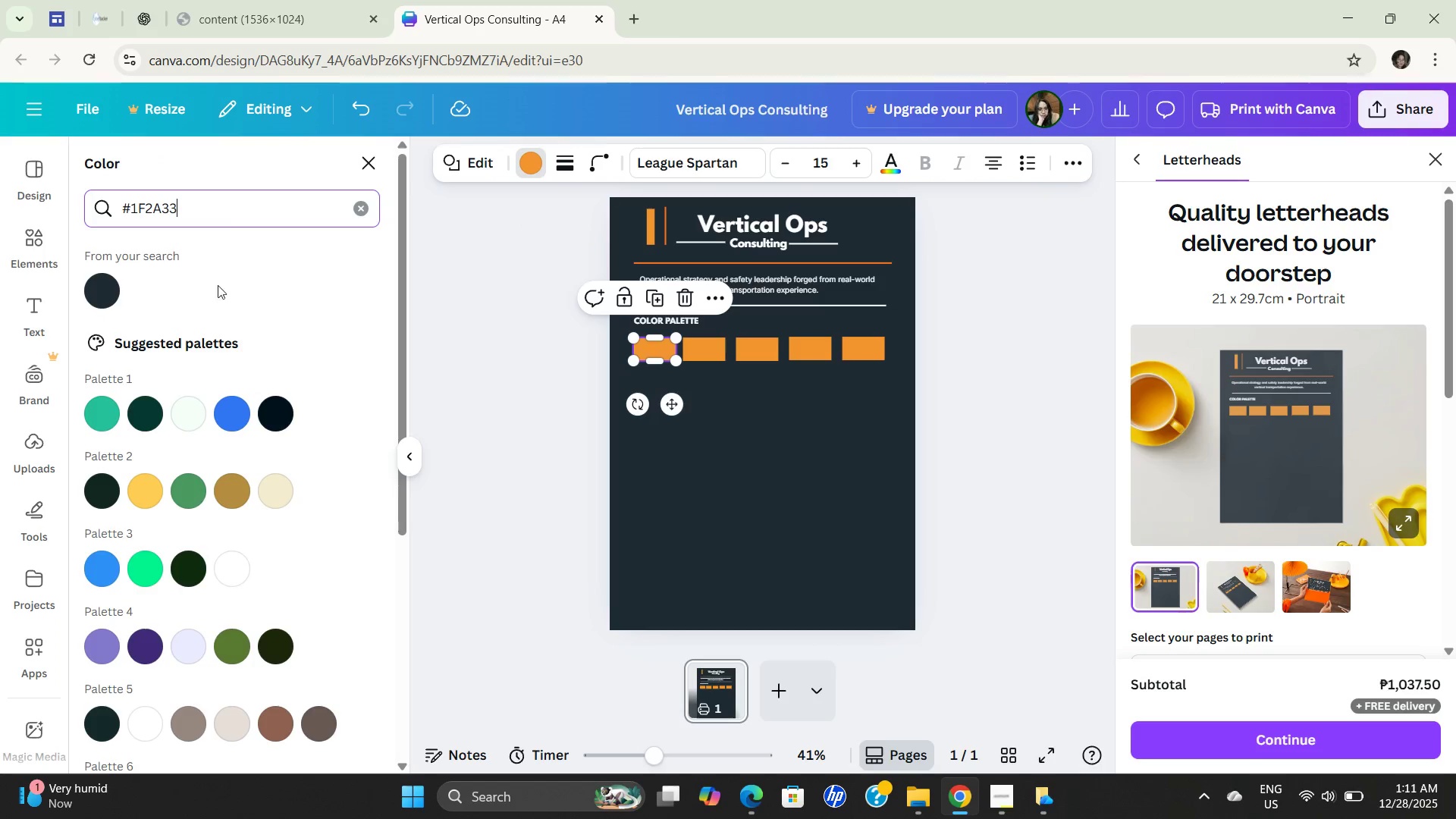 
left_click_drag(start_coordinate=[224, 217], to_coordinate=[0, 180])
 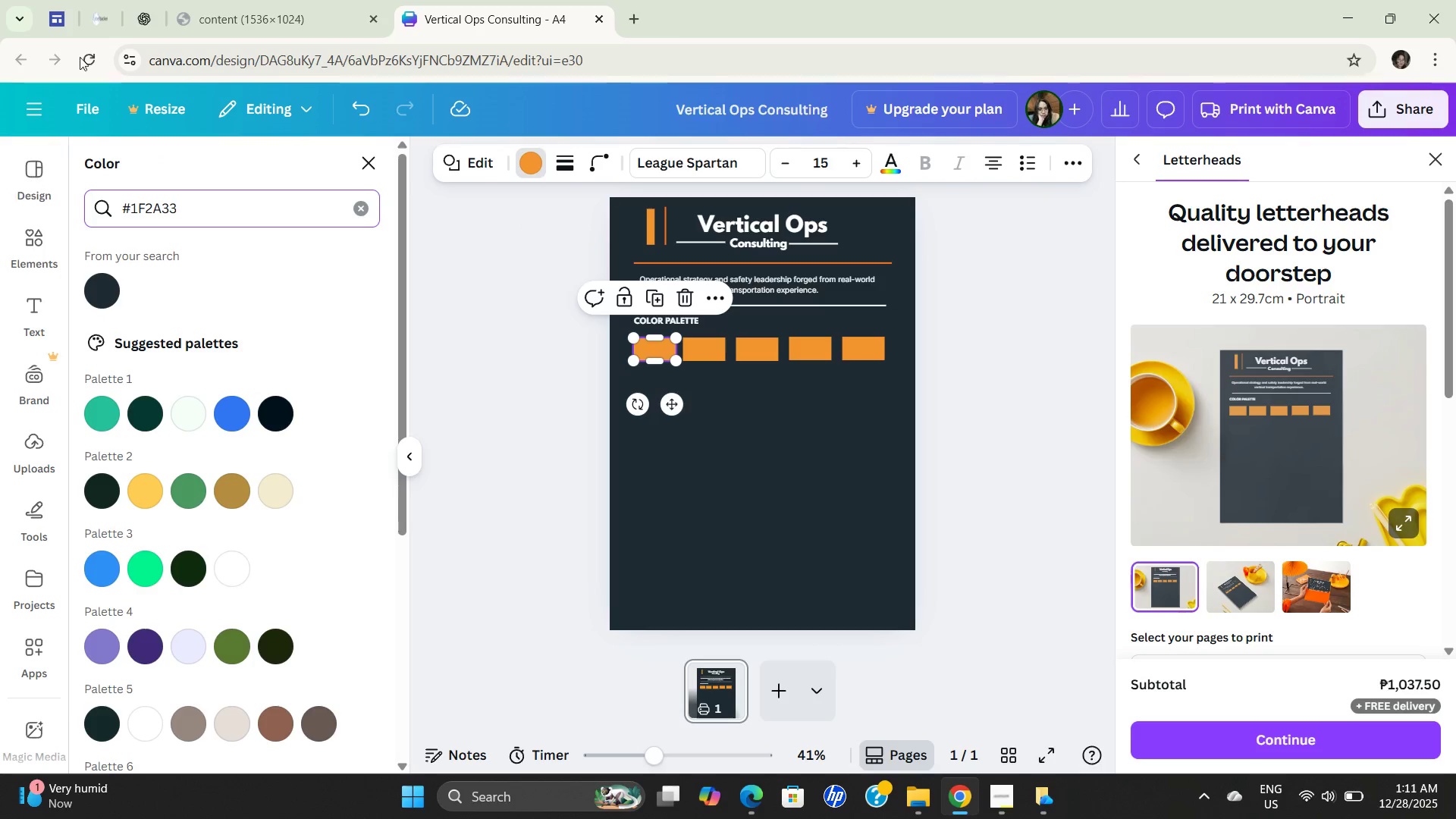 
key(Control+ControlLeft)
 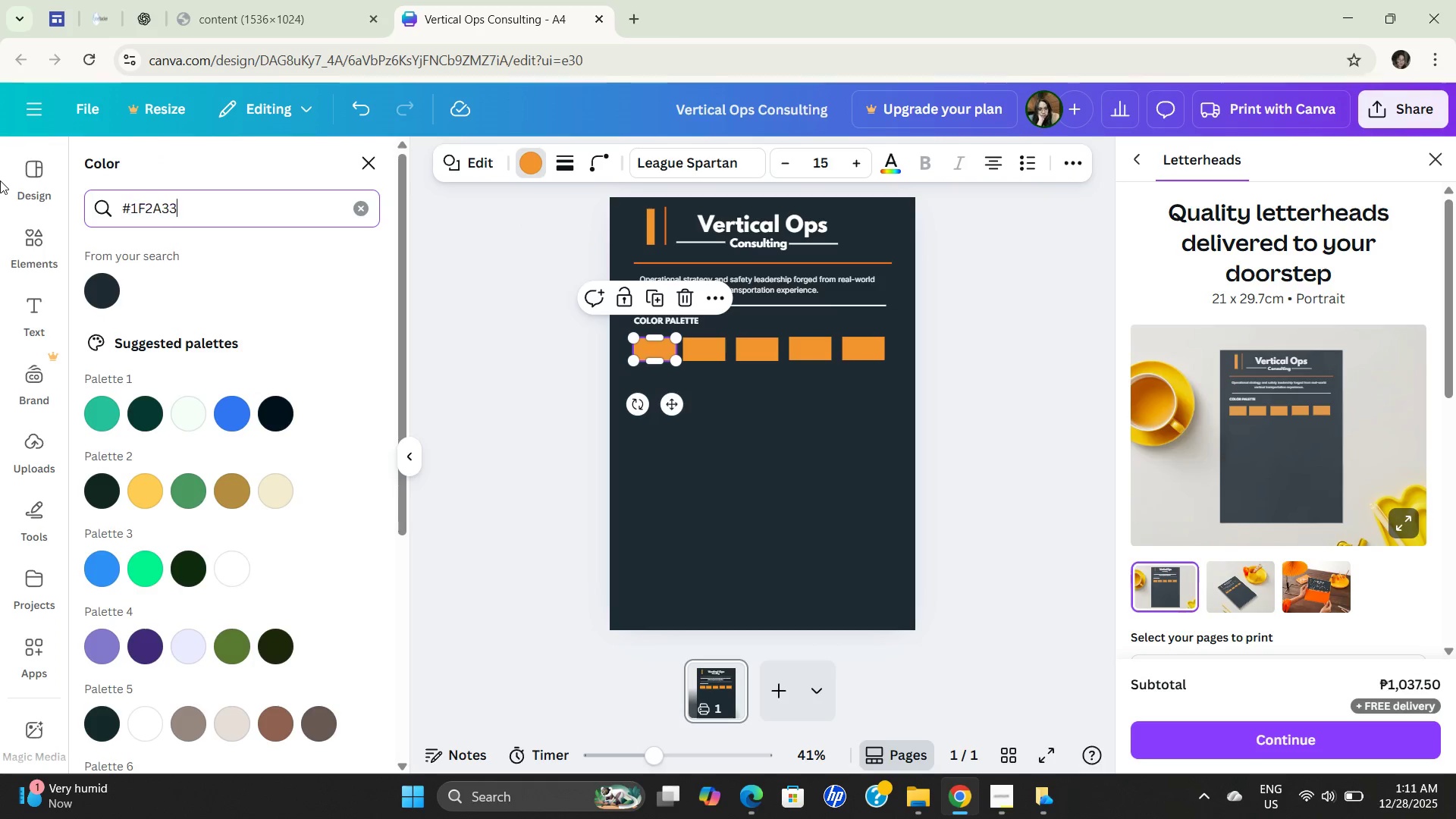 
key(Control+V)
 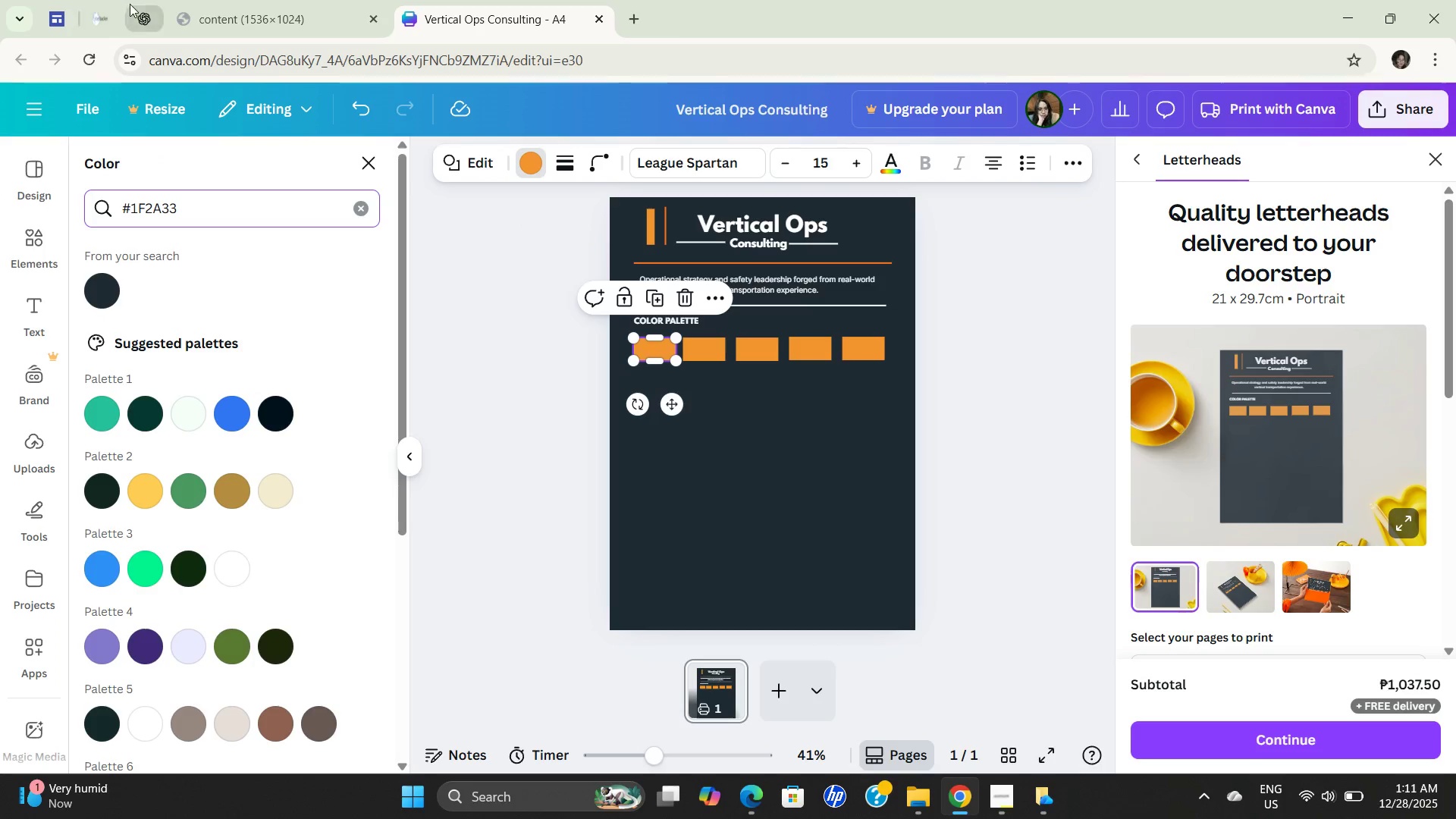 
left_click([136, 17])
 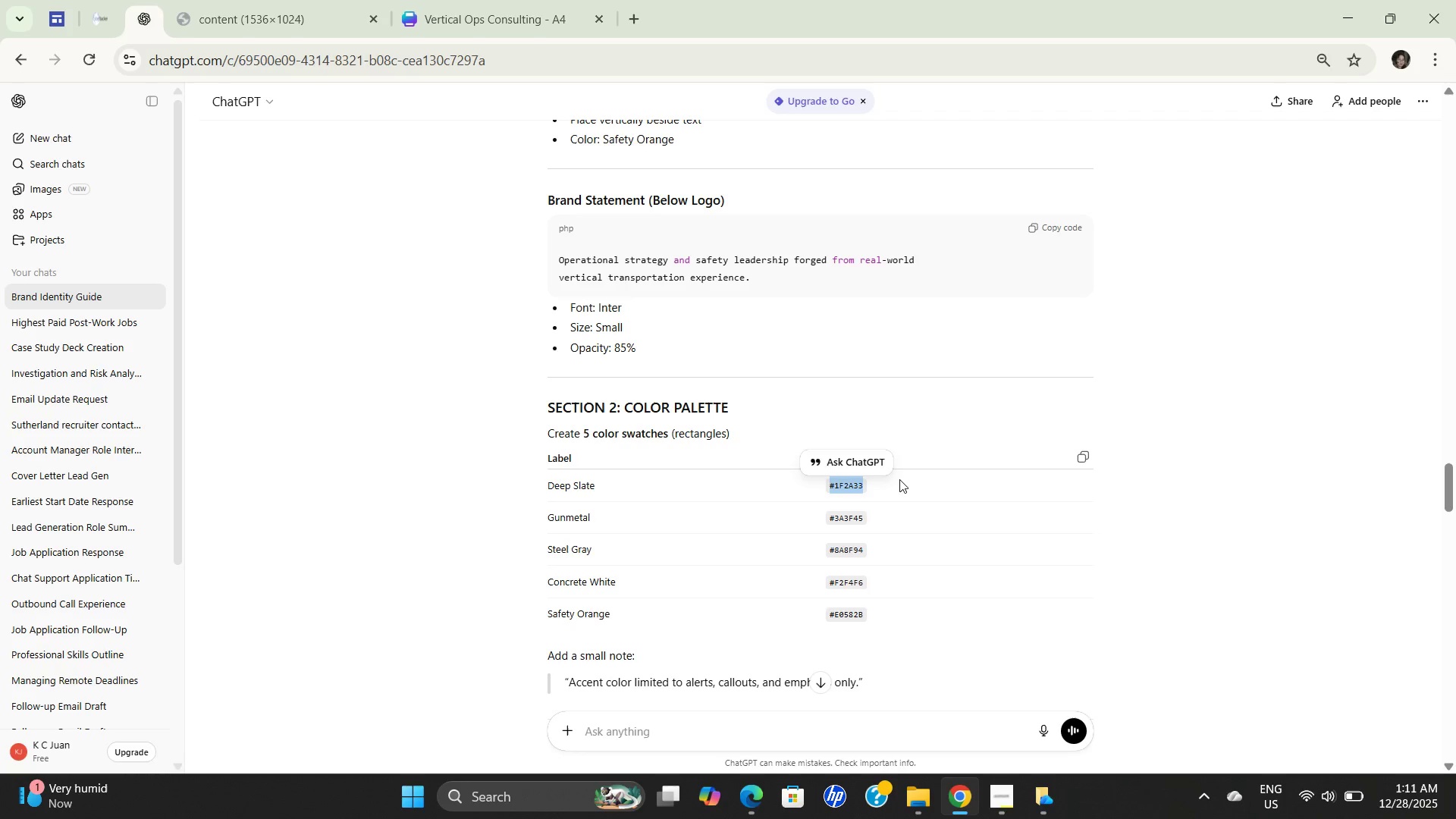 
double_click([843, 485])
 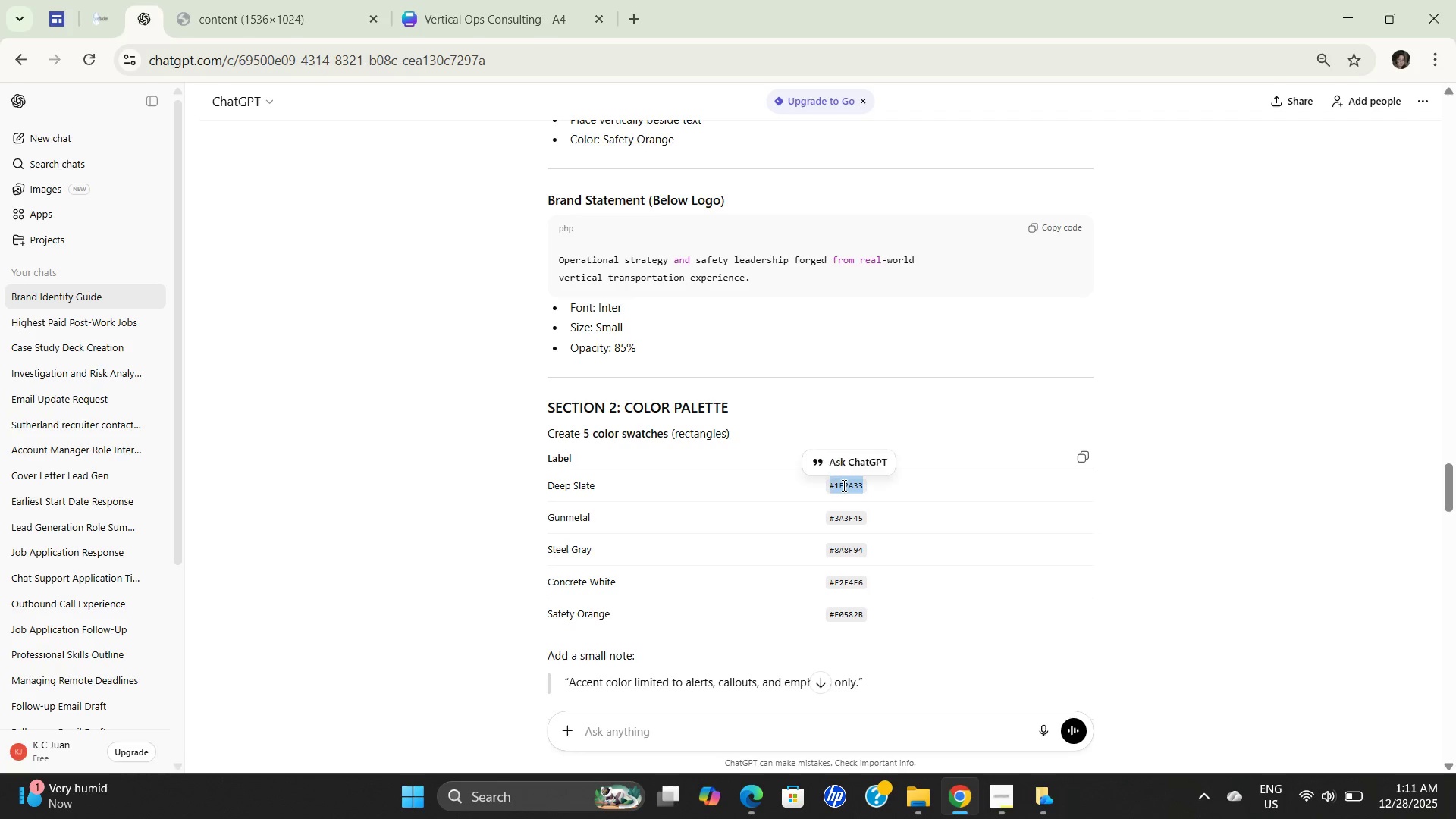 
triple_click([843, 485])
 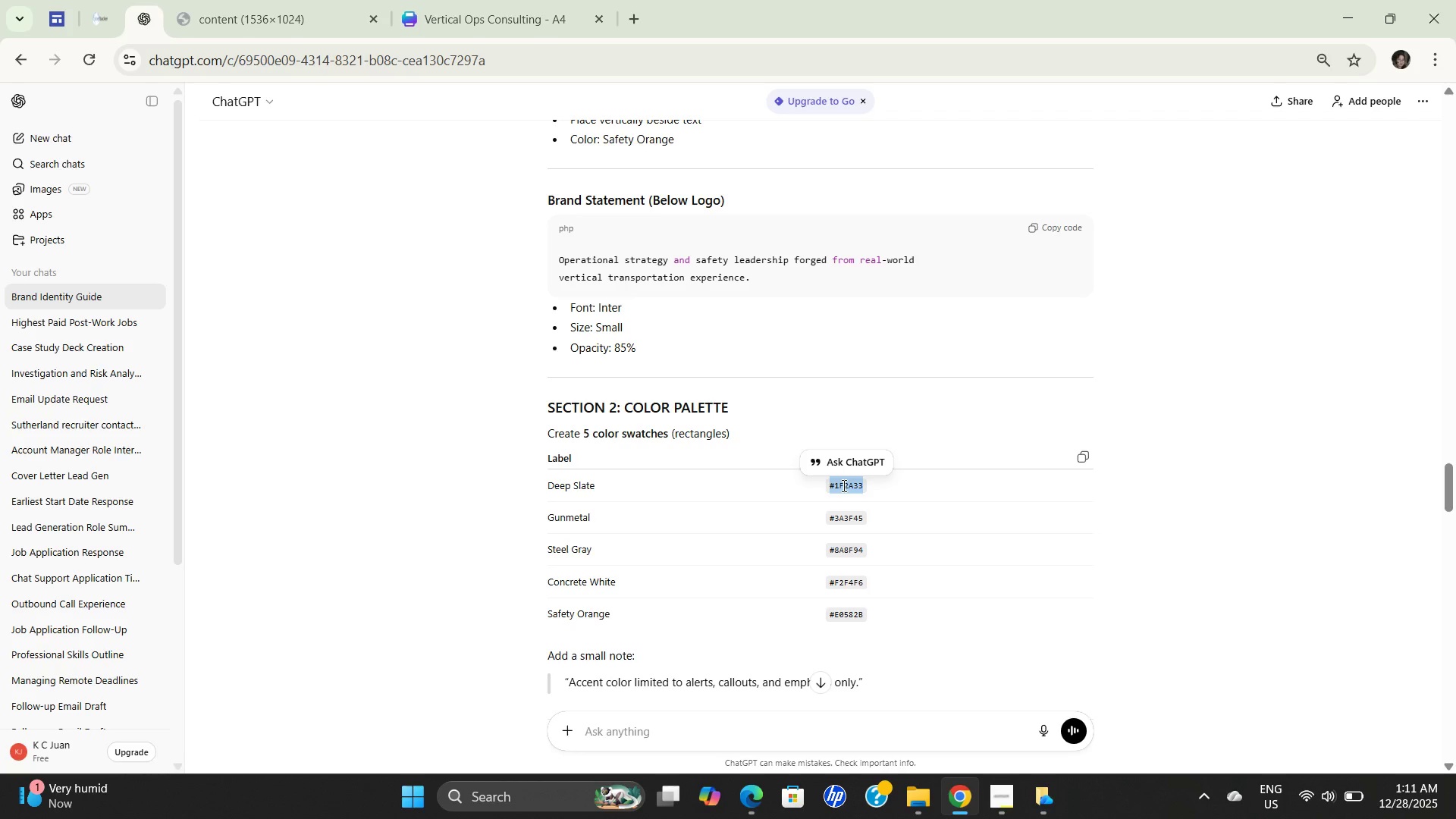 
key(Control+C)
 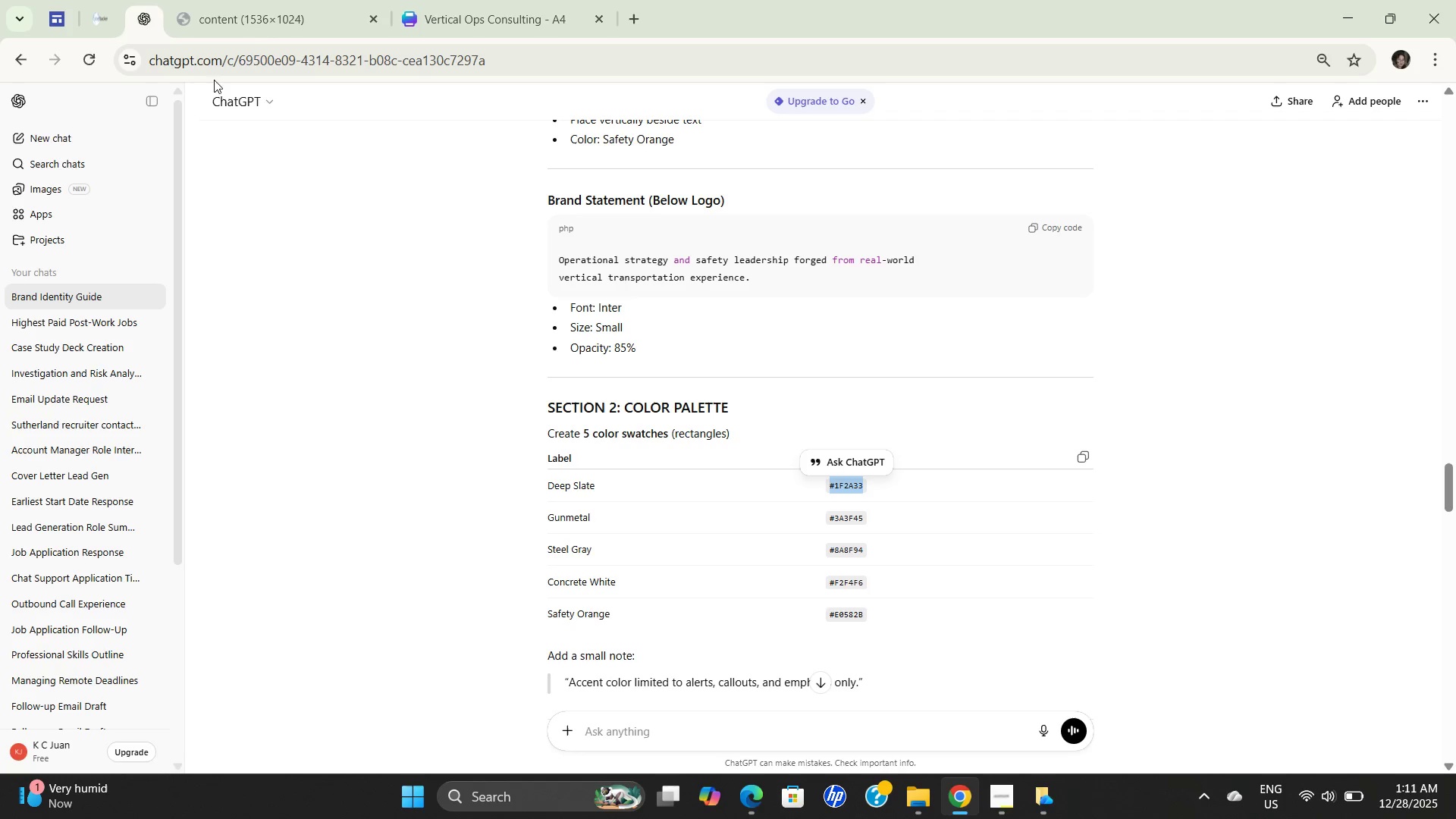 
key(Control+C)
 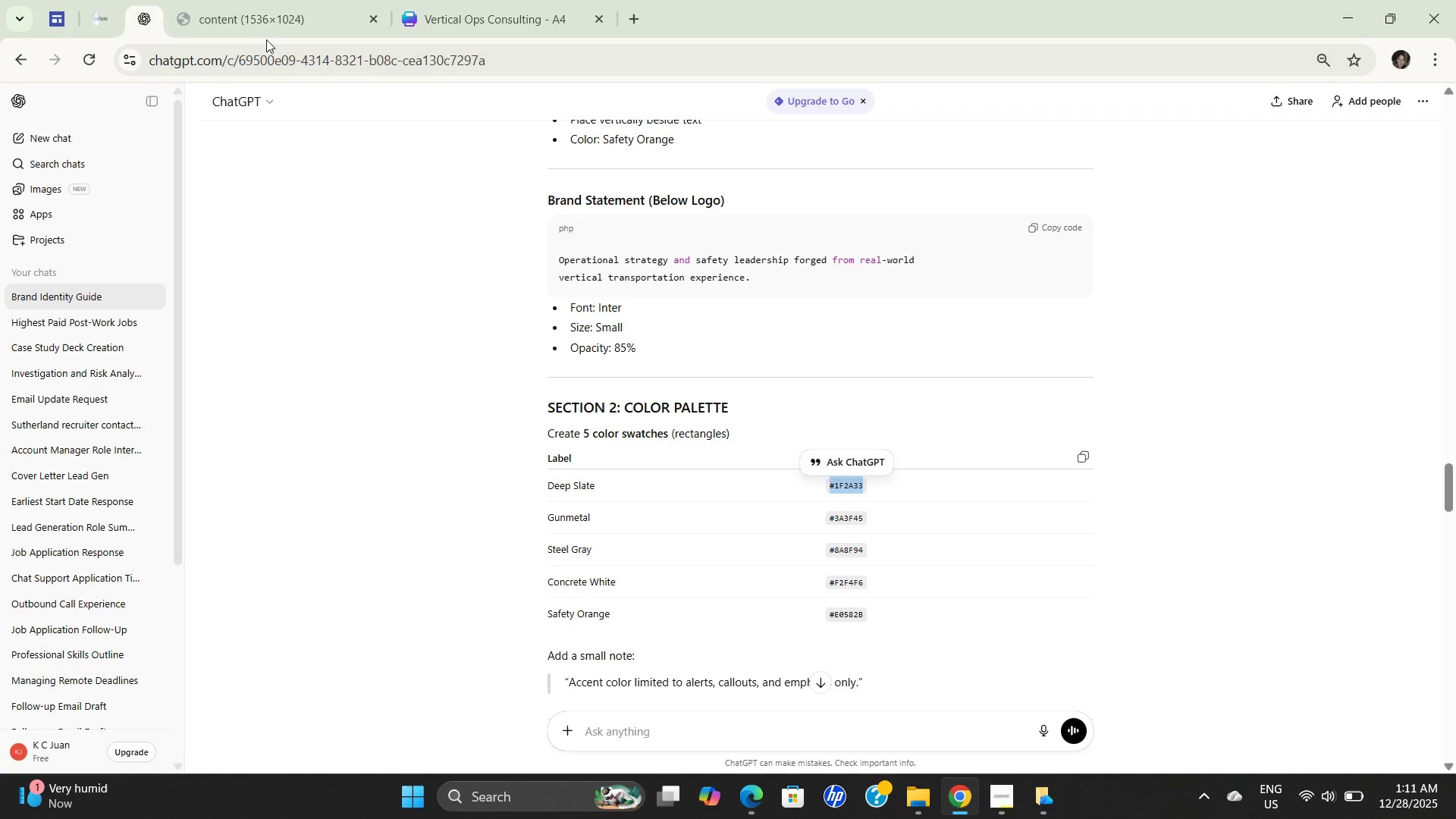 
key(Control+C)
 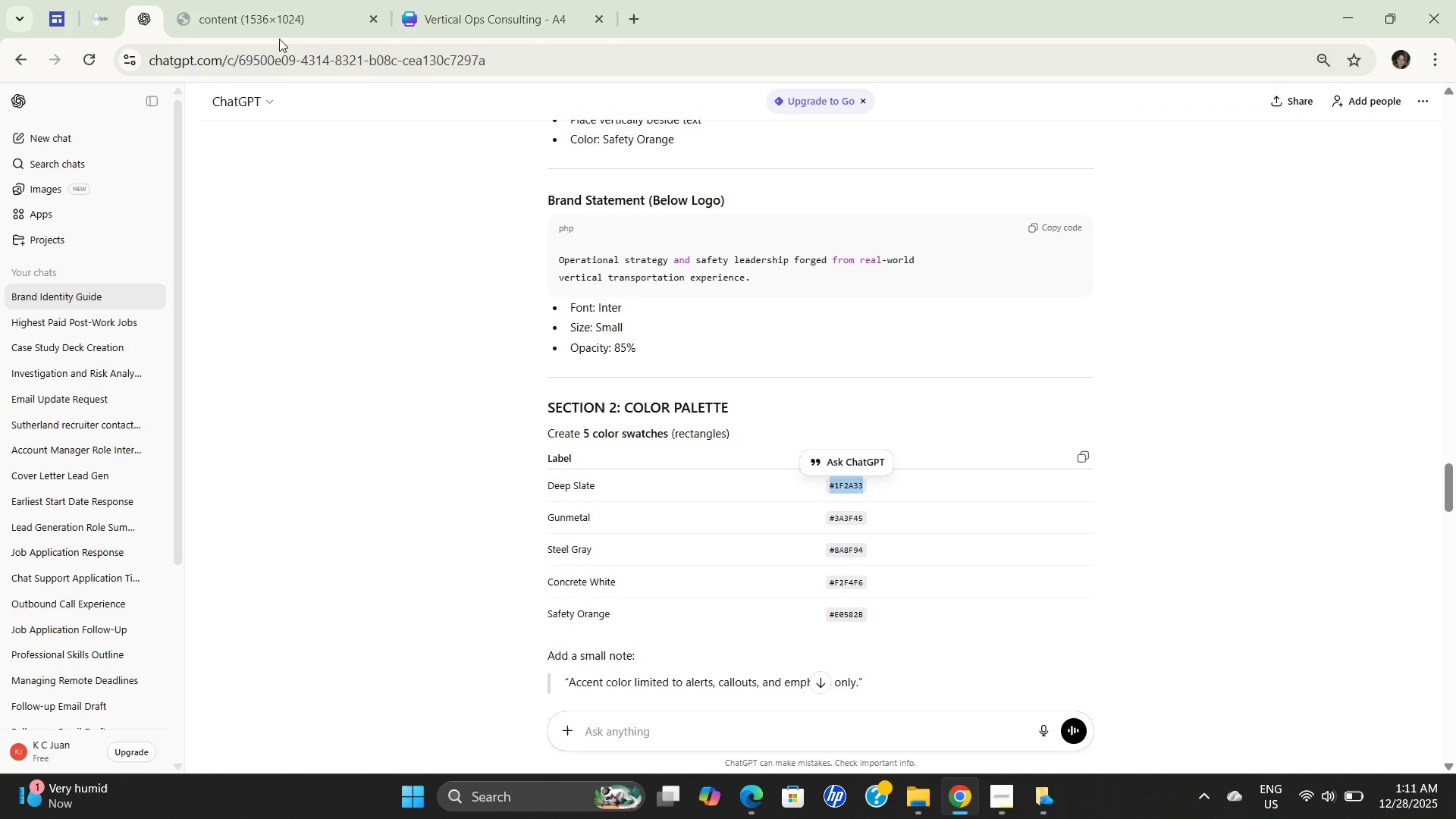 
key(Control+C)
 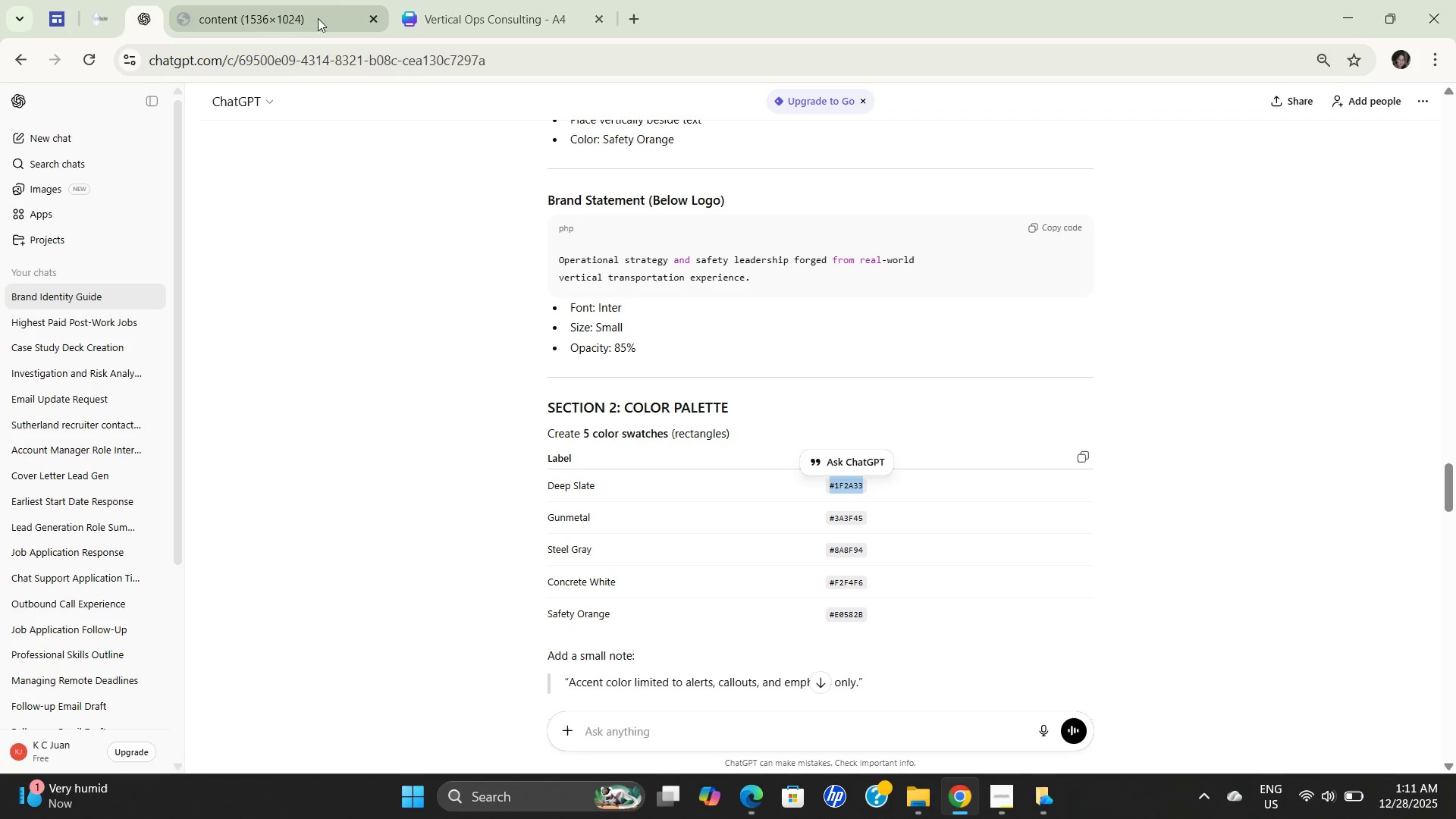 
key(Control+C)
 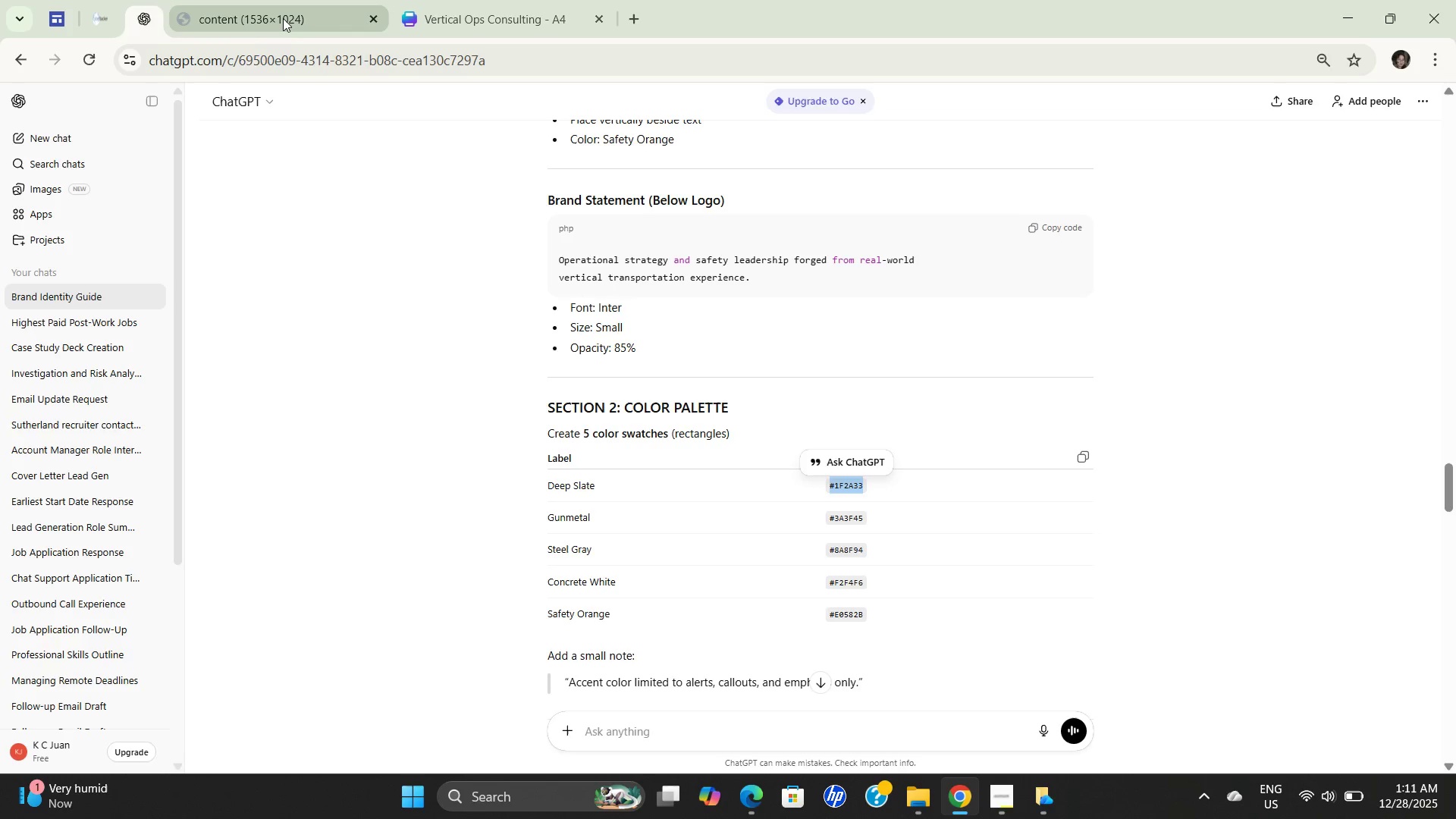 
left_click([283, 18])
 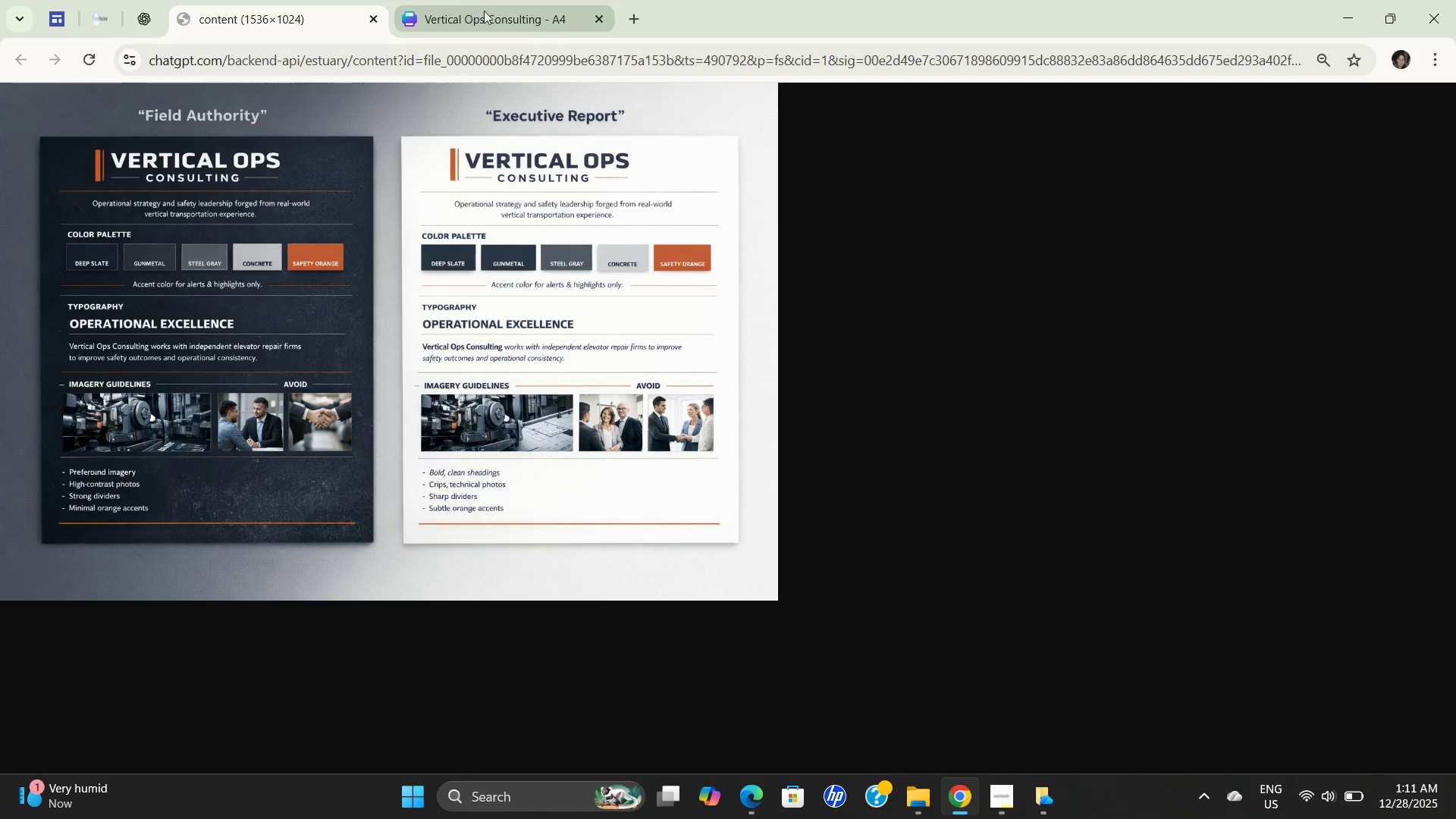 
left_click([484, 11])
 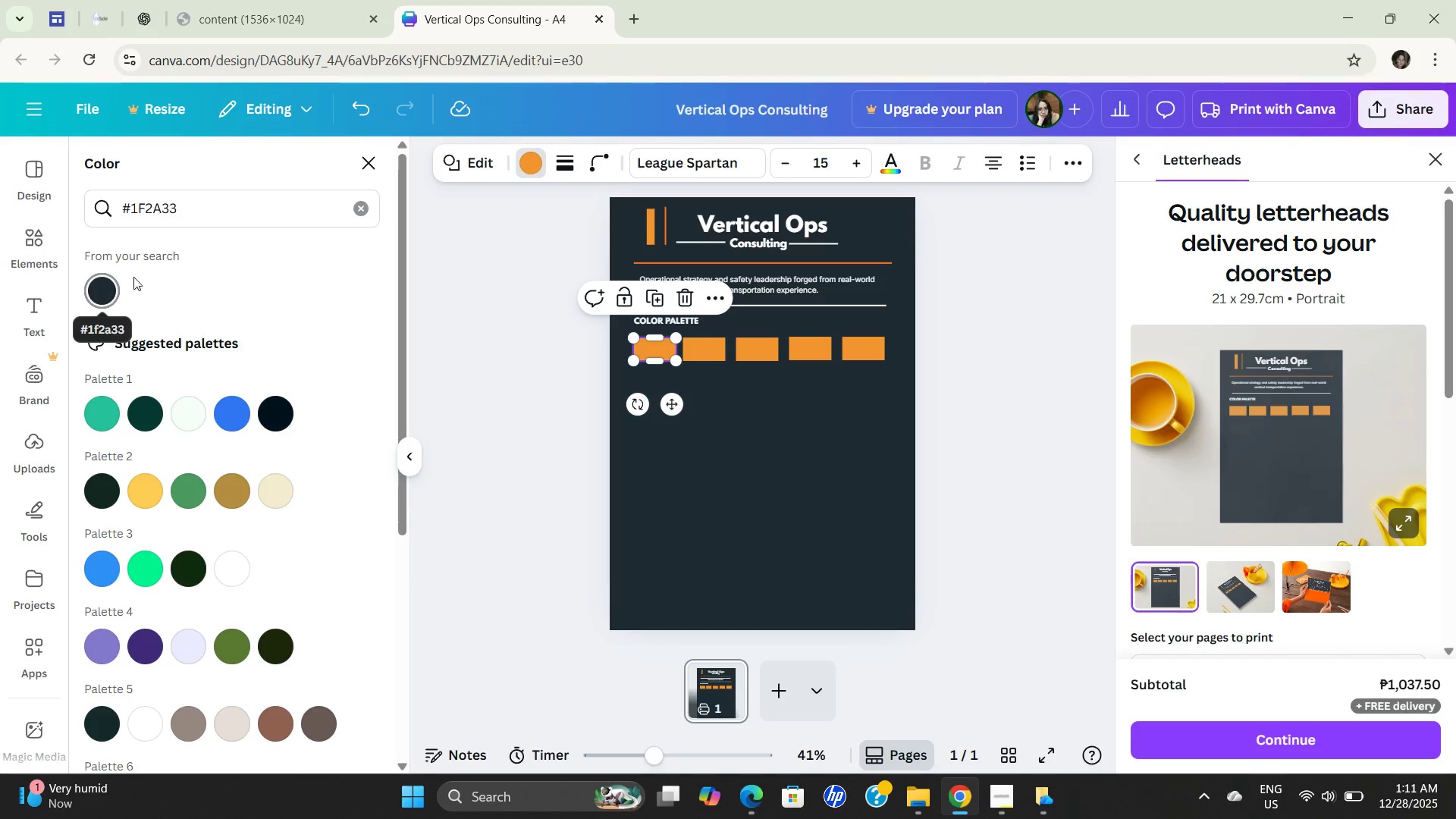 
double_click([168, 208])
 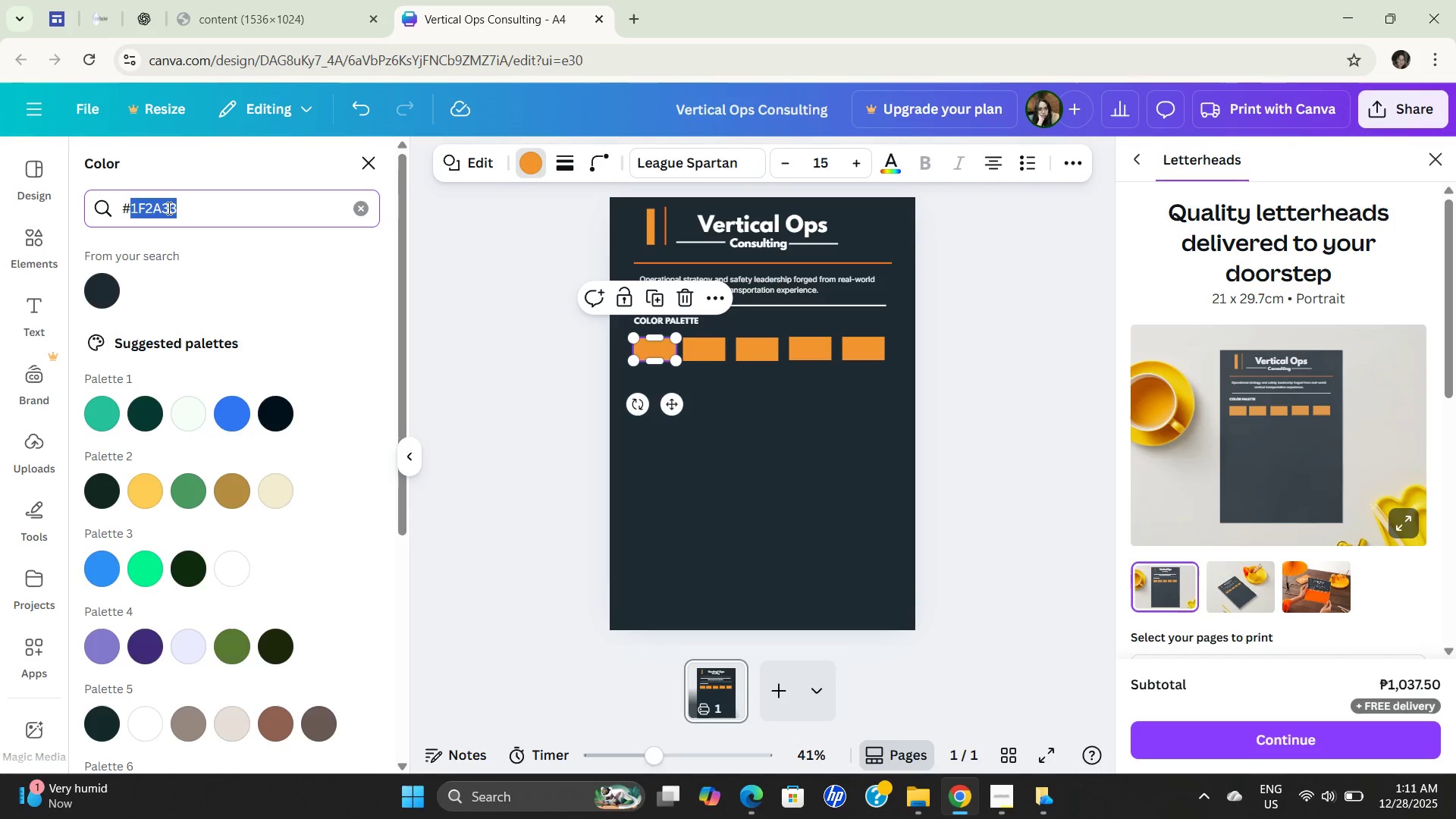 
key(Control+ControlLeft)
 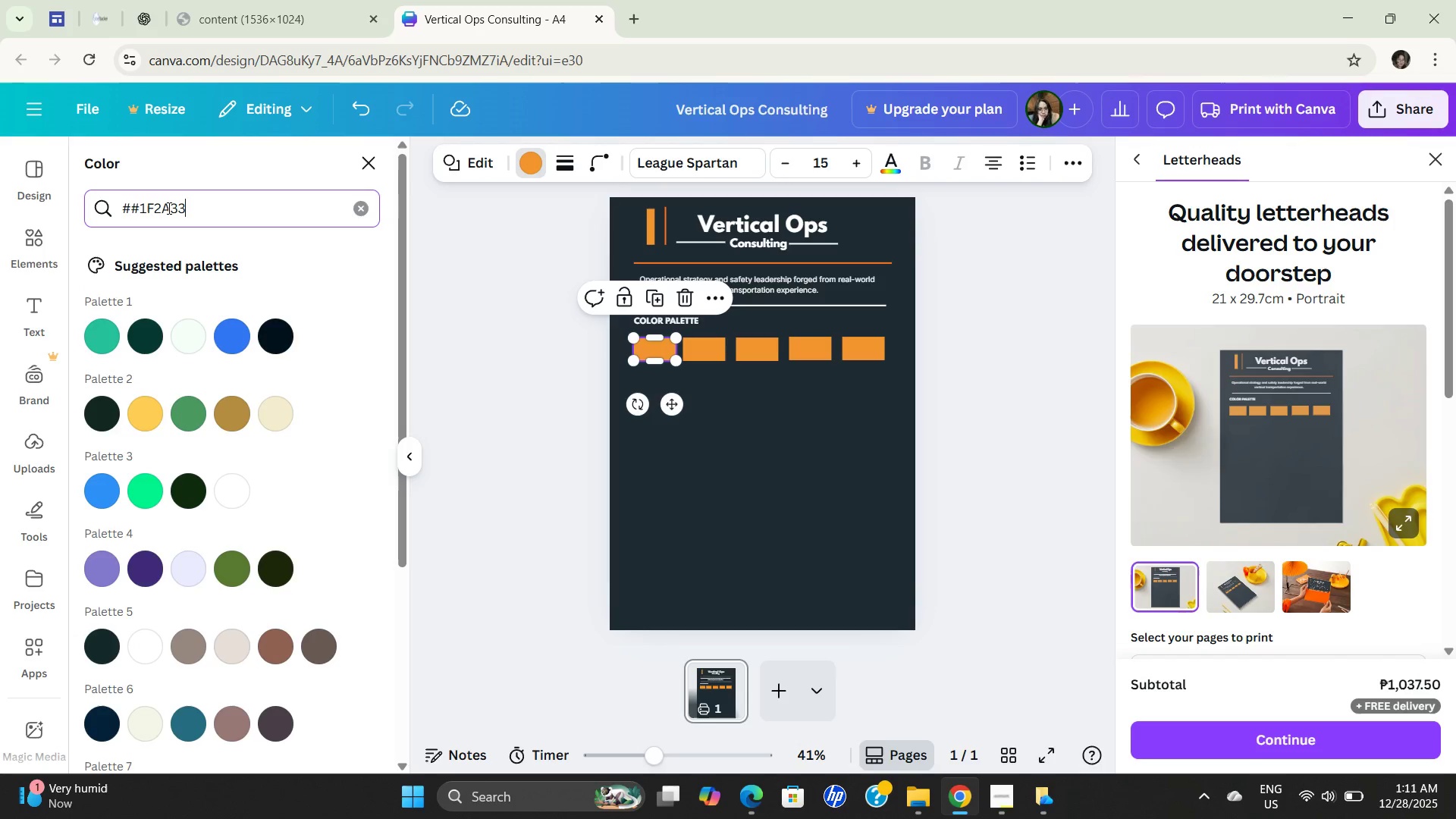 
key(Control+V)
 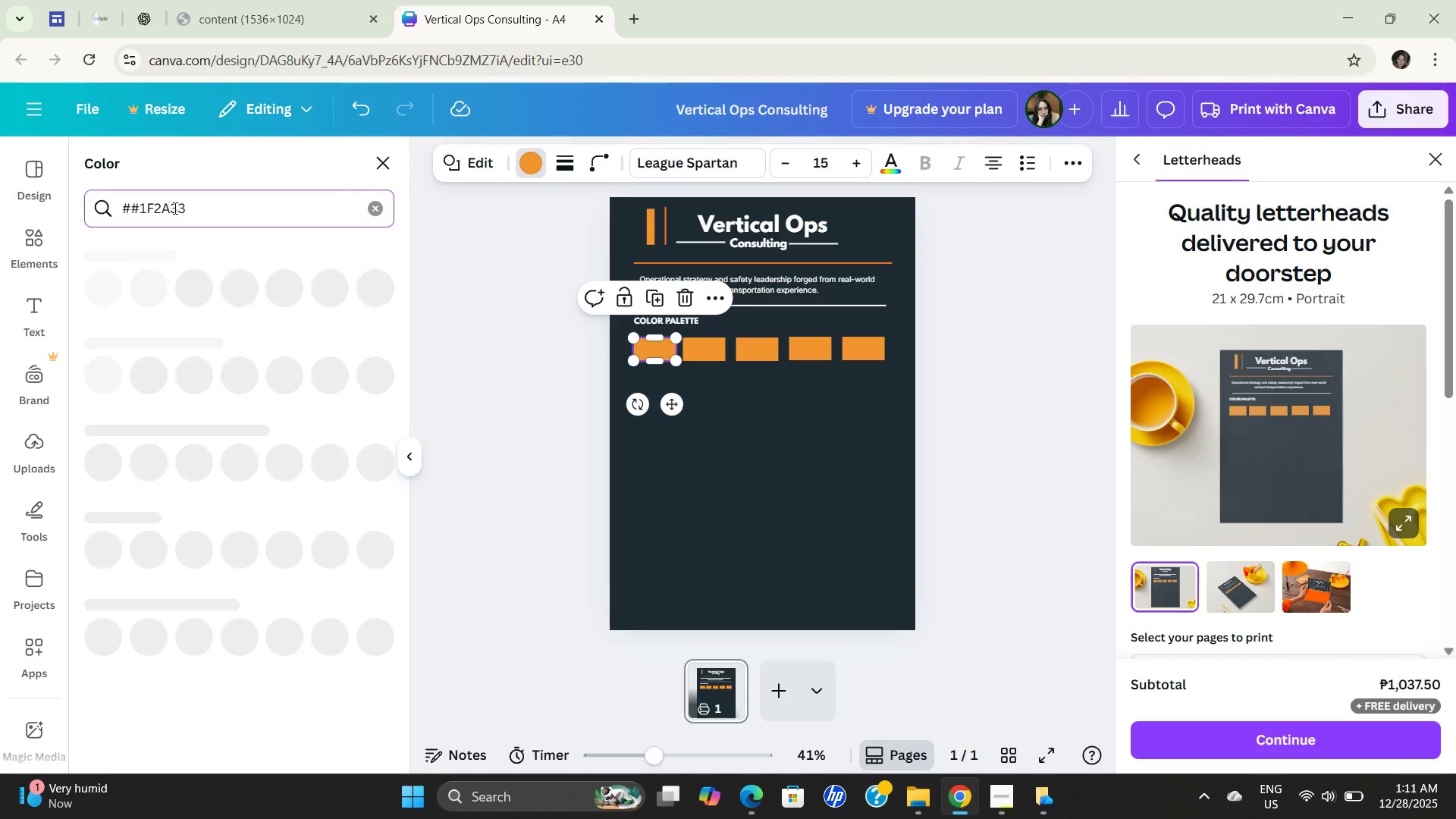 
key(Control+A)
 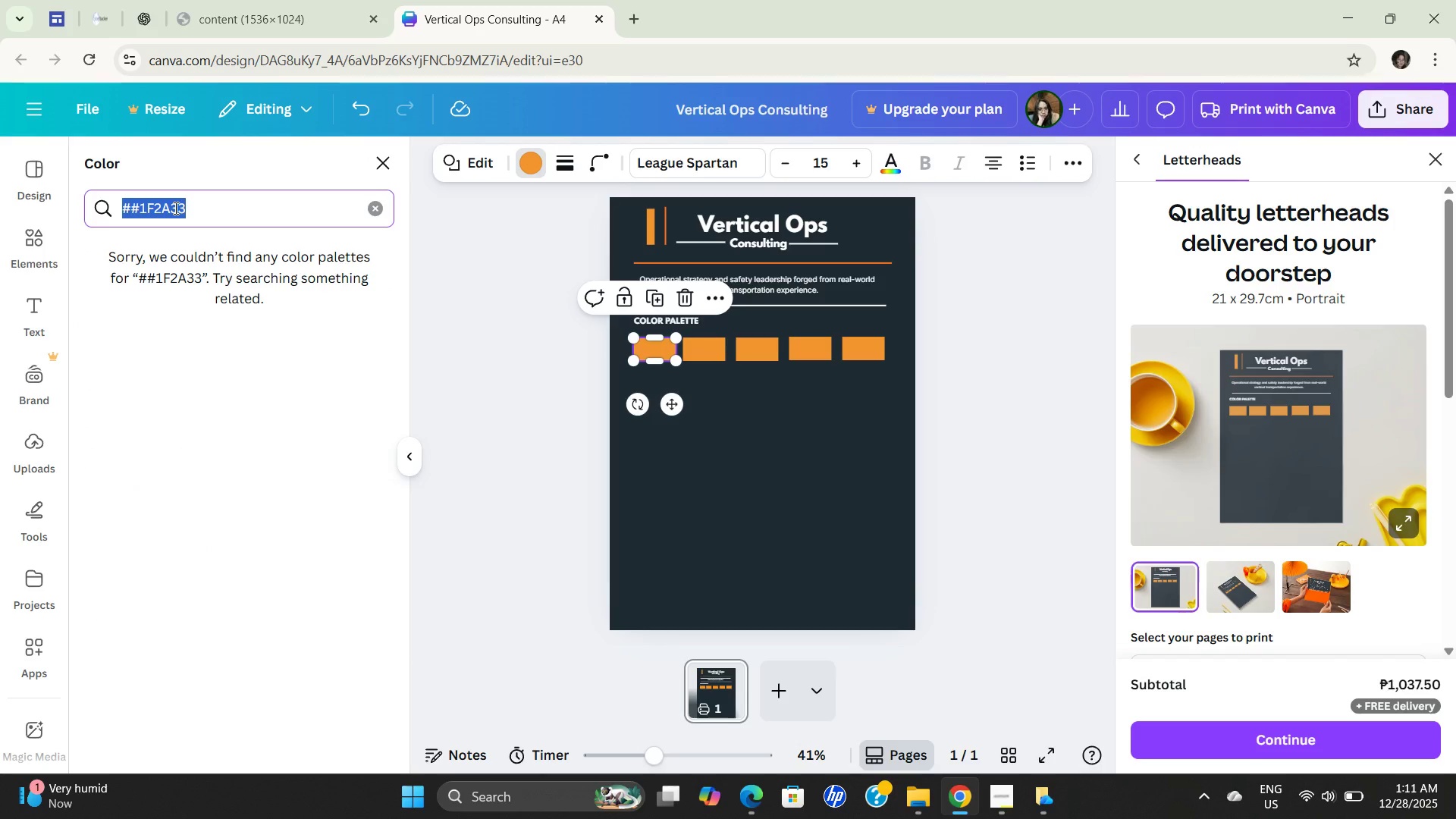 
key(Control+ControlLeft)
 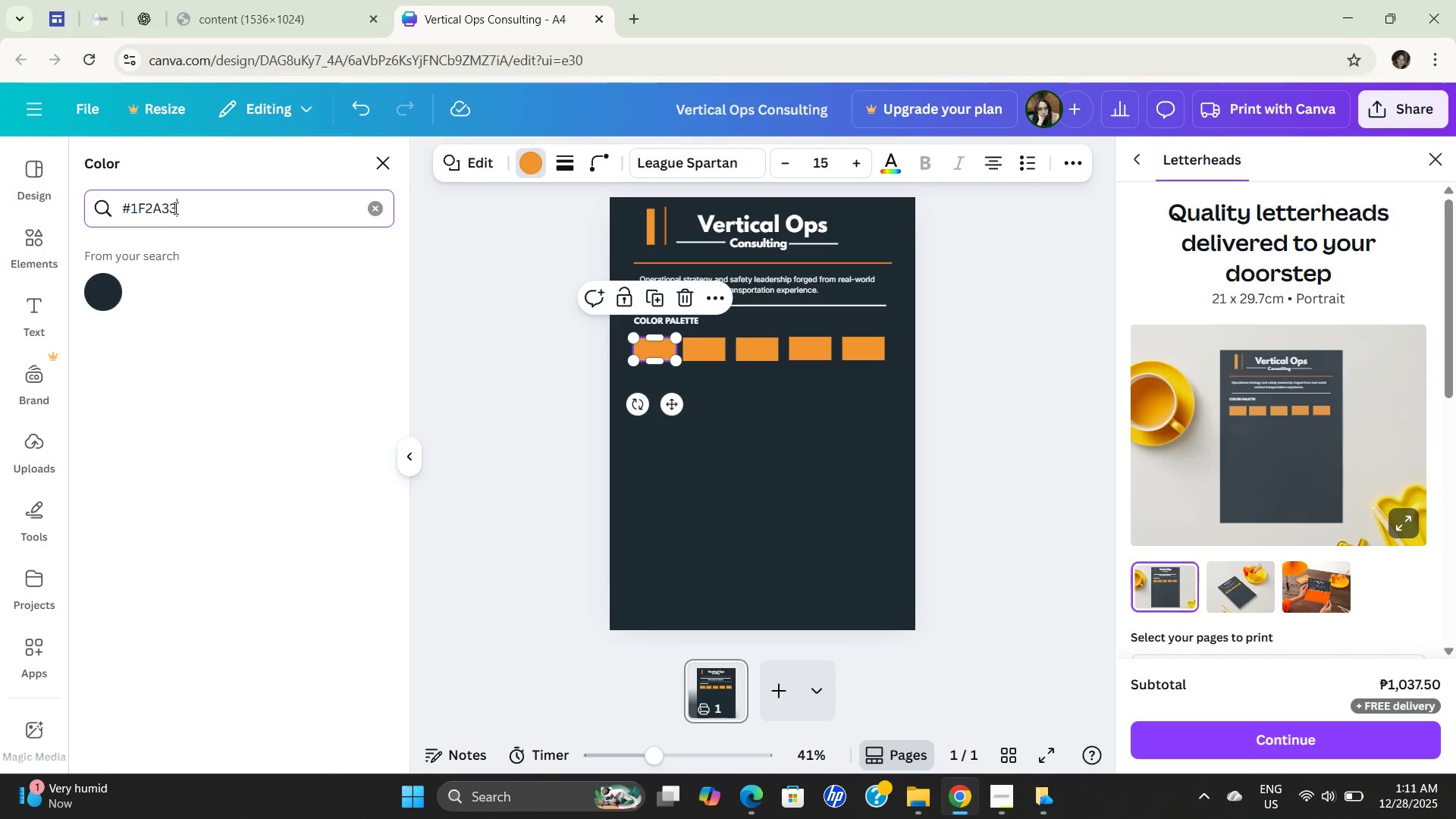 
key(Control+V)
 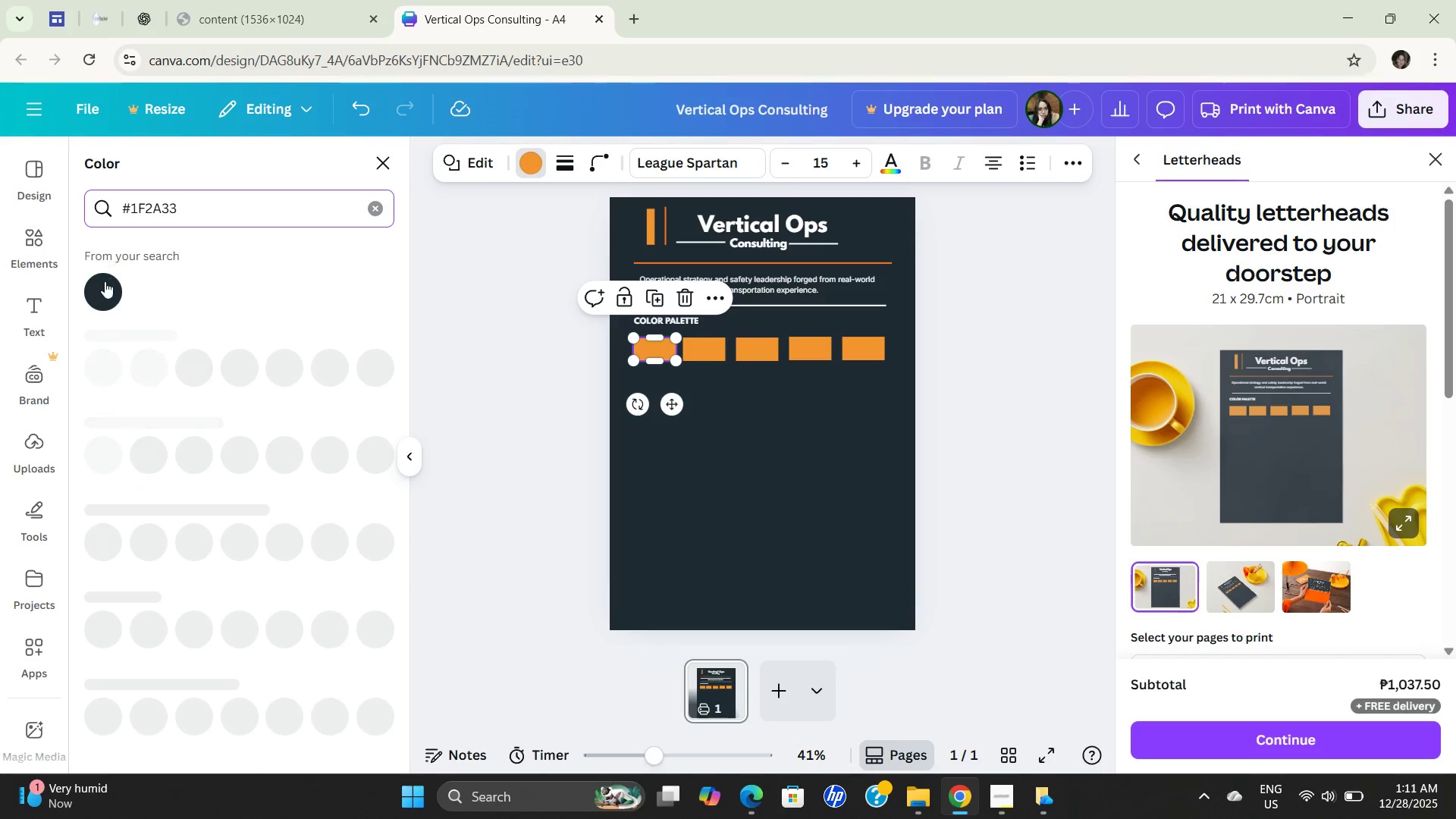 
left_click([105, 281])
 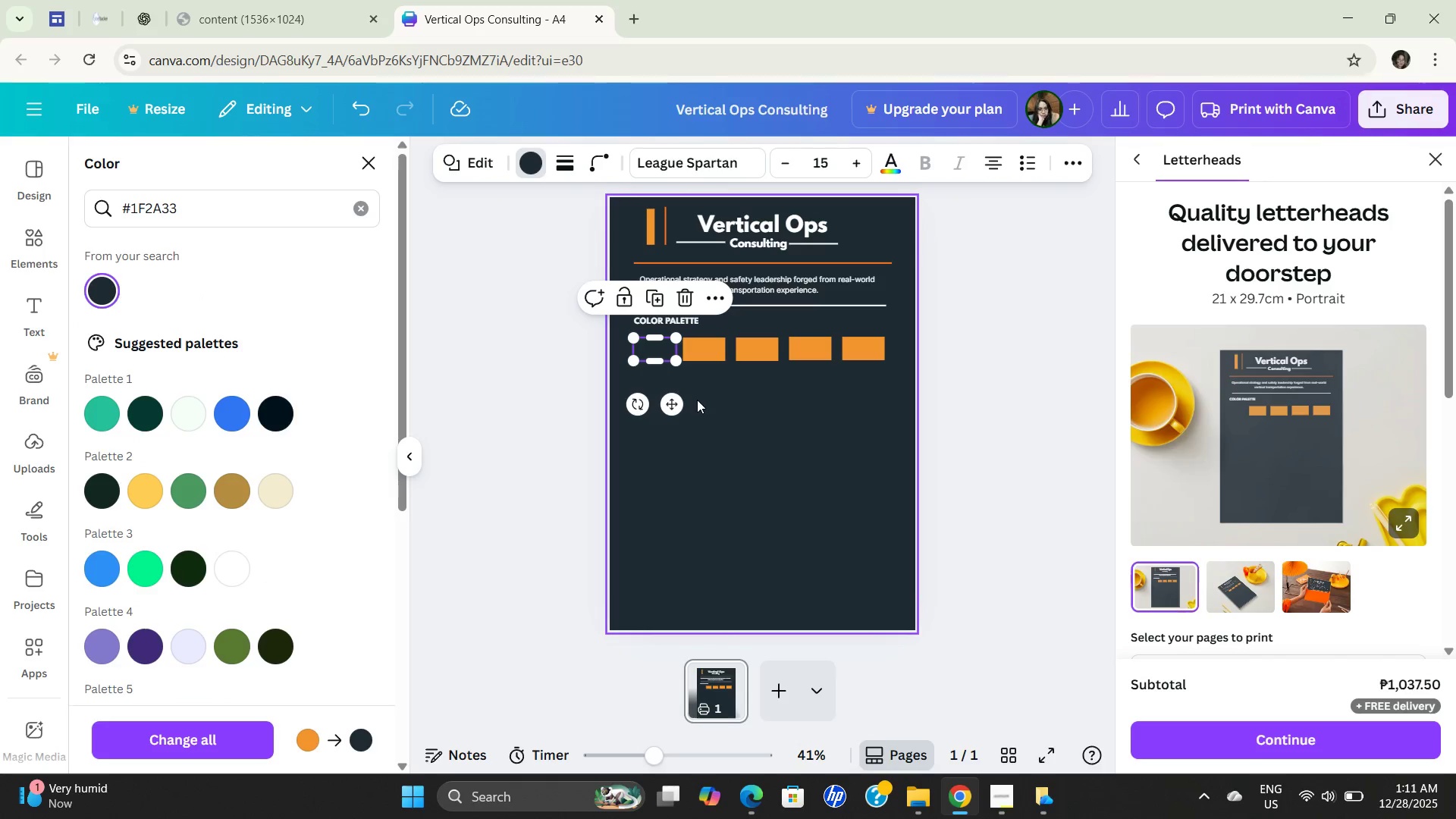 
left_click([753, 394])
 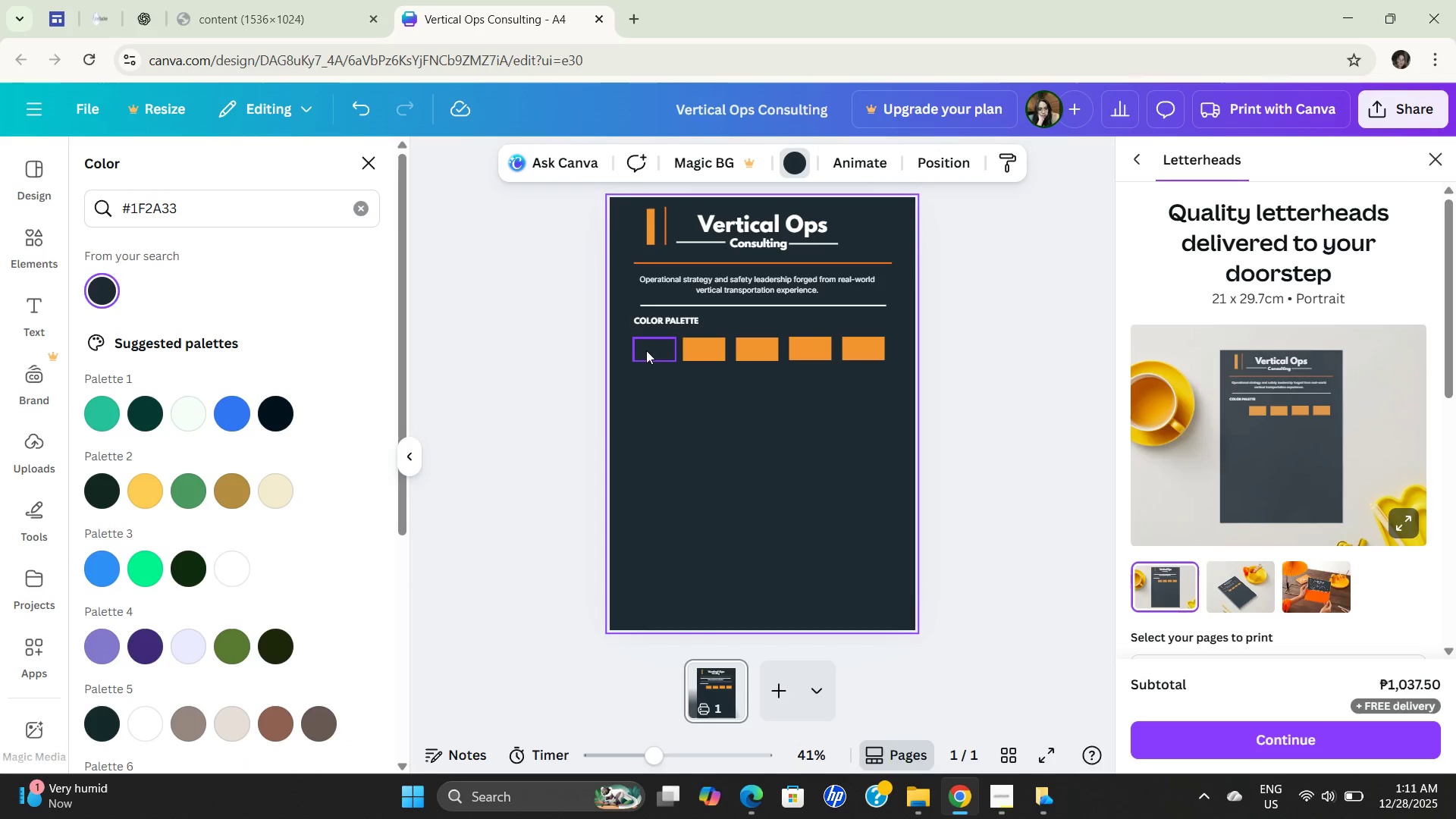 
left_click([645, 347])
 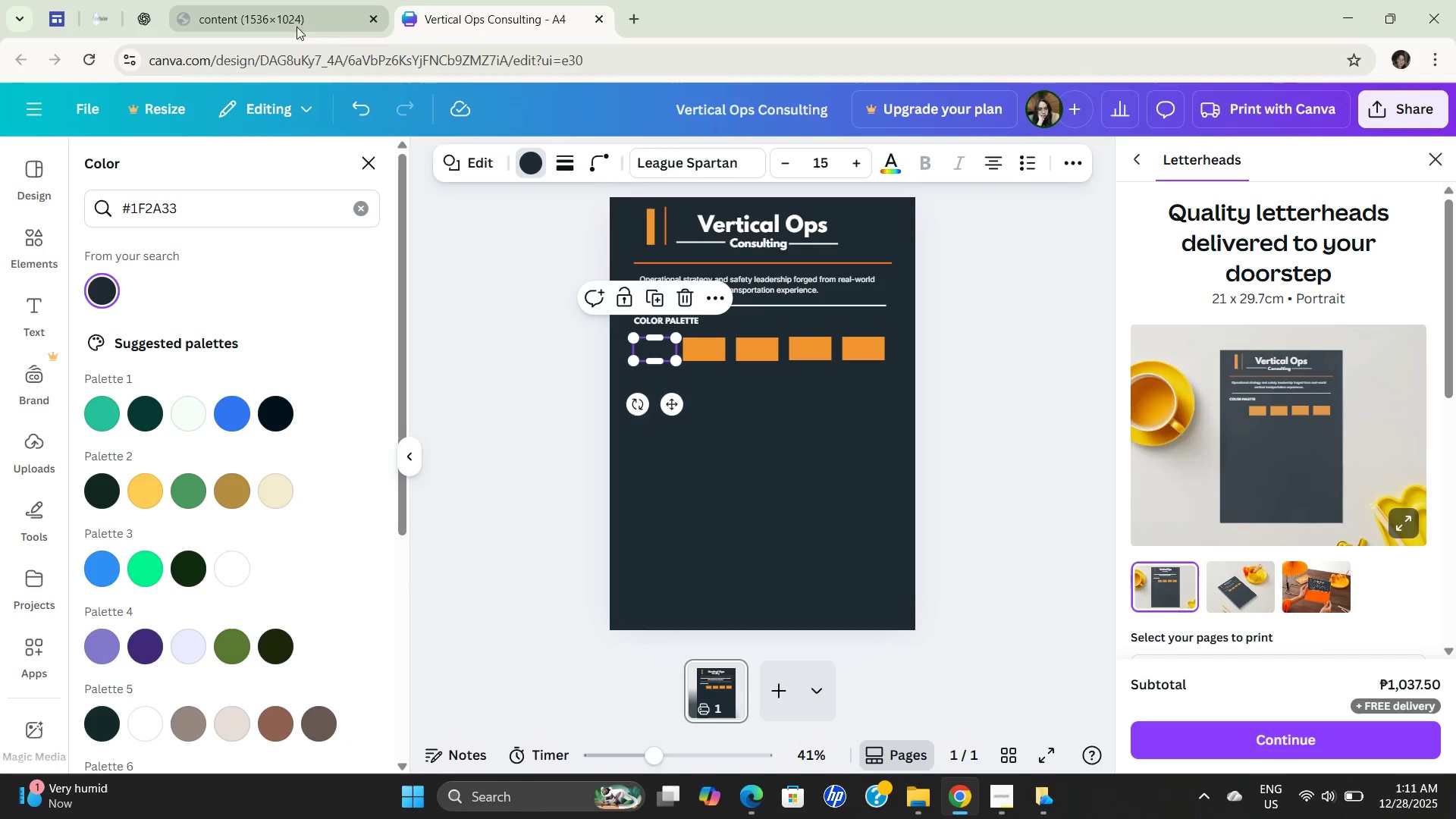 
left_click([471, 24])
 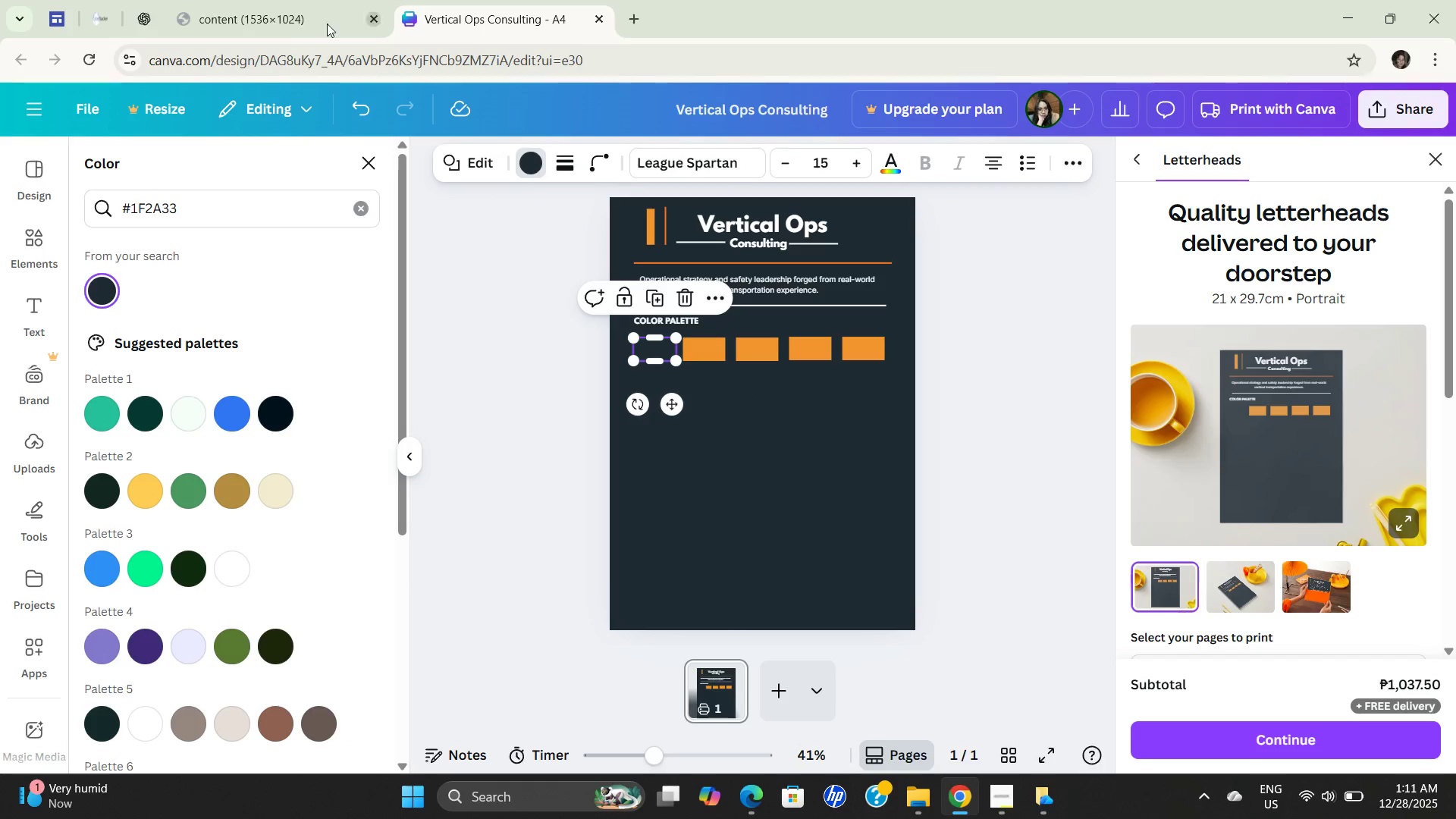 
left_click([301, 24])
 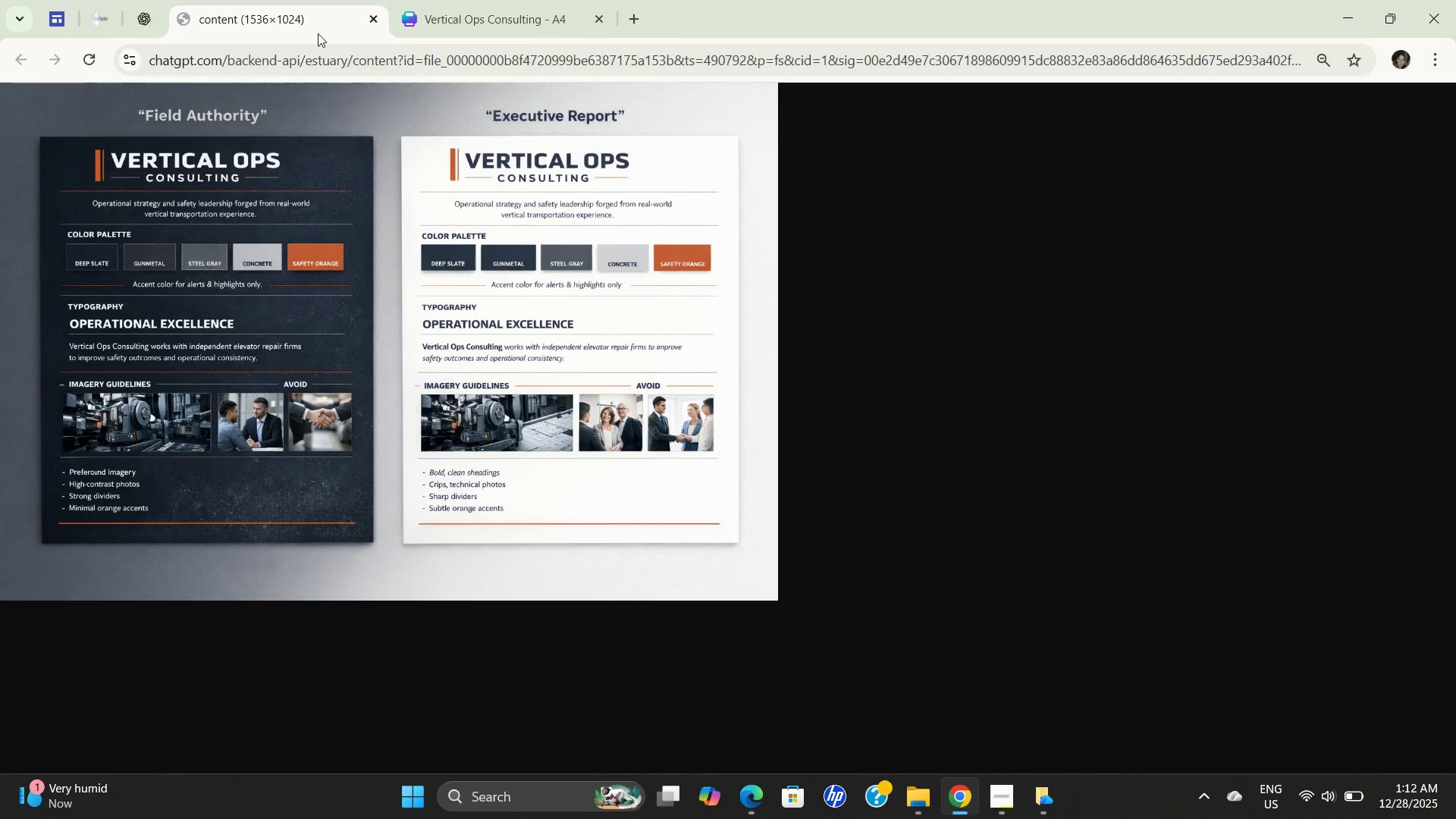 
wait(7.89)
 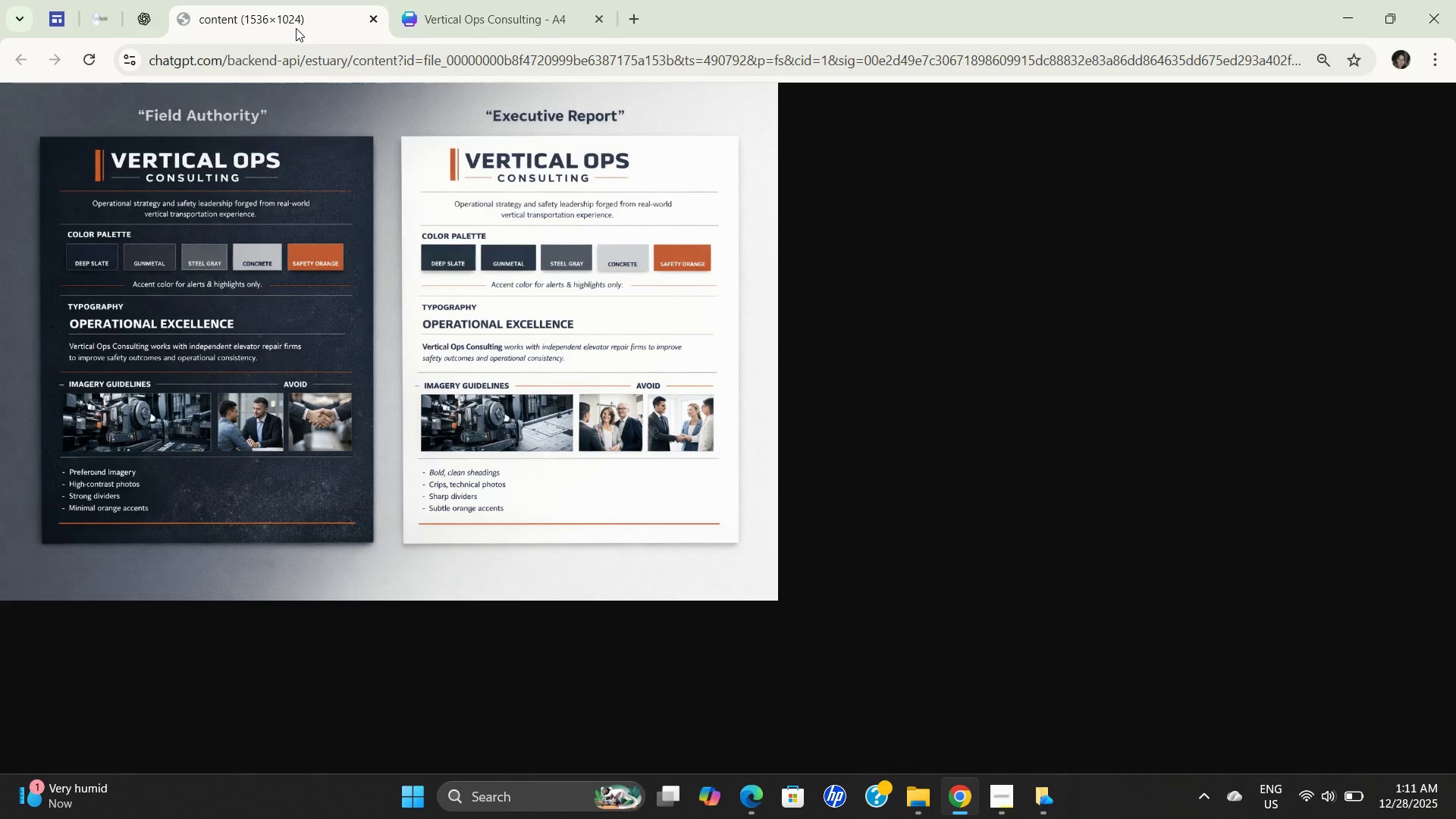 
left_click([713, 435])
 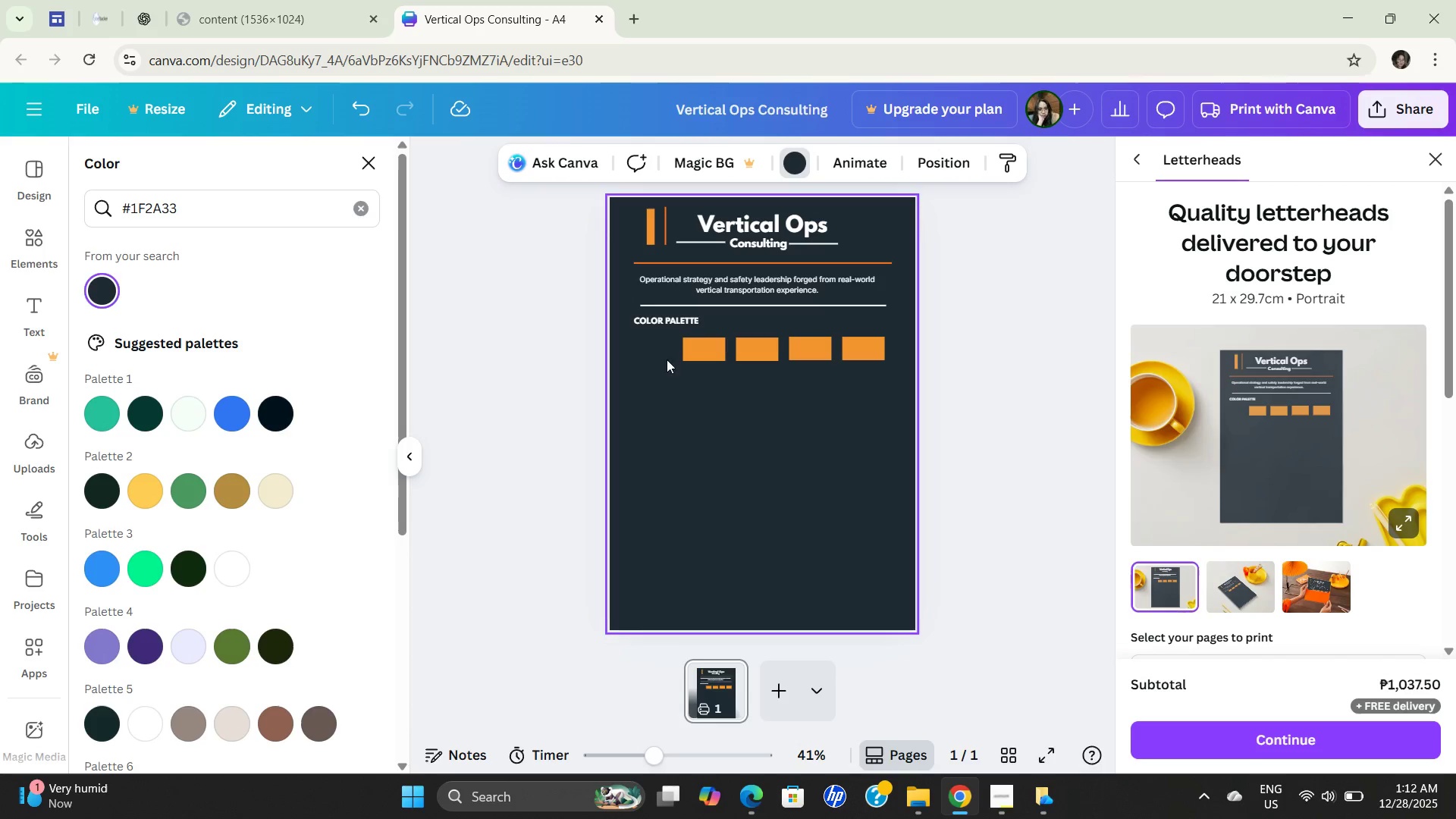 
left_click([661, 349])
 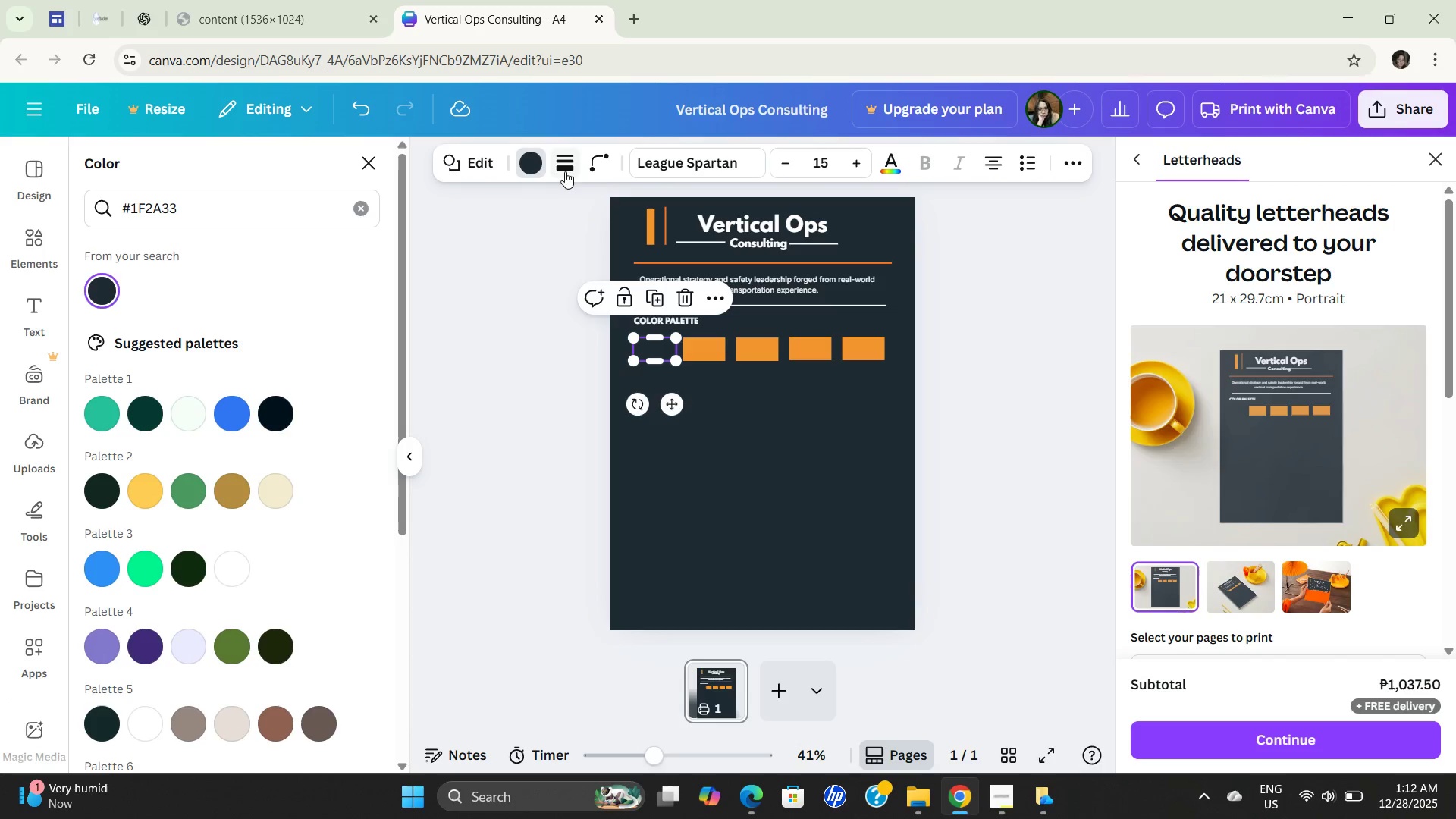 
left_click([571, 165])
 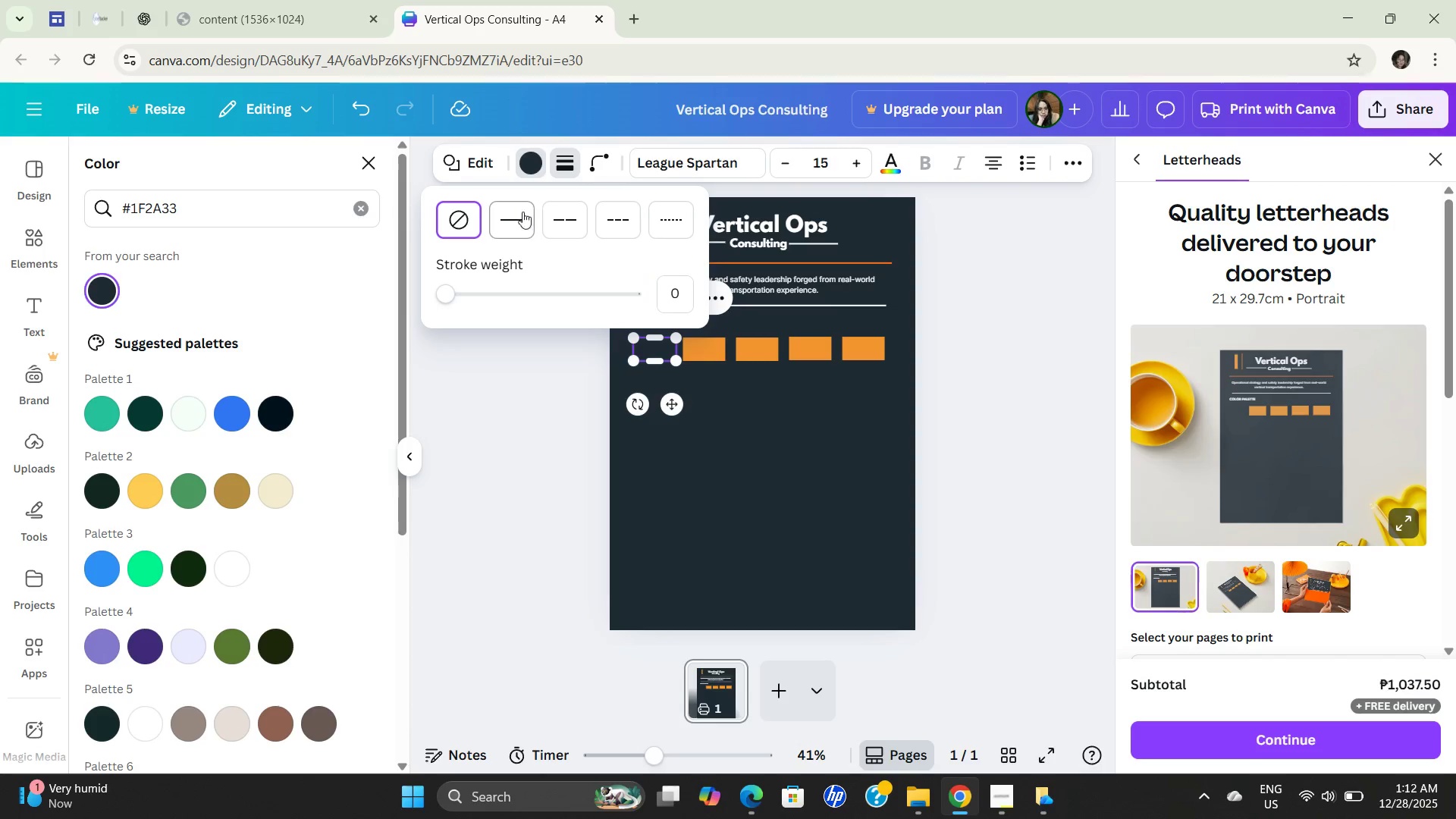 
left_click([522, 218])
 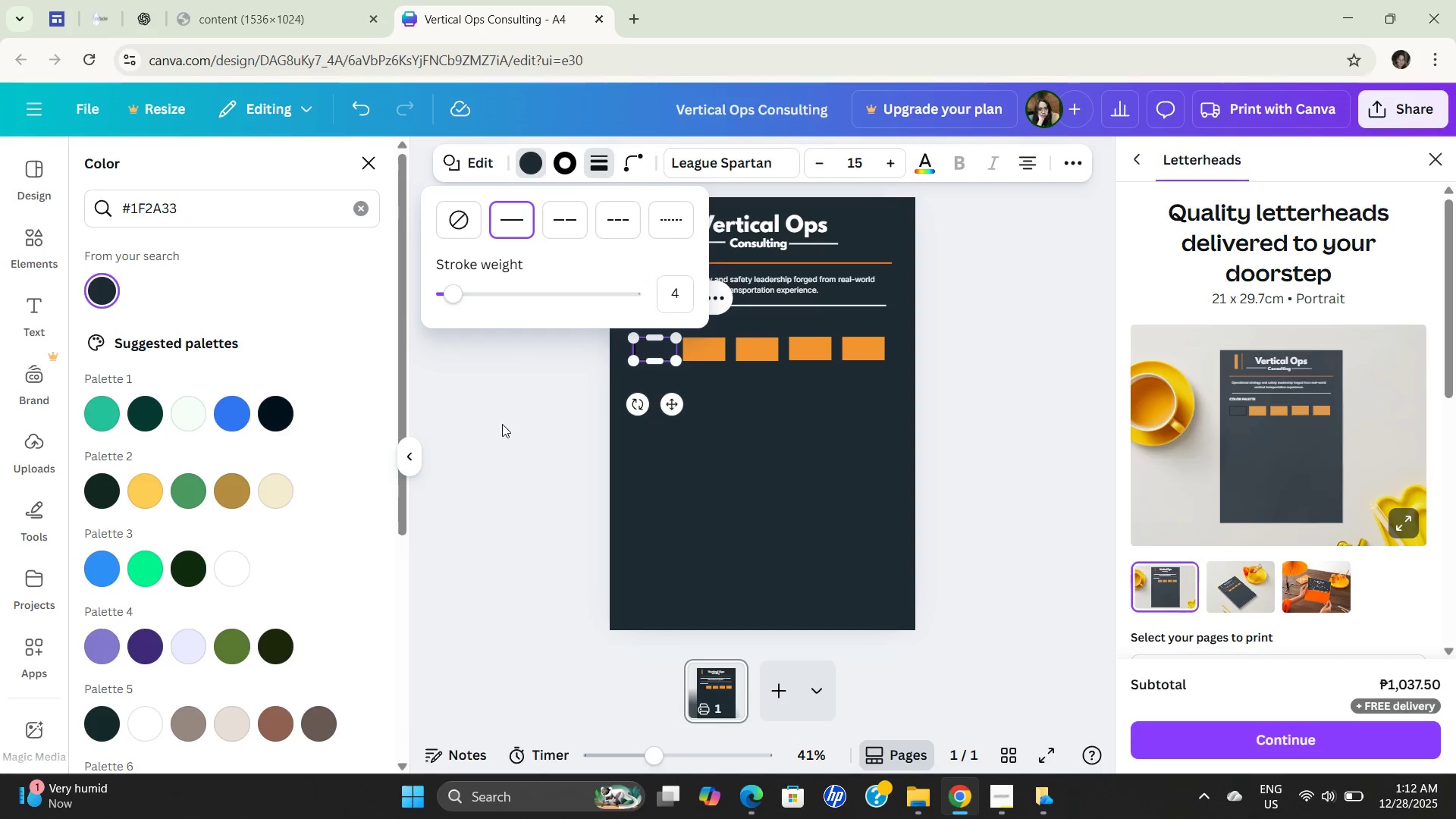 
left_click([502, 424])
 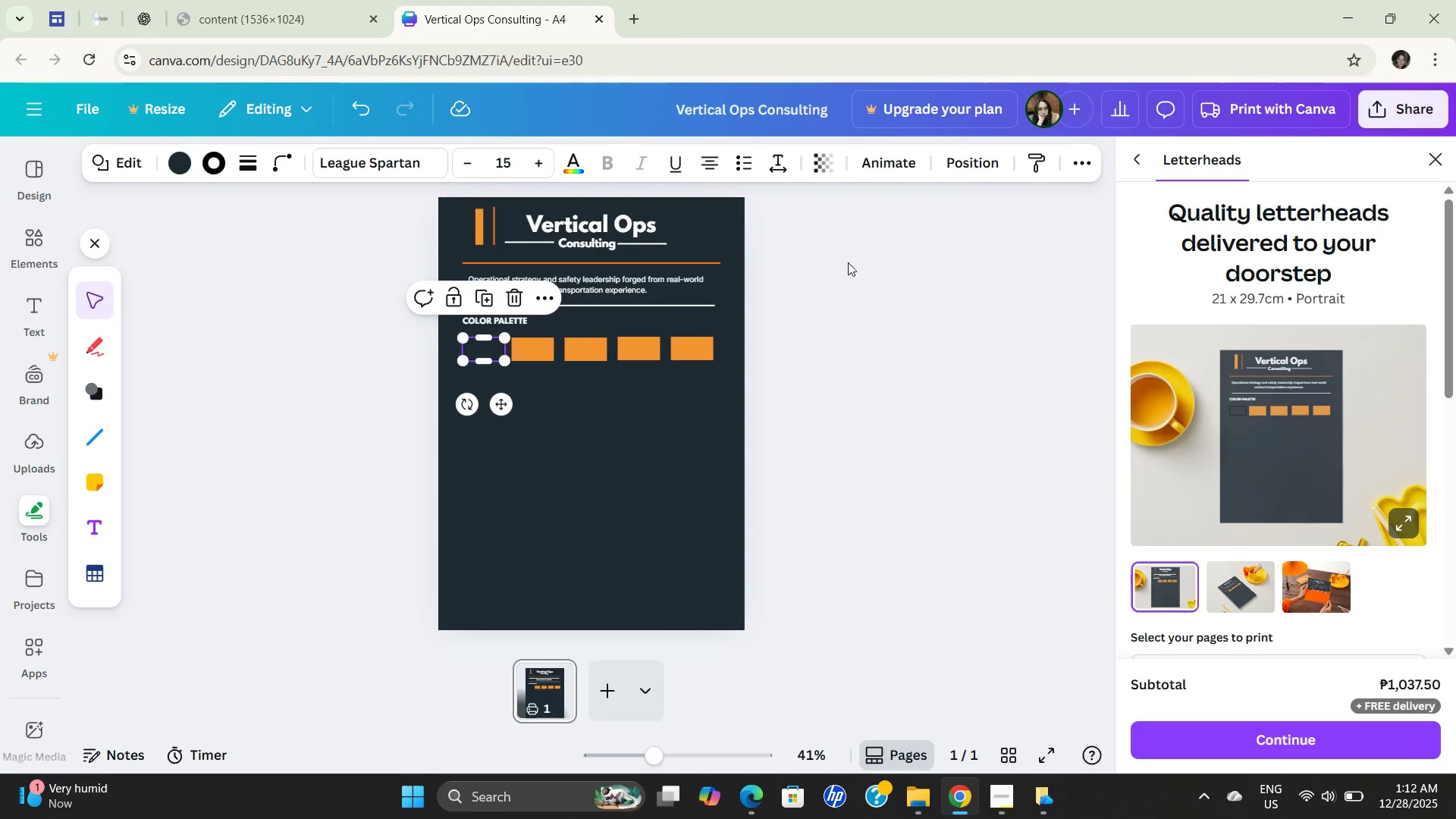 
left_click([822, 214])
 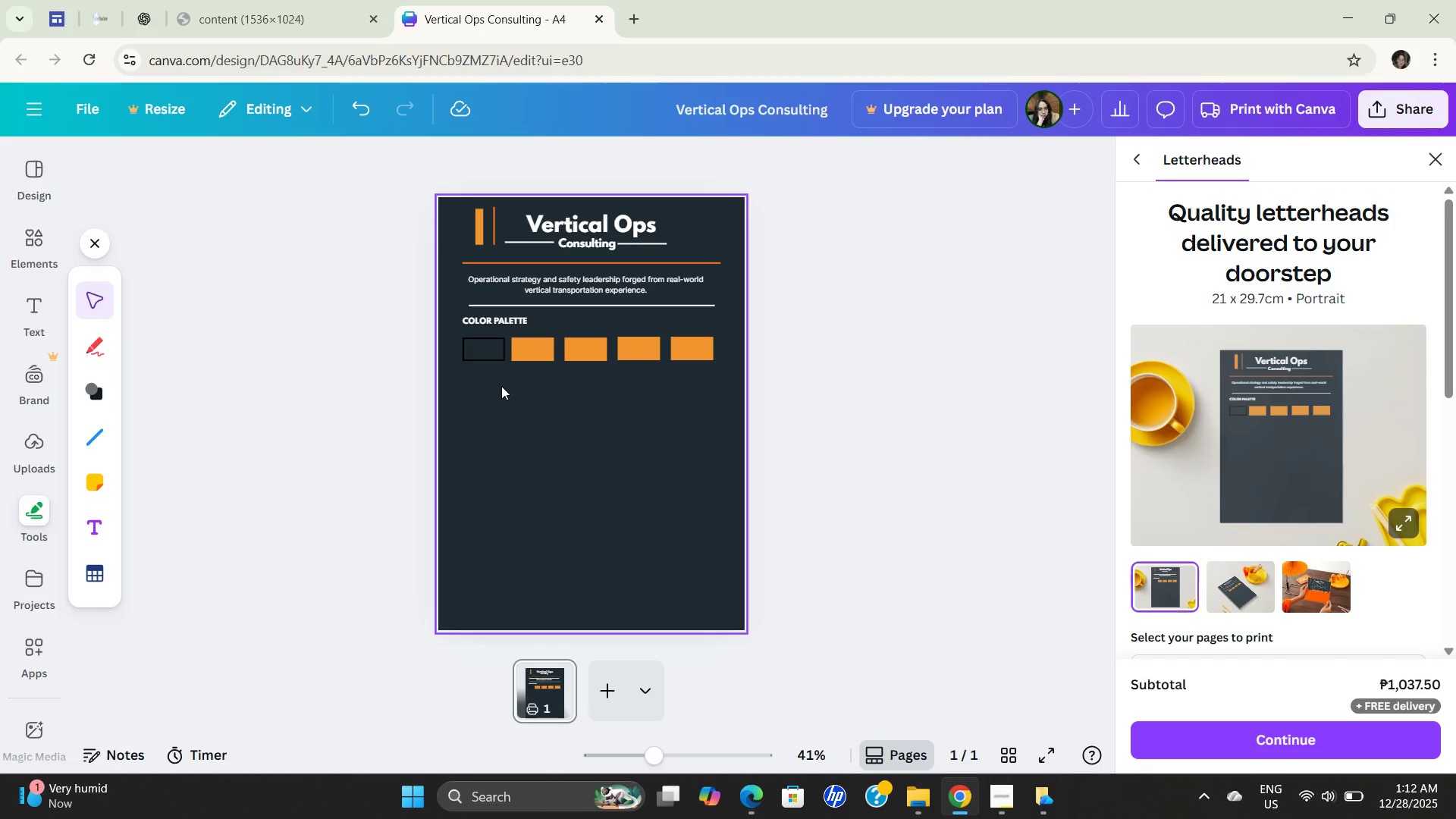 
left_click([482, 353])
 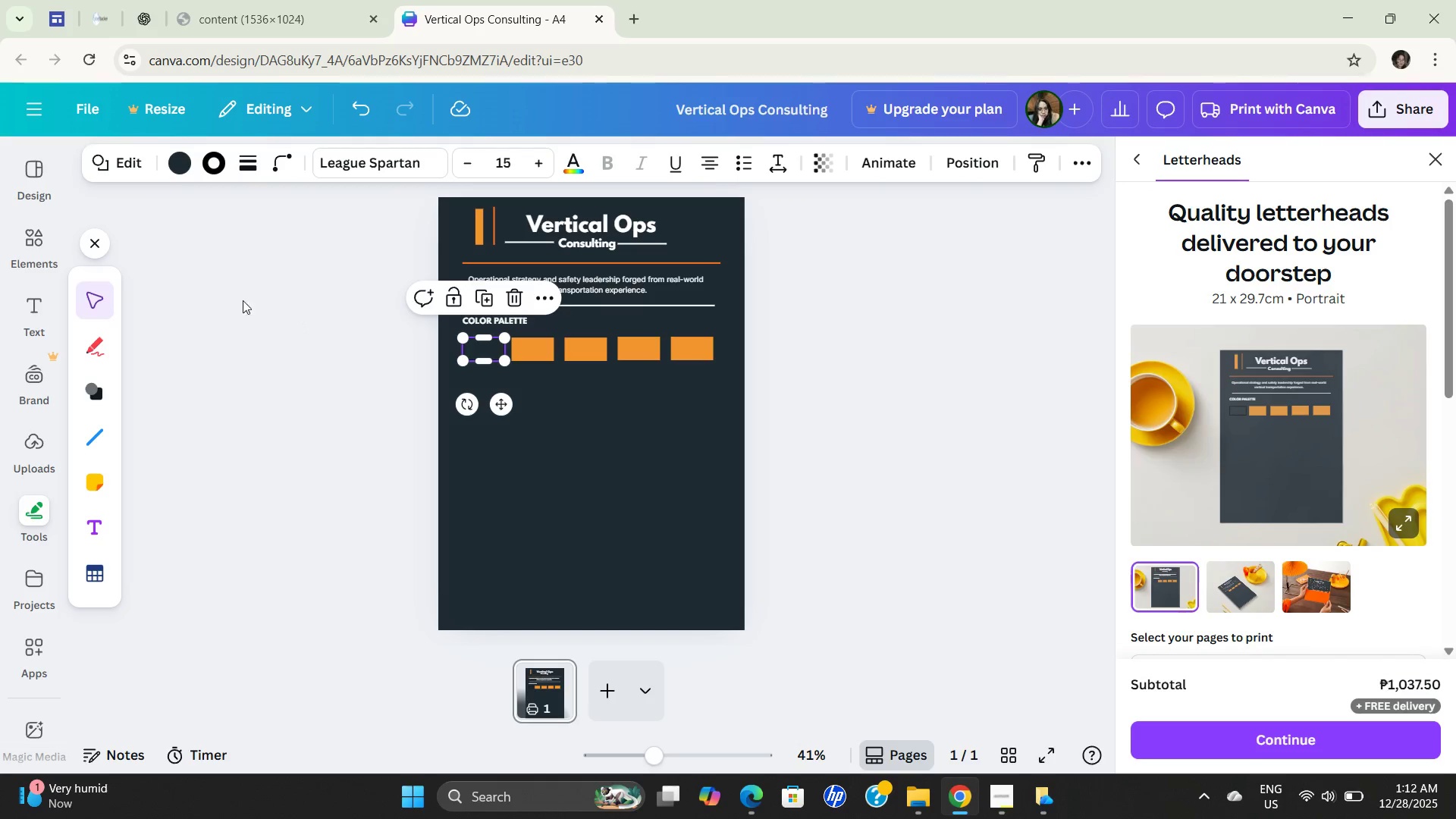 
left_click([657, 555])
 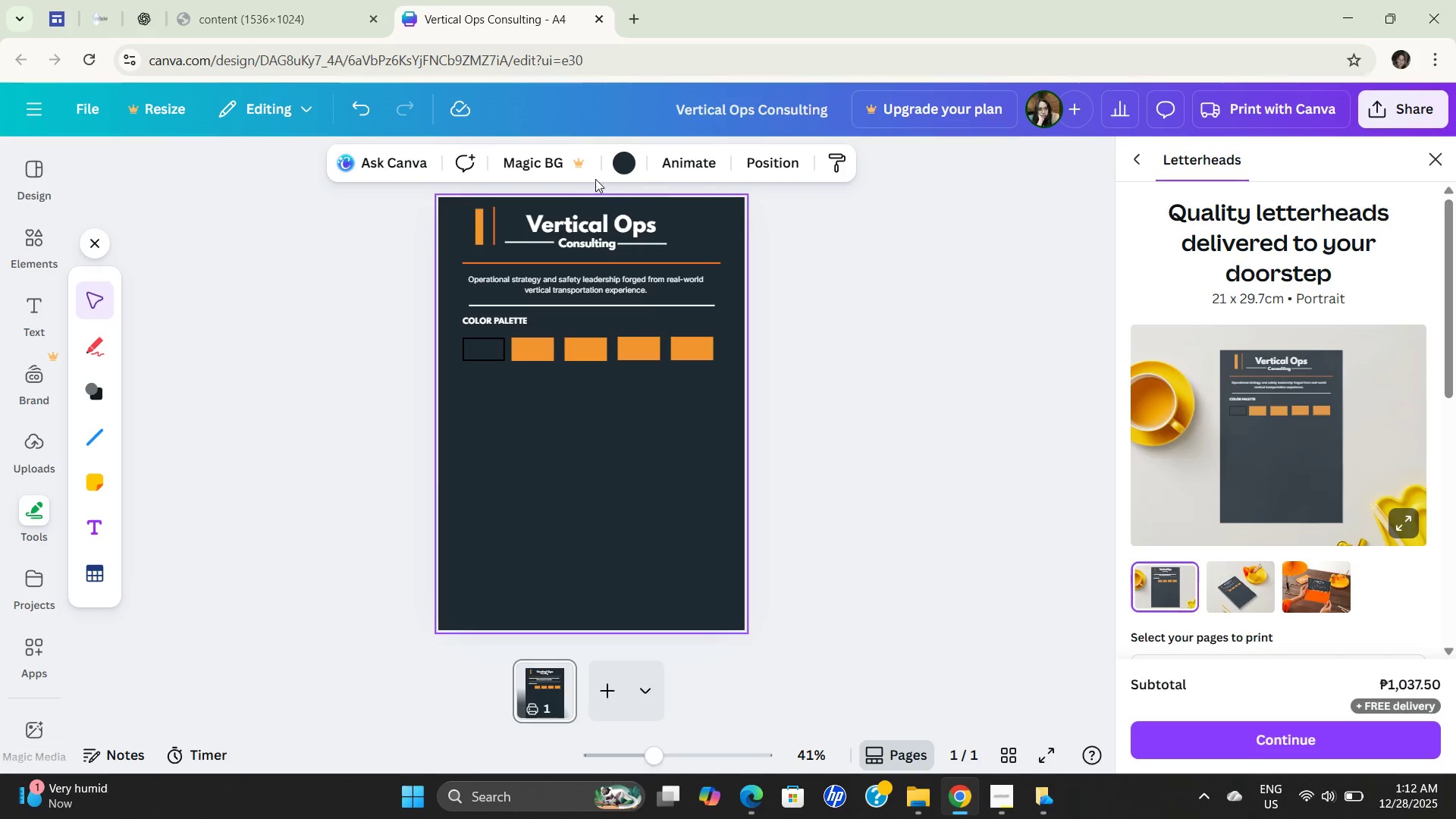 
left_click([648, 174])
 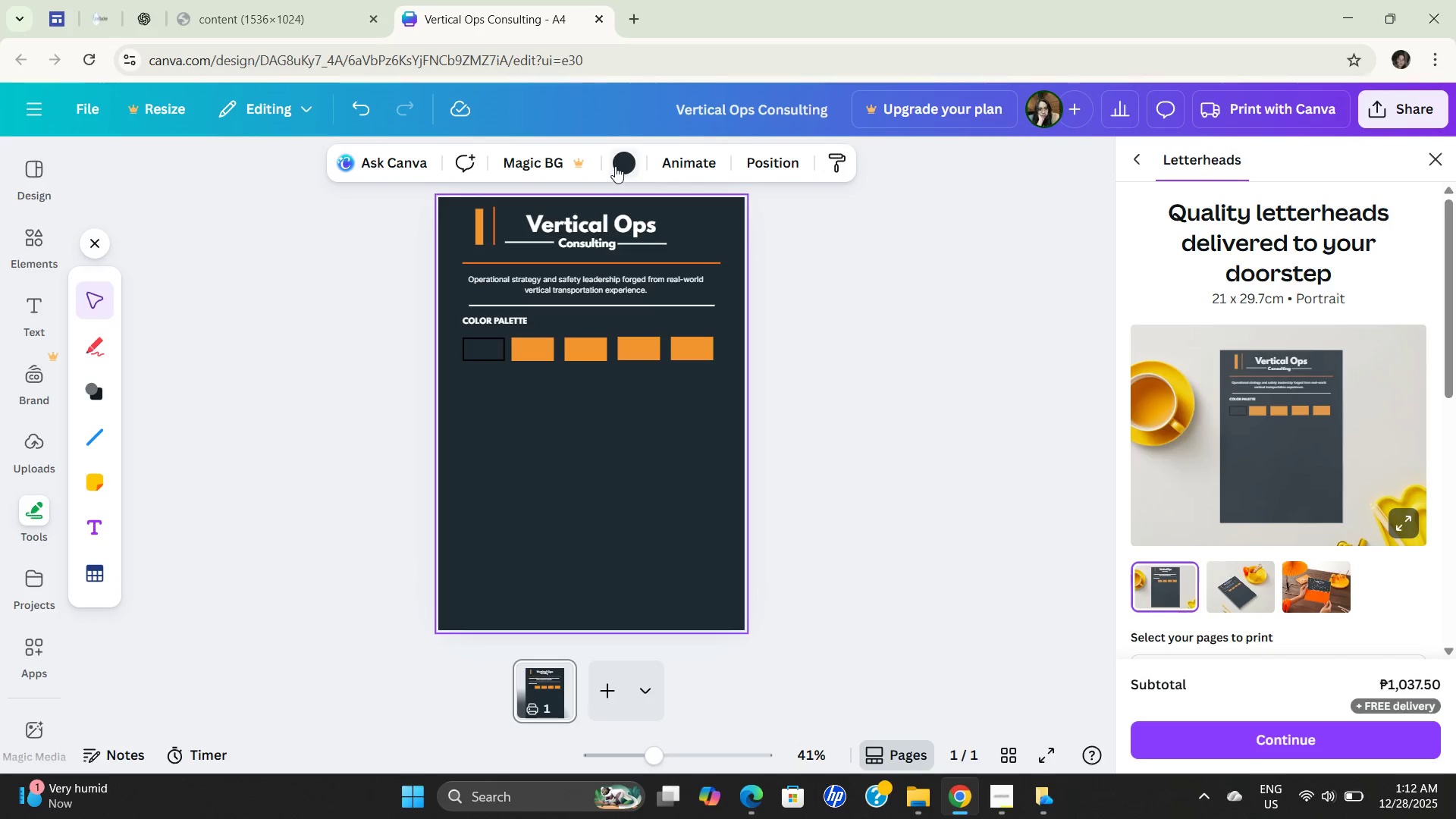 
left_click([615, 166])
 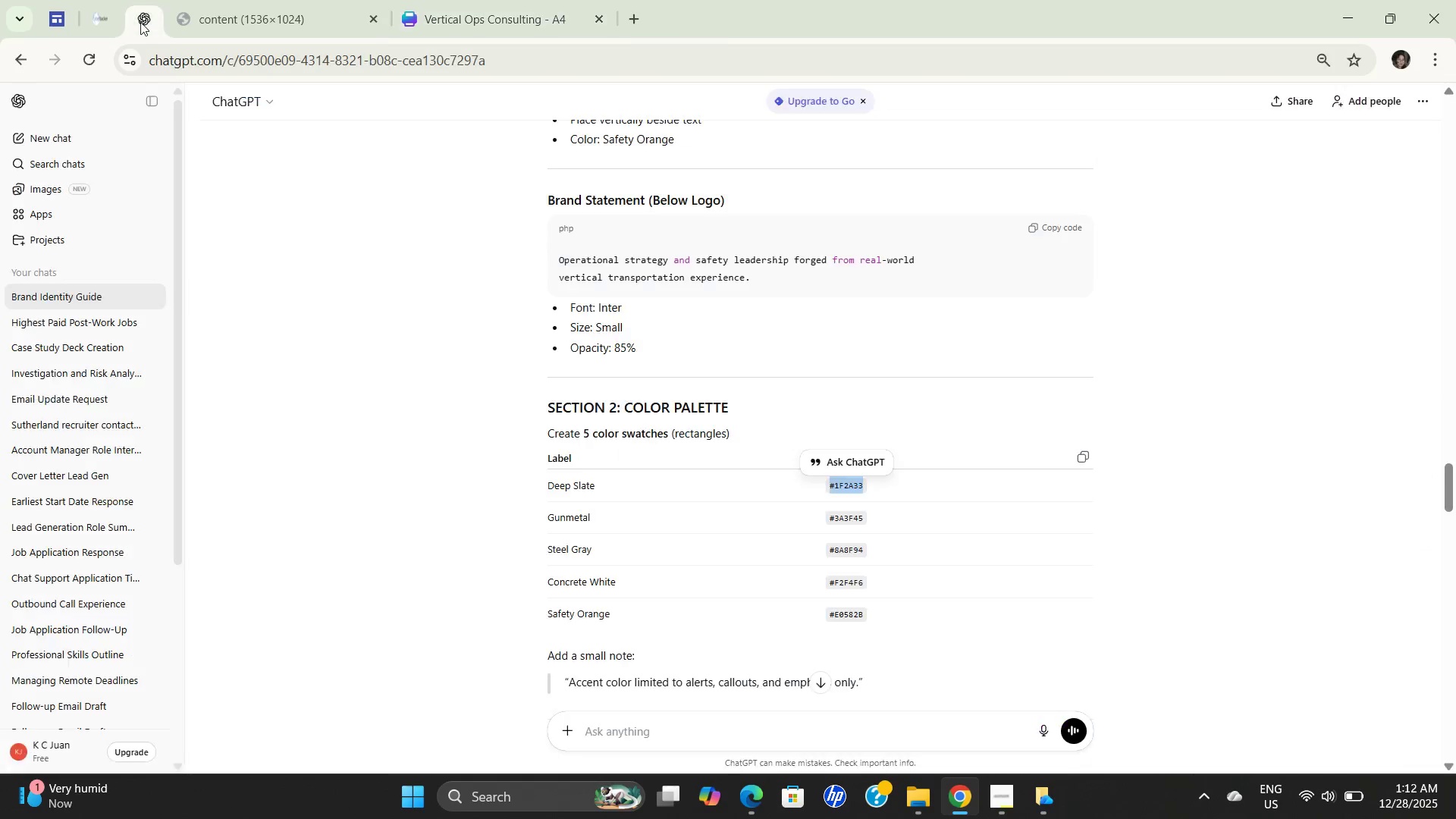 
scroll: coordinate [679, 508], scroll_direction: up, amount: 10.0
 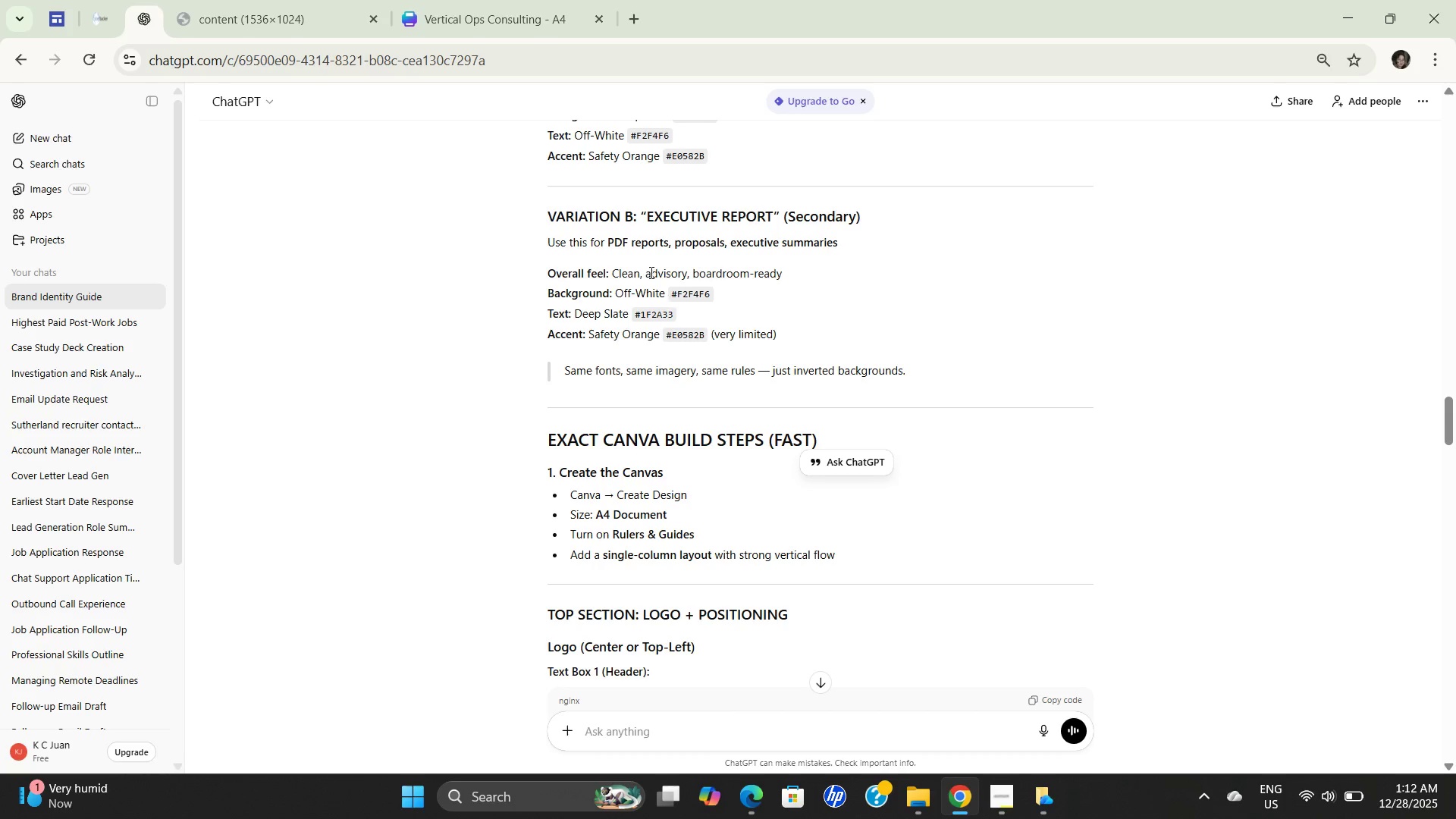 
wait(8.17)
 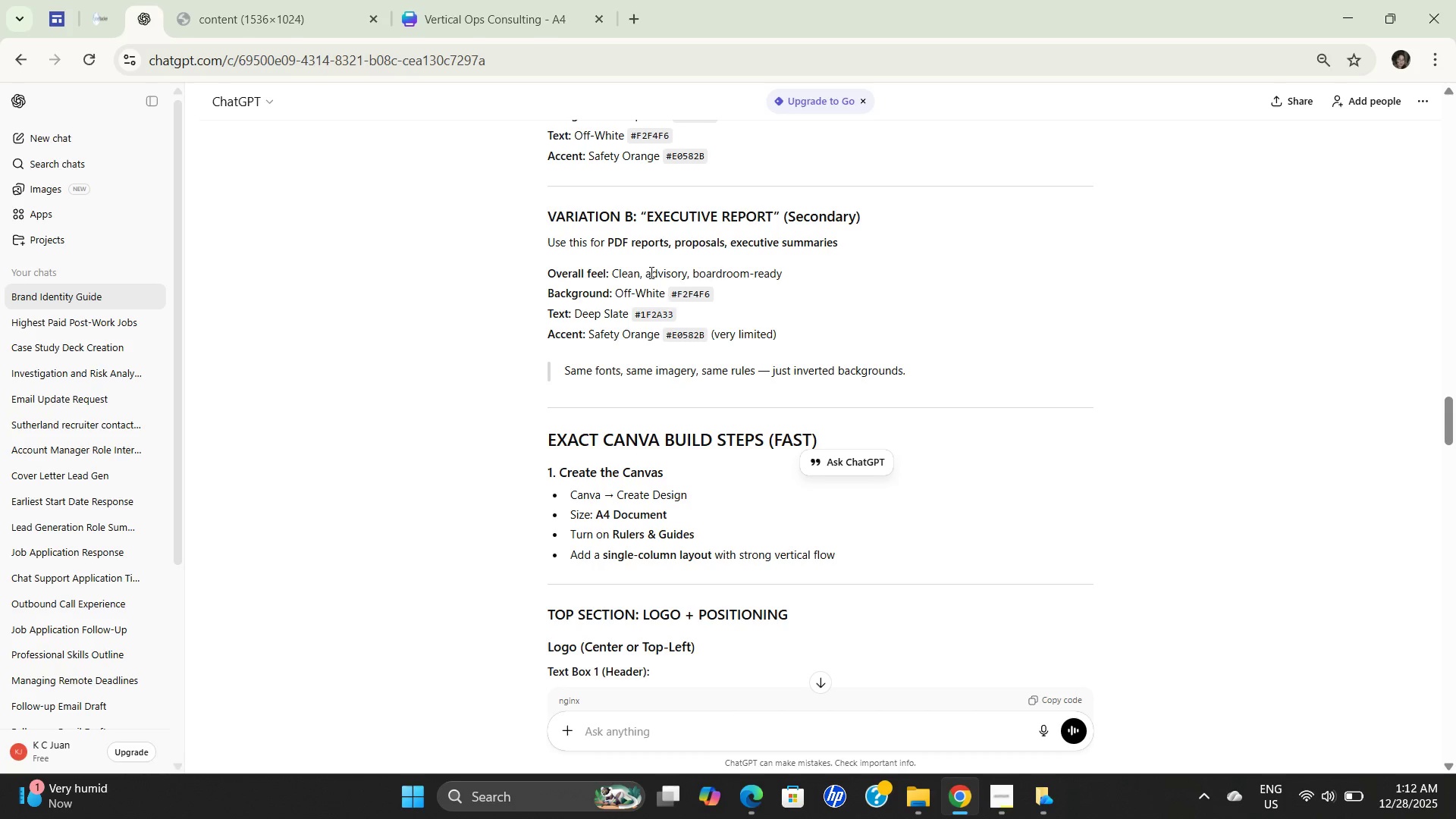 
scroll: coordinate [441, 455], scroll_direction: down, amount: 10.0
 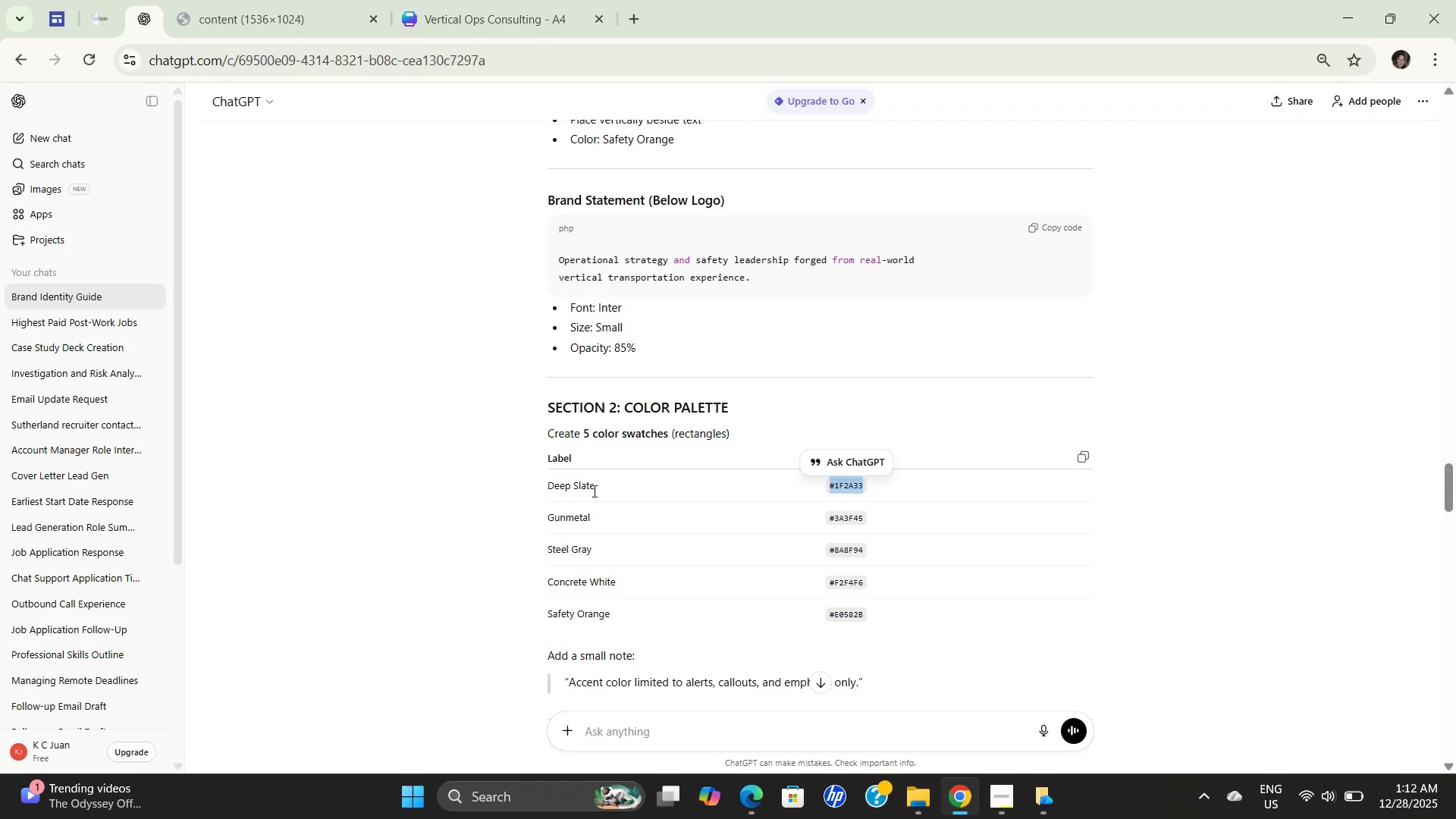 
left_click_drag(start_coordinate=[599, 488], to_coordinate=[539, 488])
 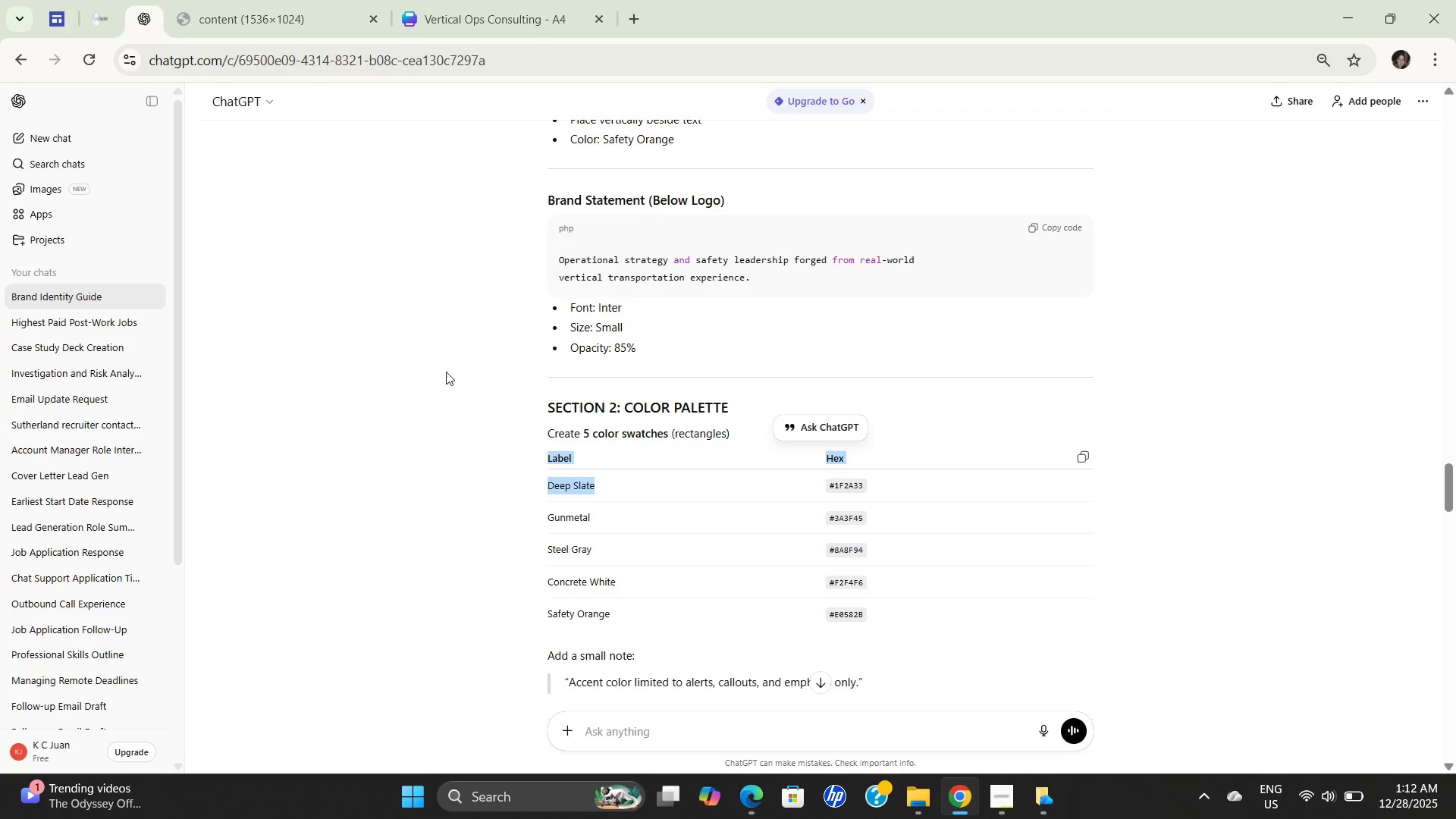 
key(Control+C)
 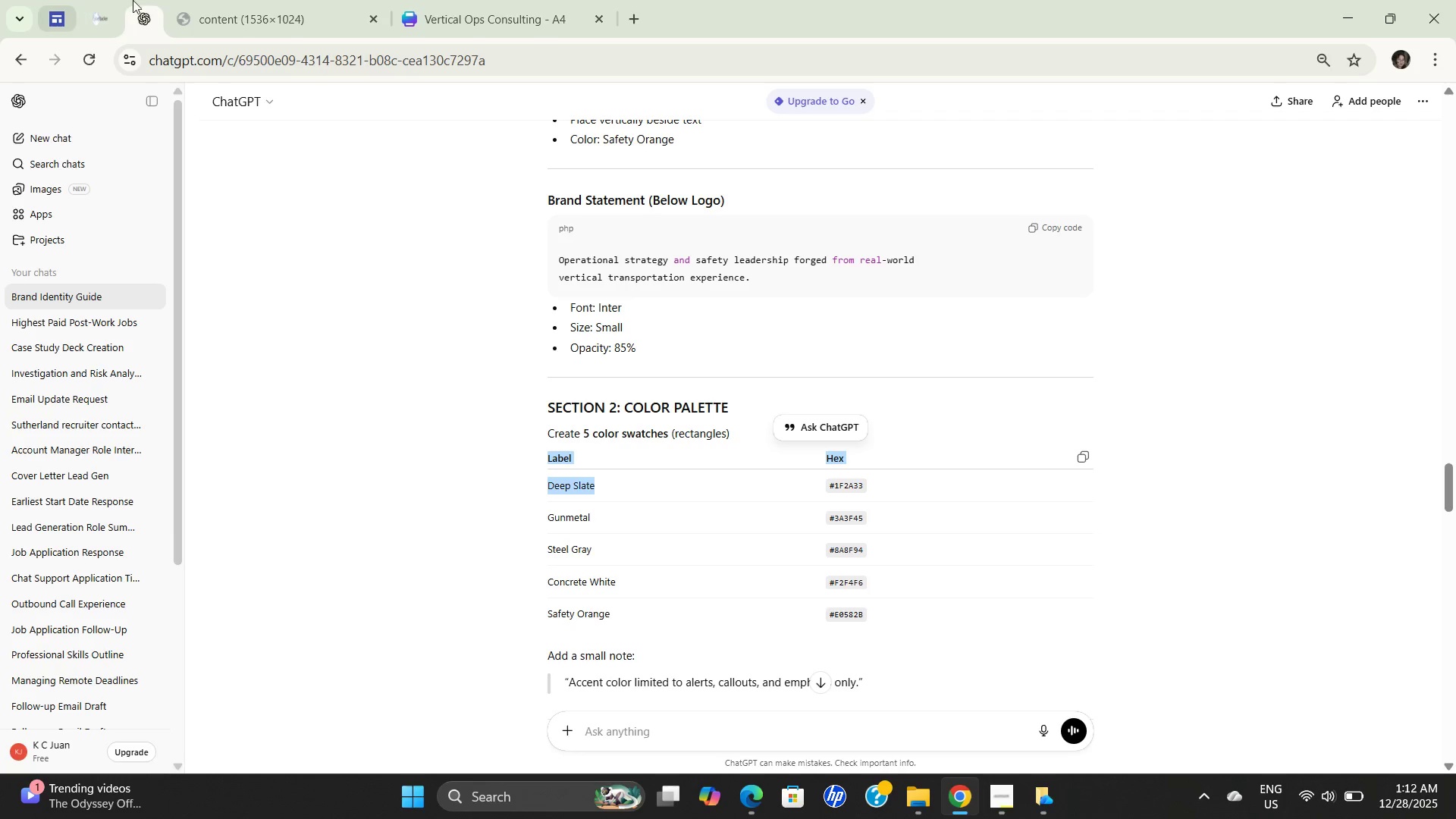 
key(Control+C)
 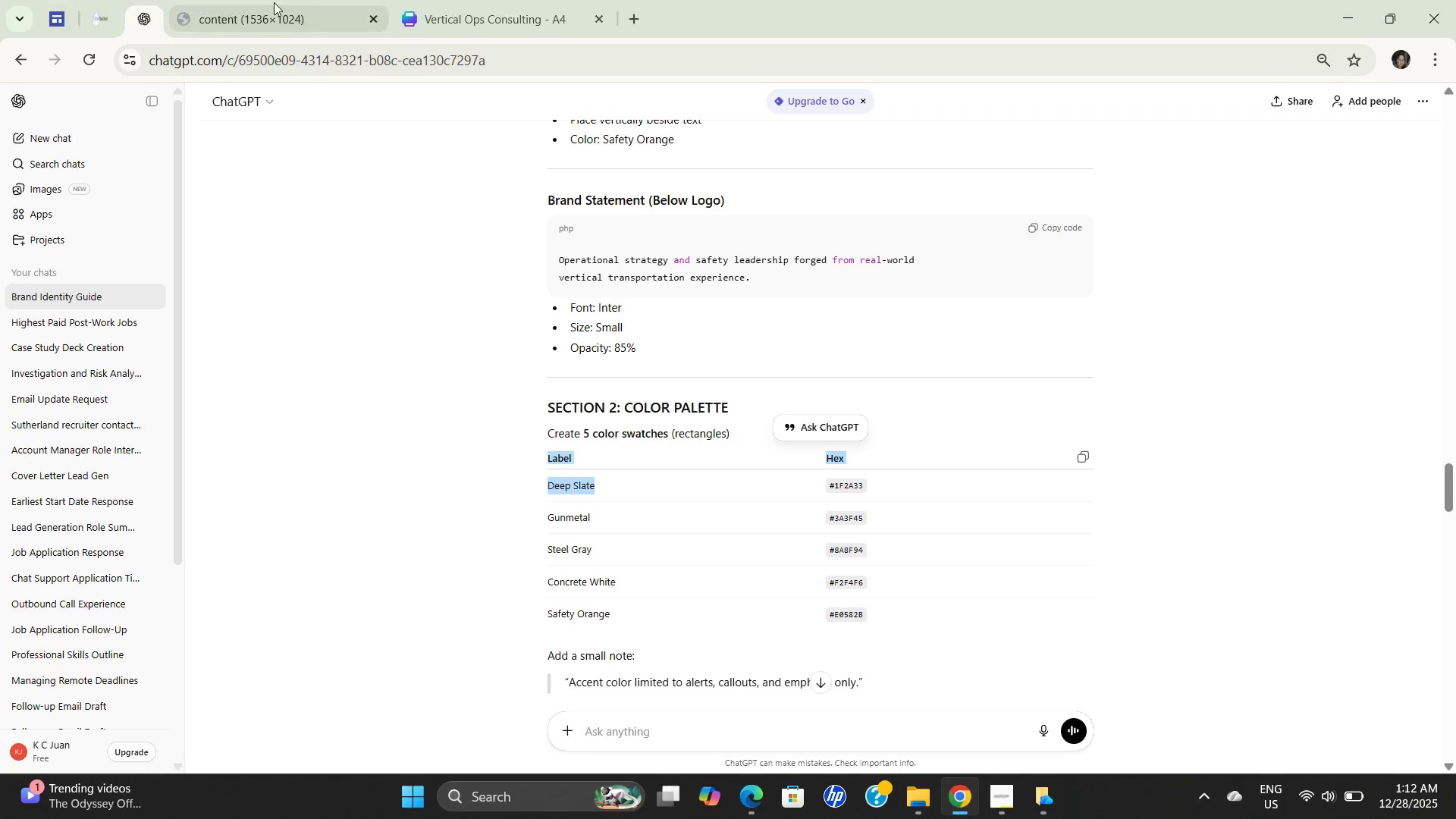 
key(Control+C)
 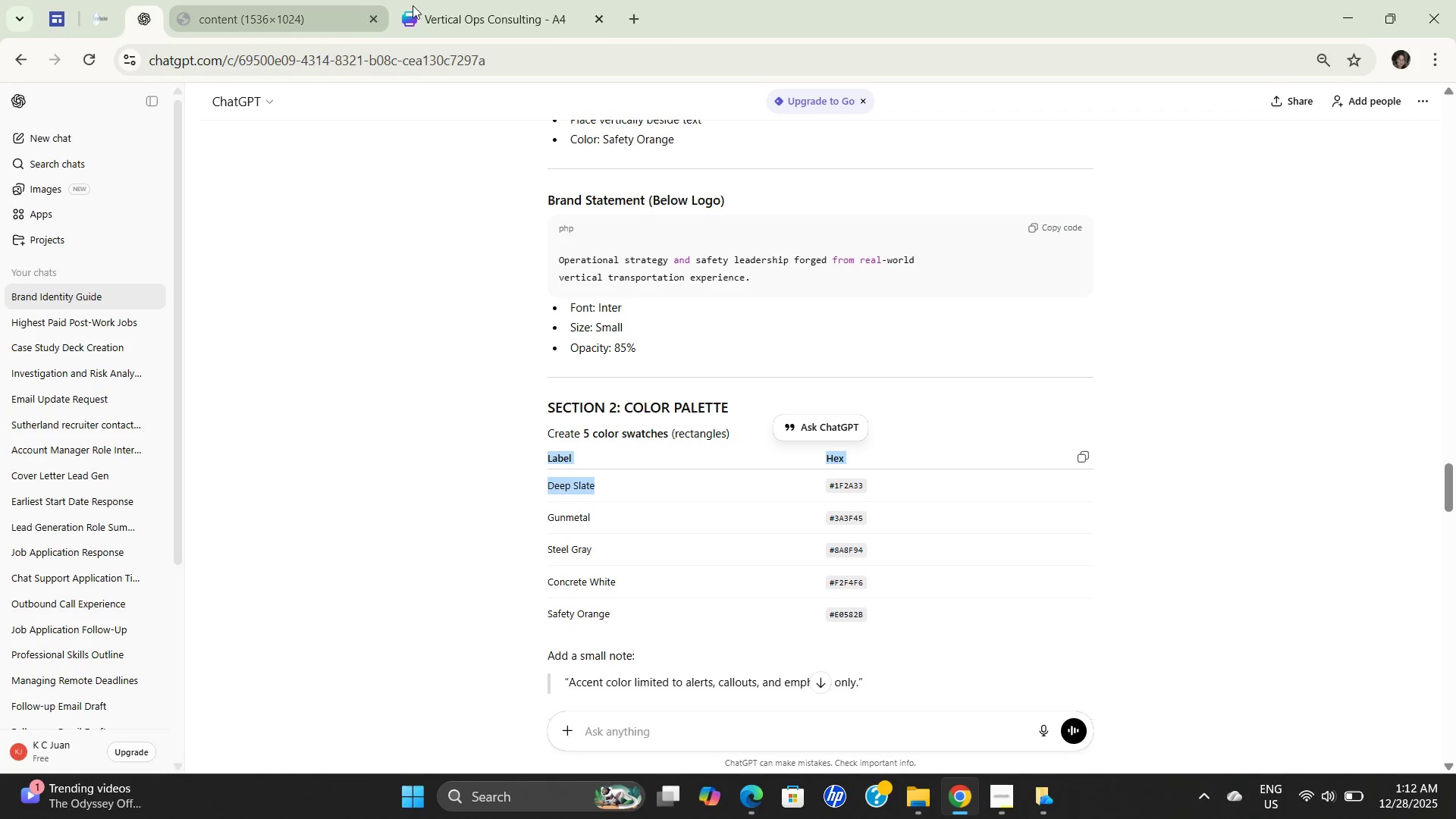 
key(Control+C)
 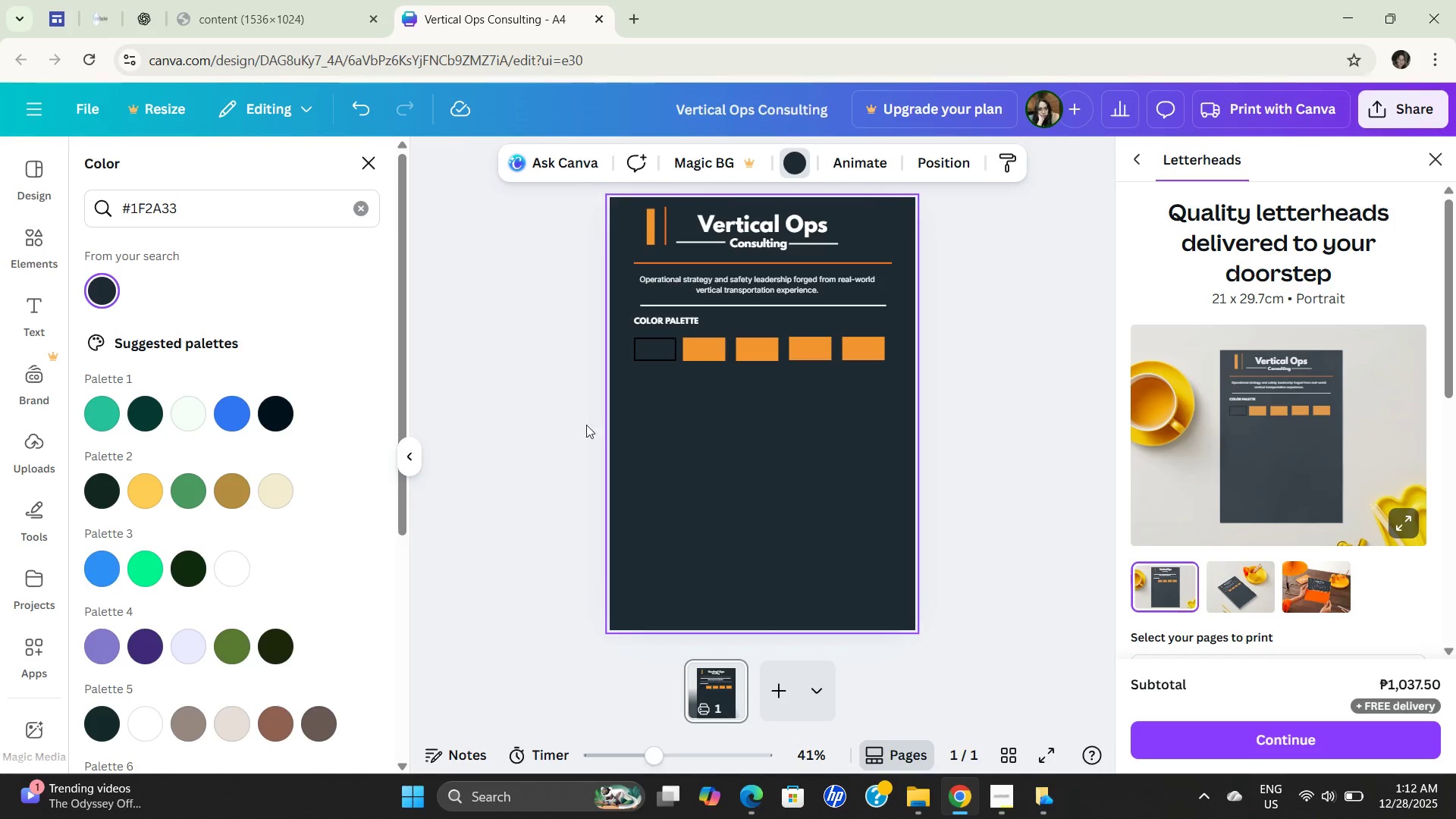 
left_click([609, 411])
 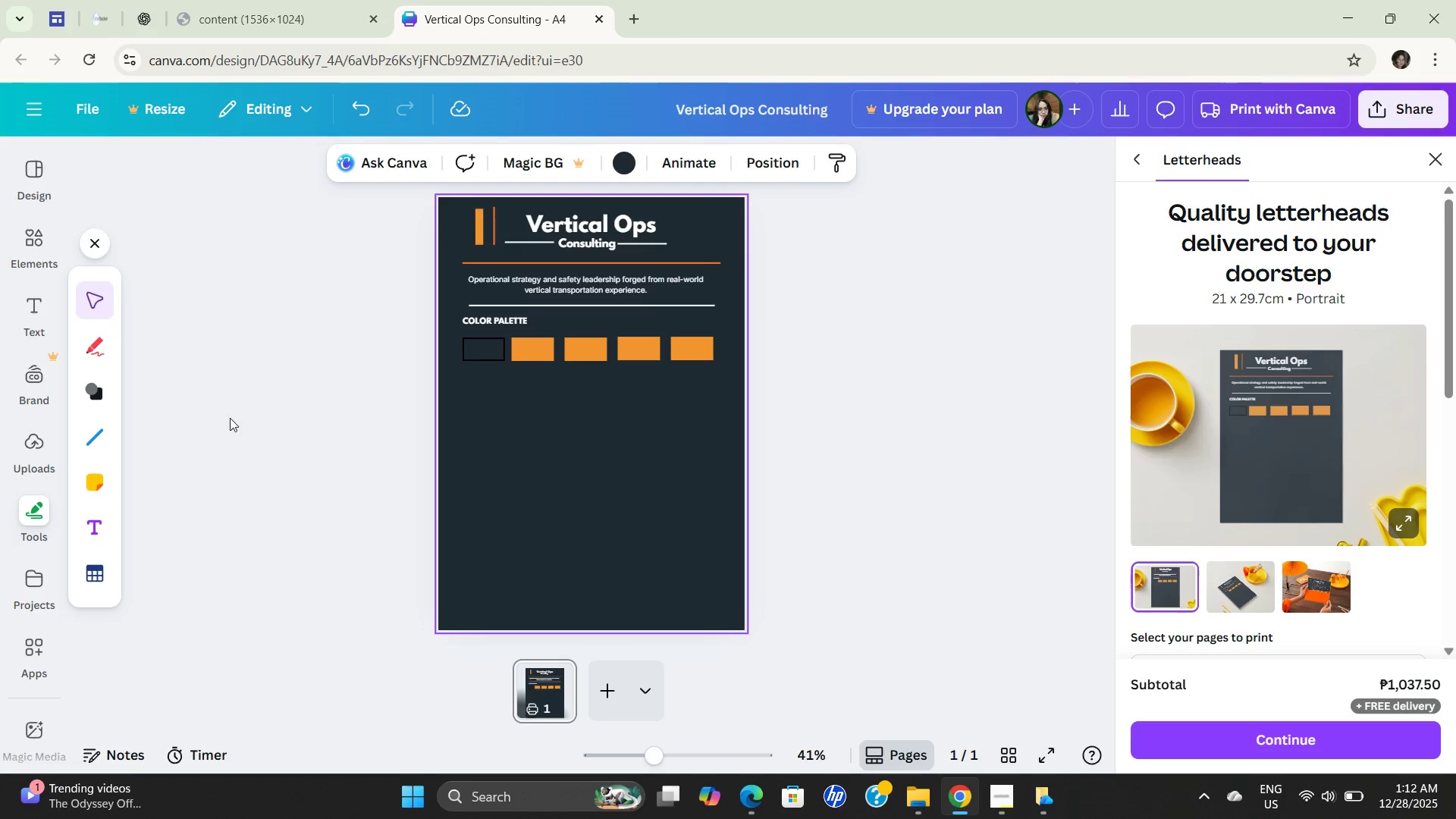 
left_click([291, 378])
 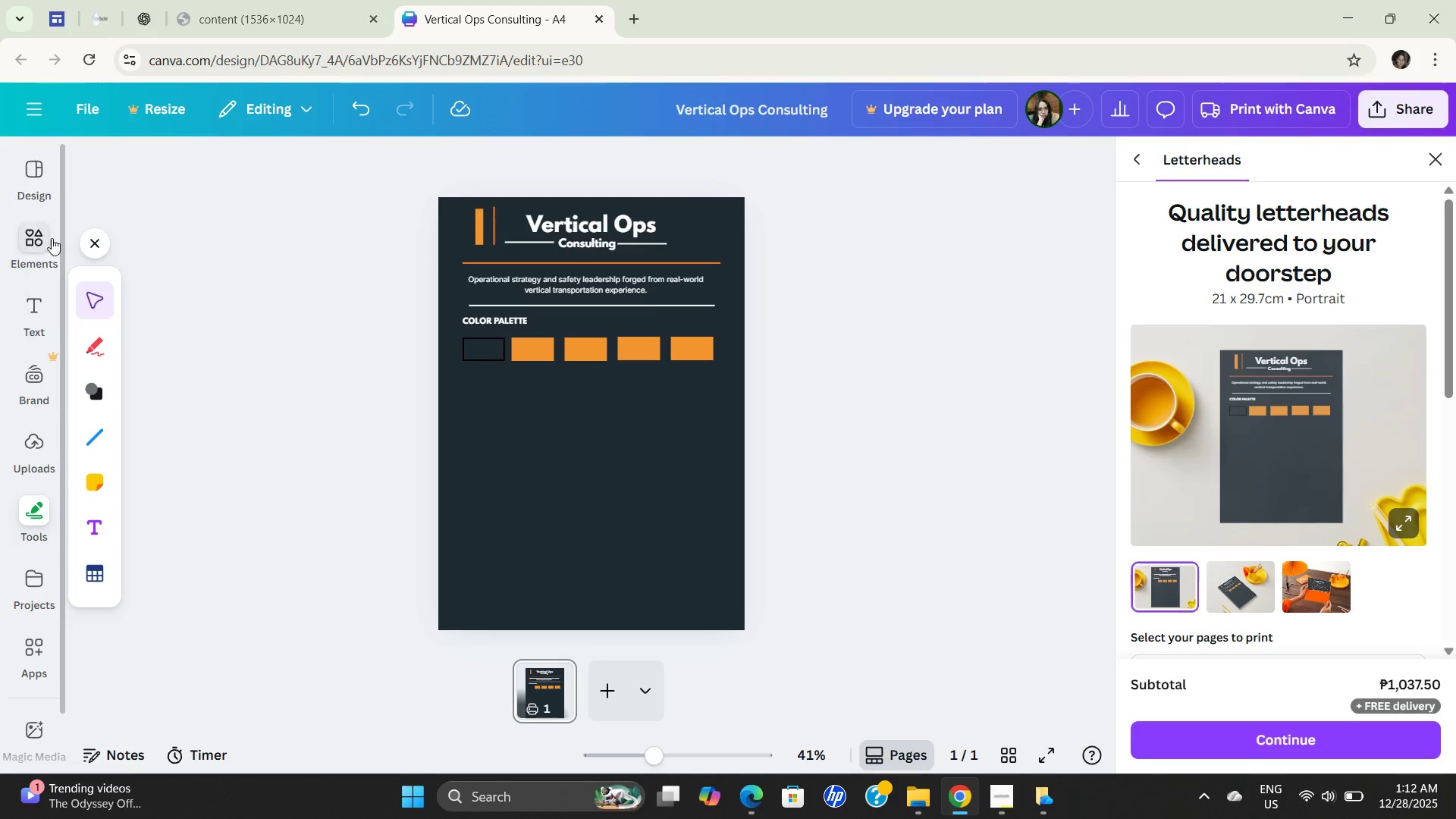 
left_click([96, 523])
 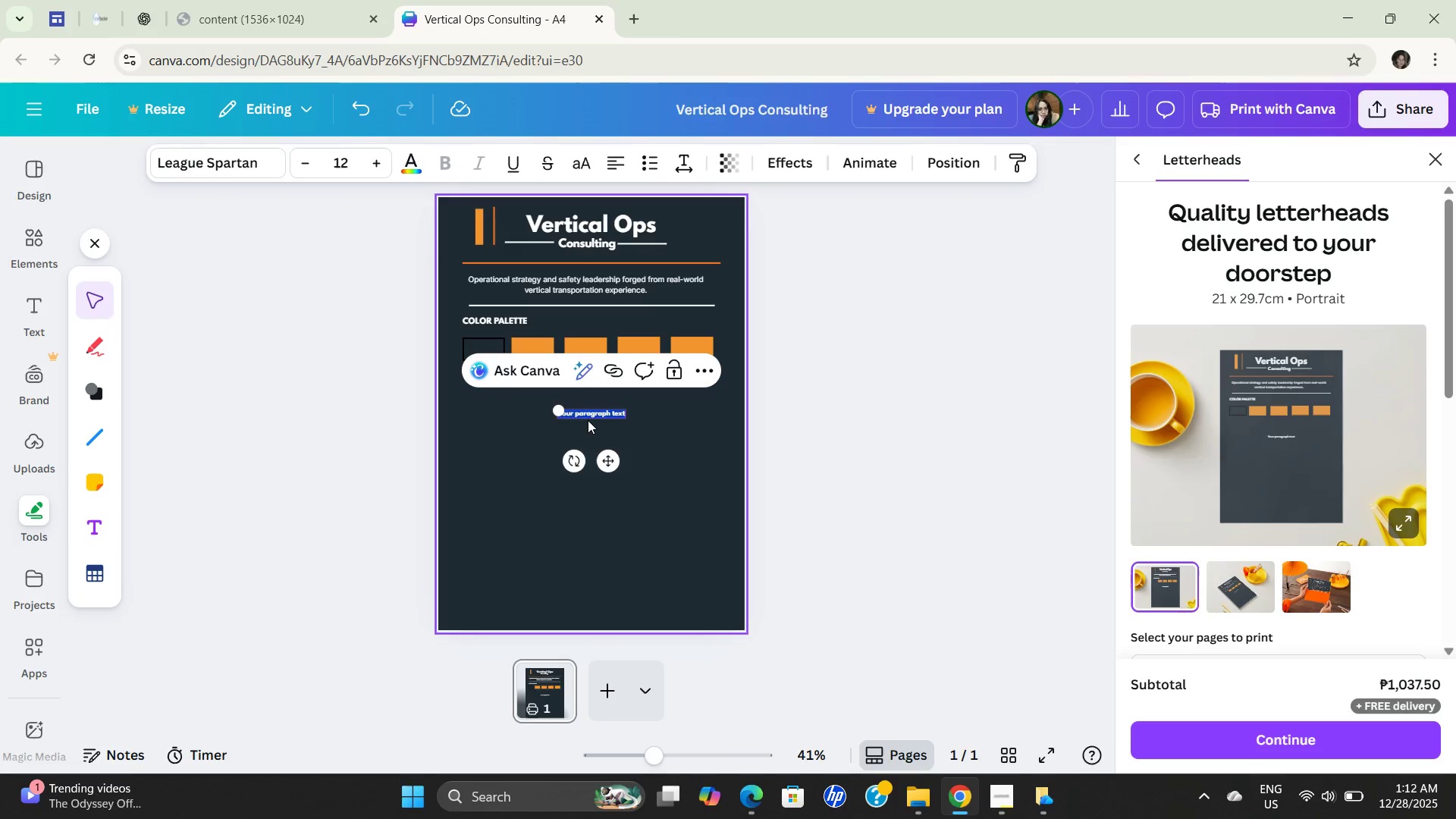 
hold_key(key=ShiftLeft, duration=0.81)
 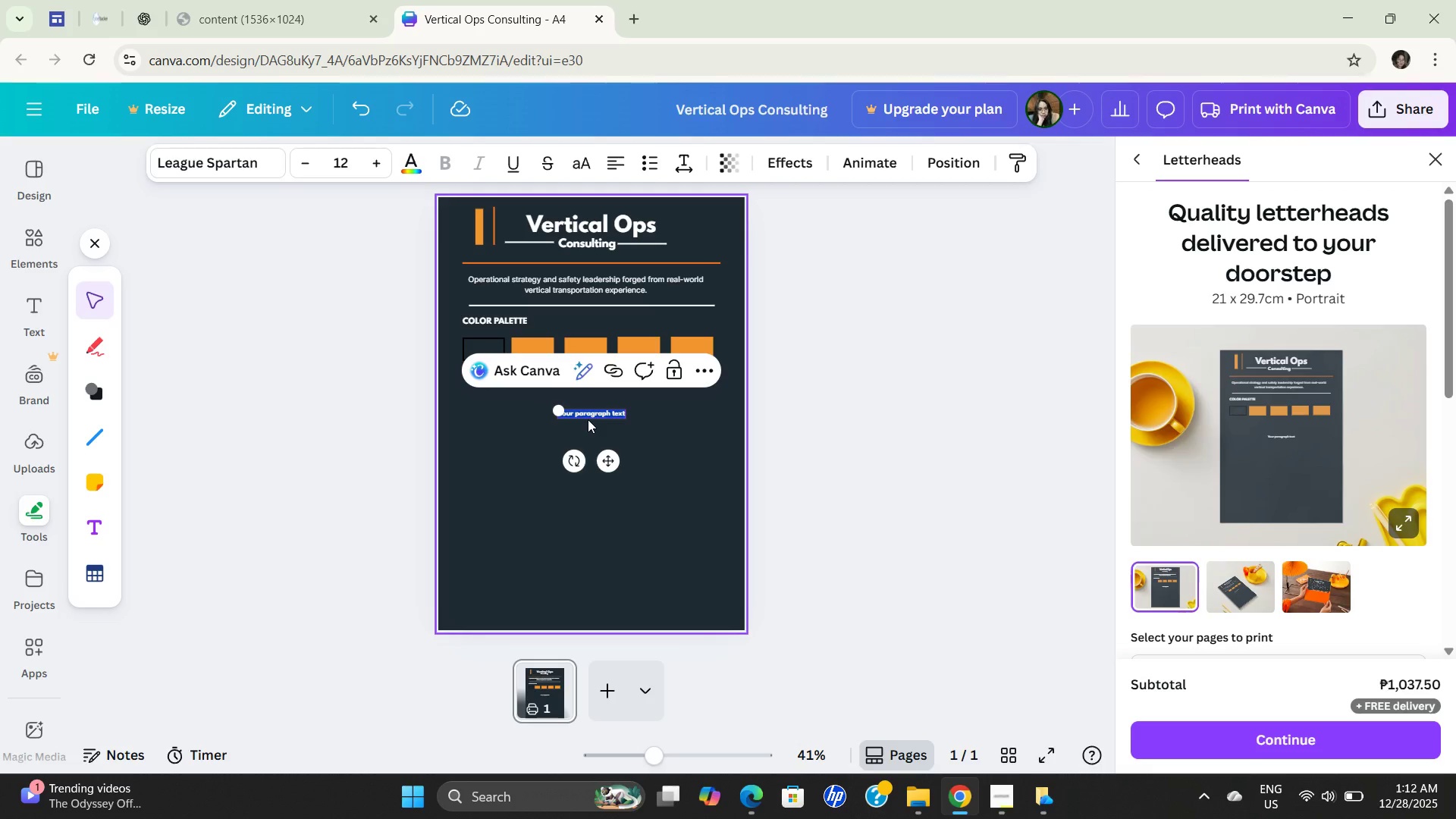 
type(DEEP SLATE)
 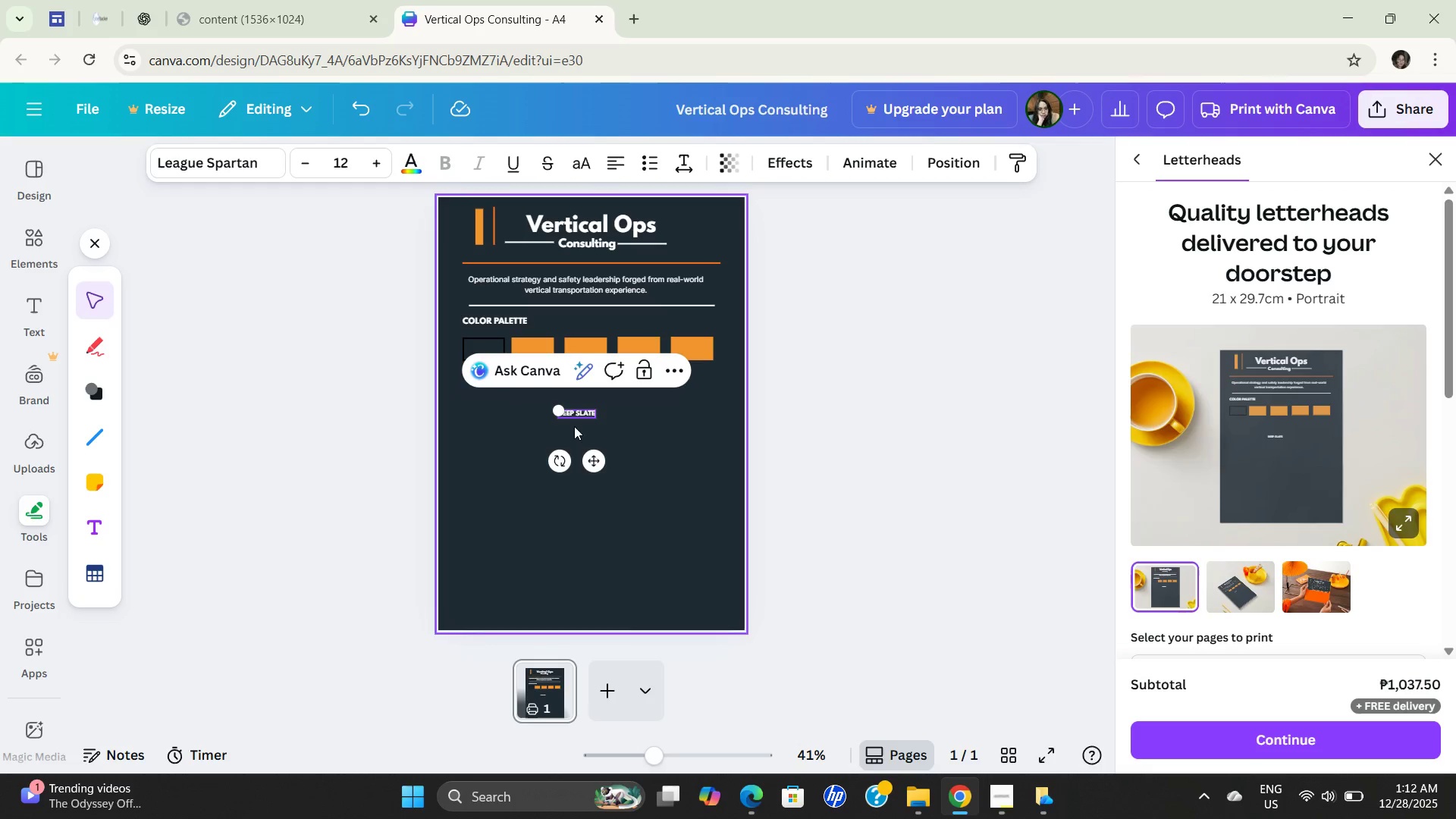 
left_click([498, 435])
 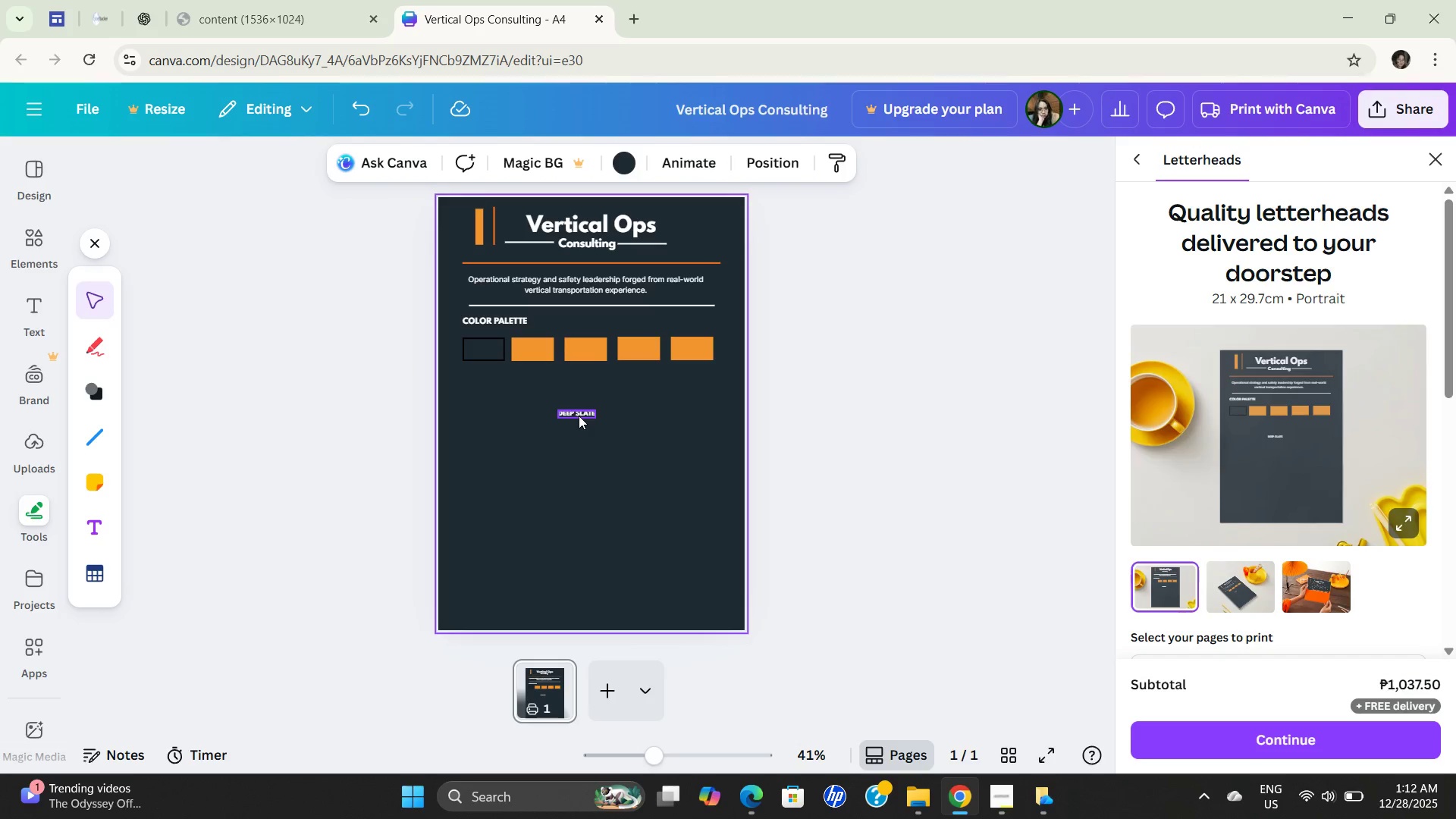 
left_click_drag(start_coordinate=[579, 415], to_coordinate=[485, 356])
 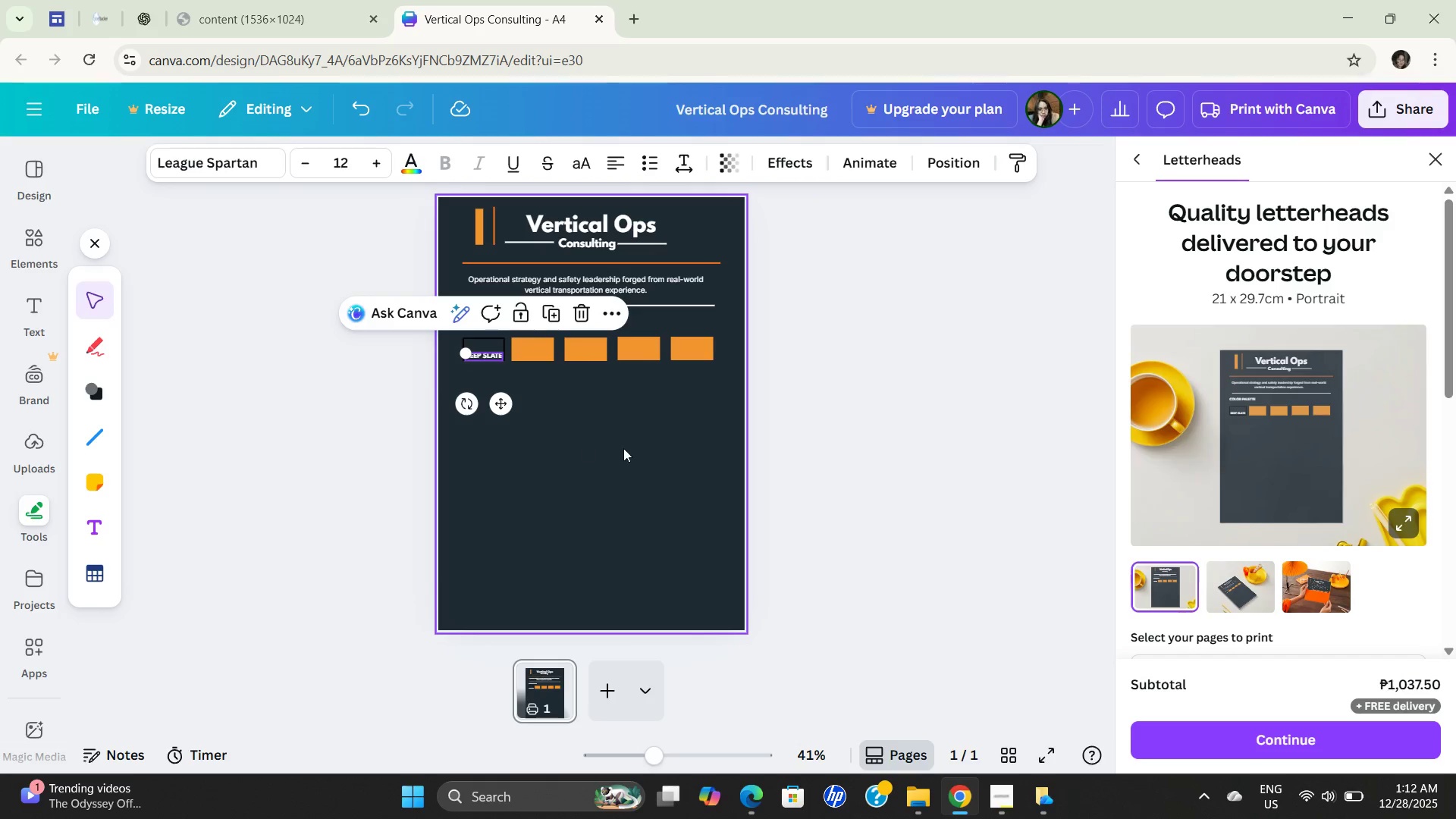 
left_click([624, 448])
 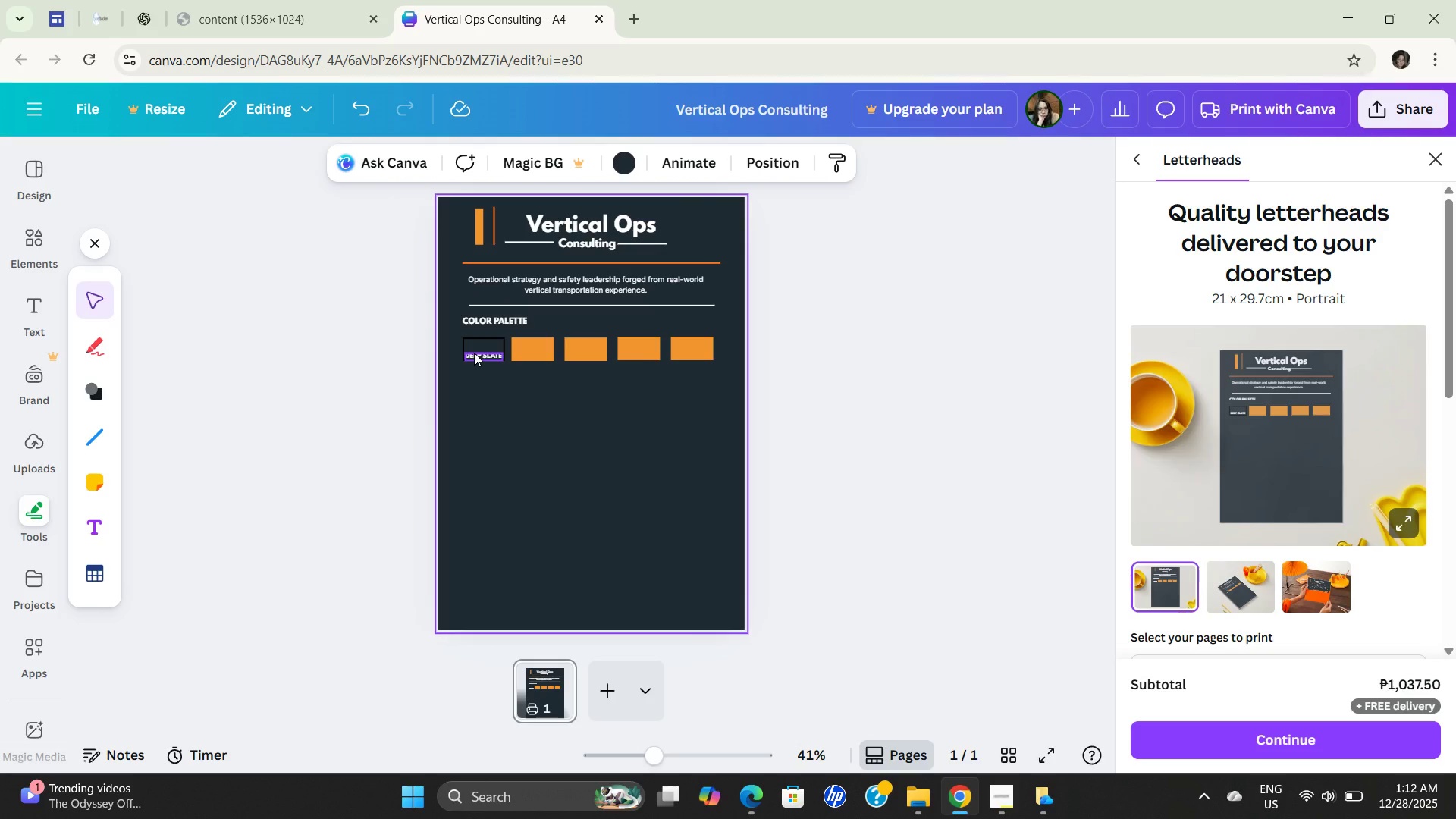 
left_click([474, 353])
 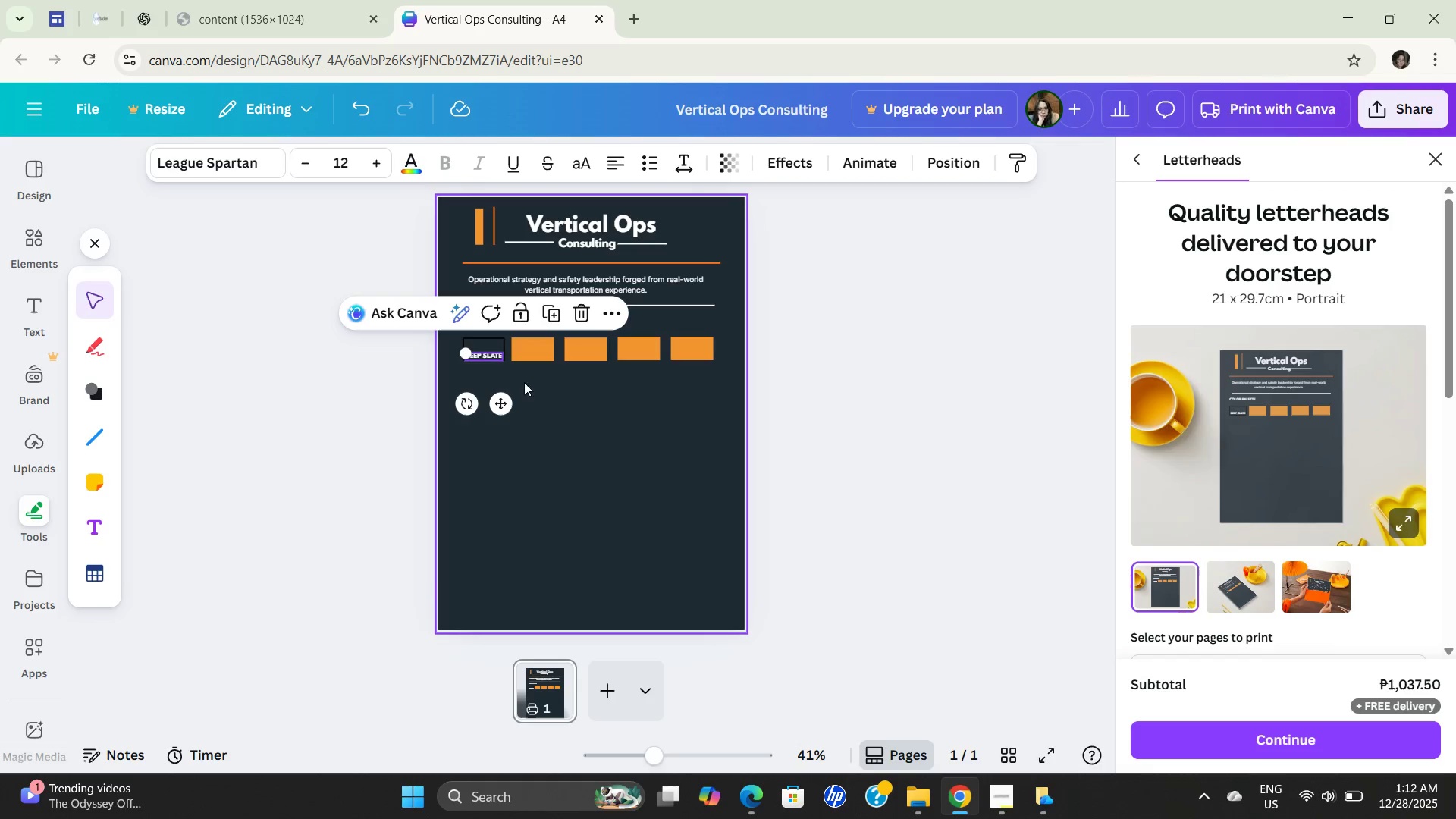 
left_click([620, 396])
 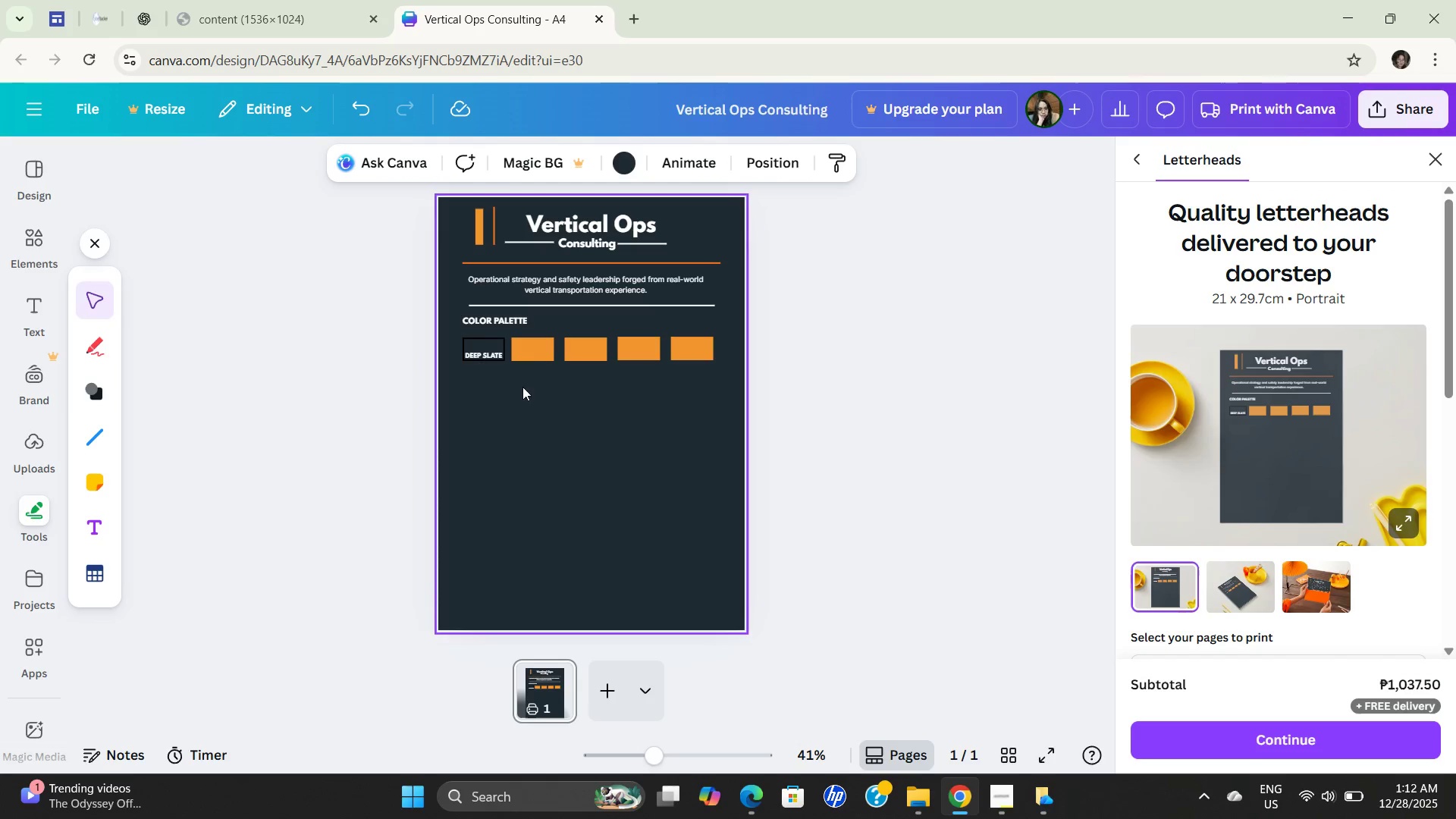 
left_click([529, 340])
 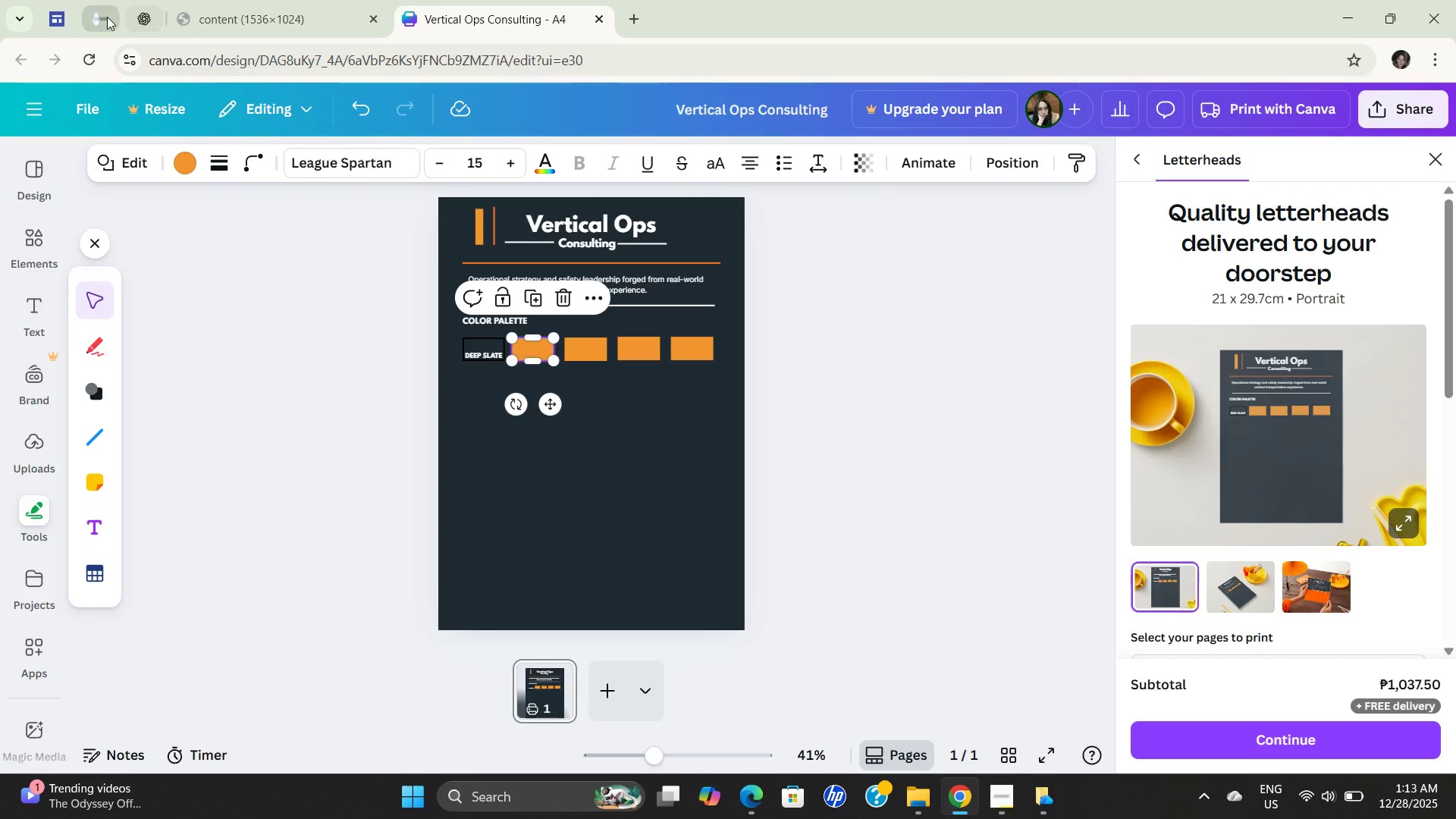 
left_click([140, 19])
 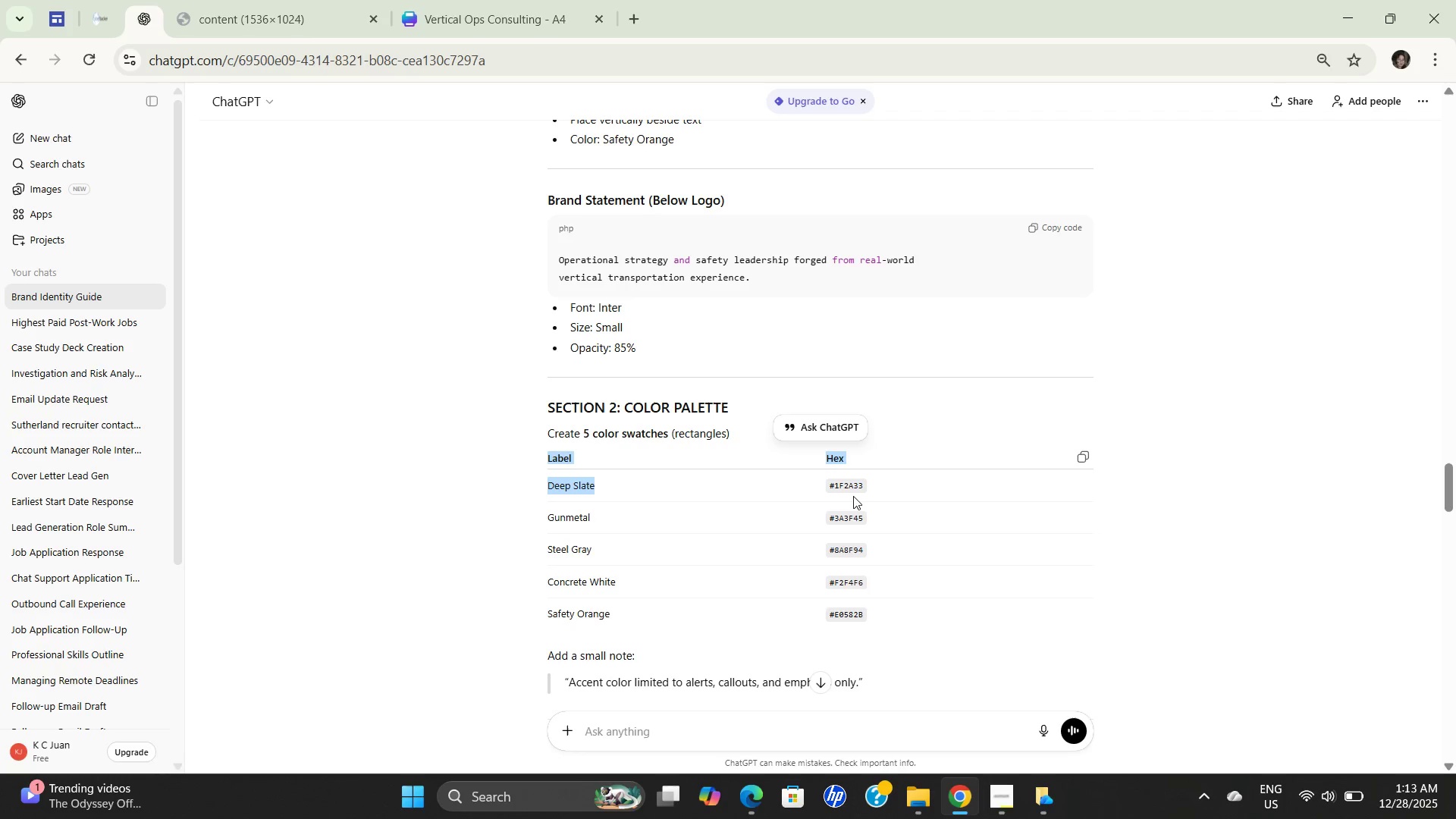 
double_click([846, 516])
 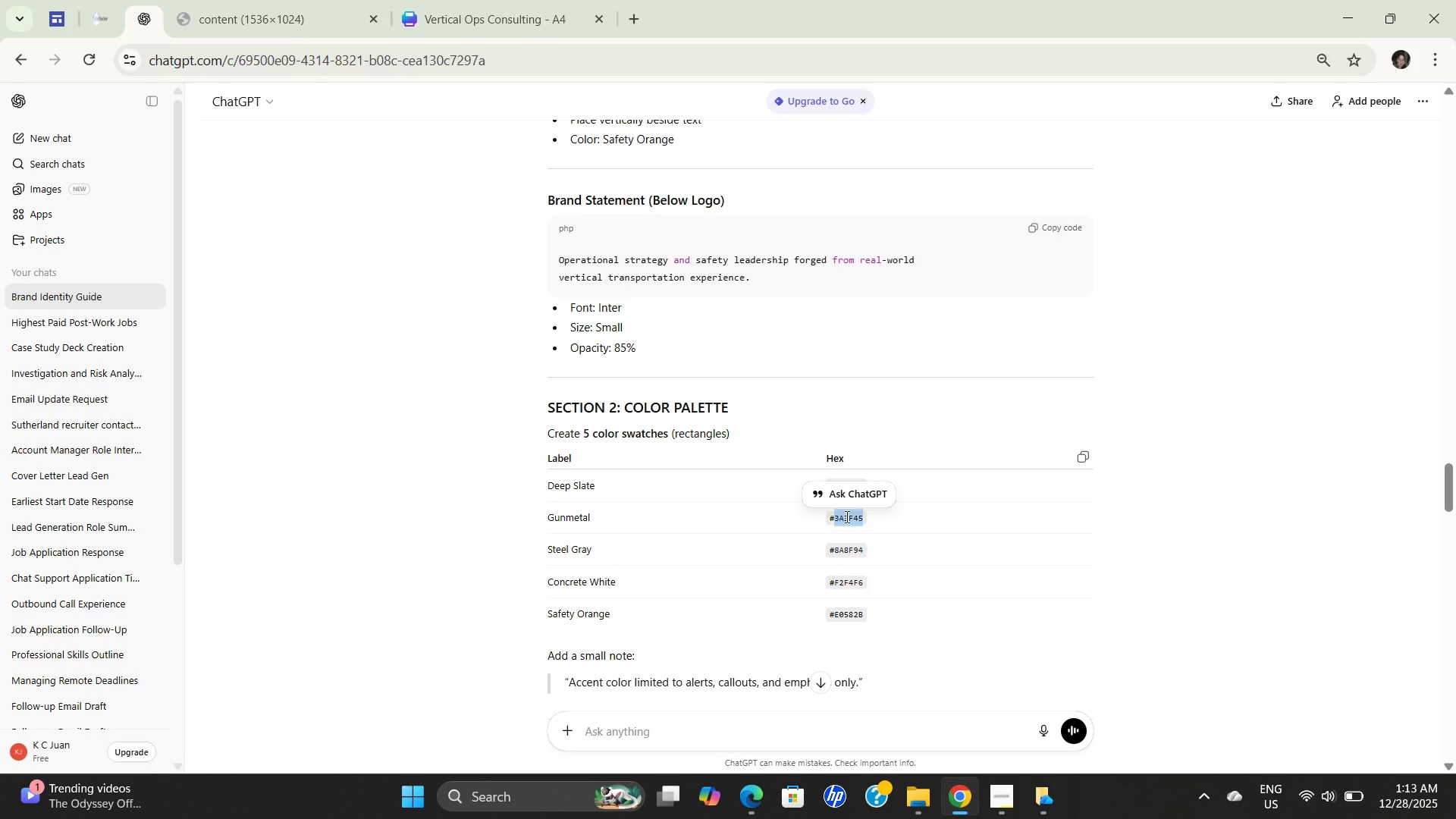 
key(Control+C)
 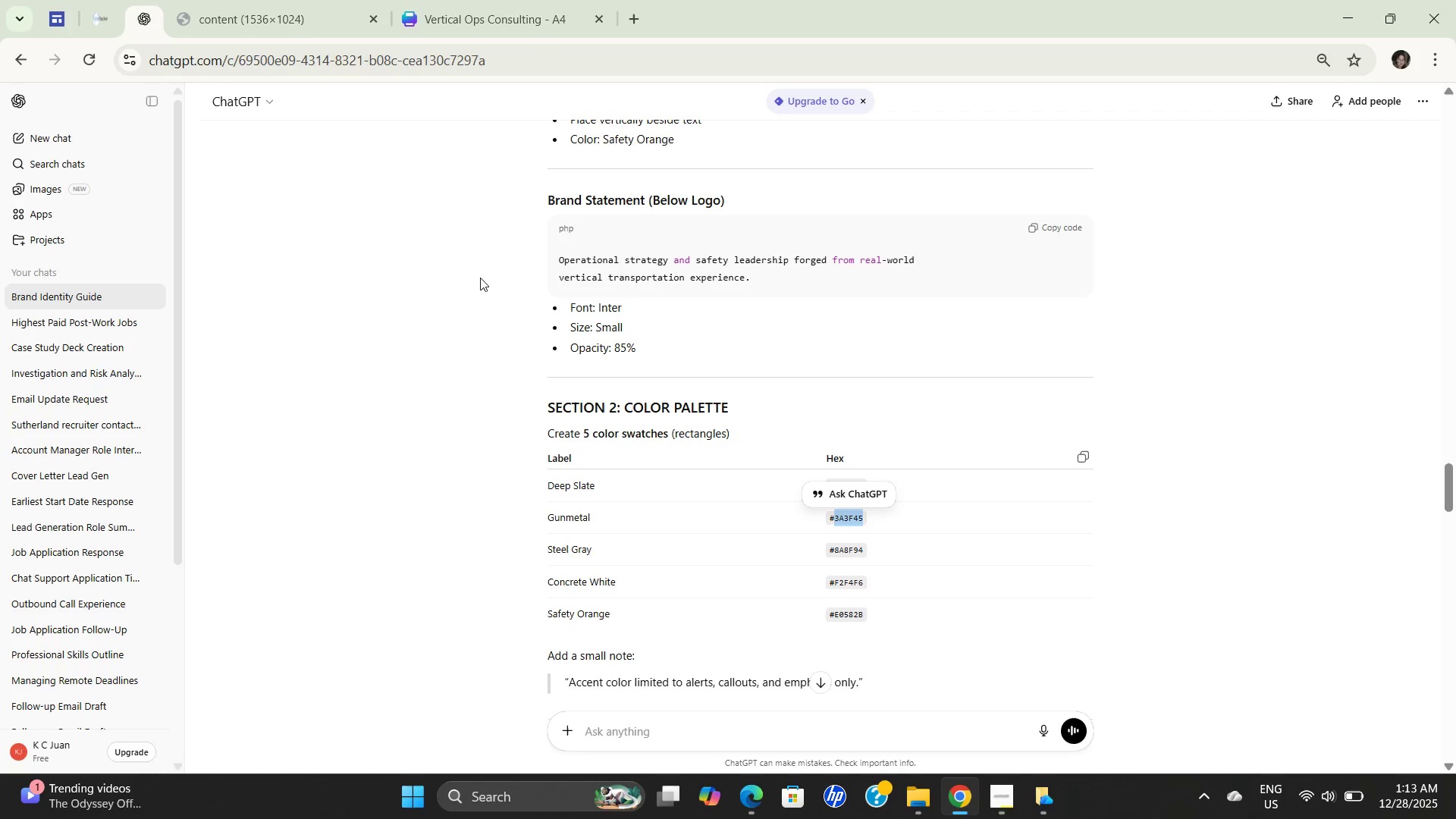 
key(Control+C)
 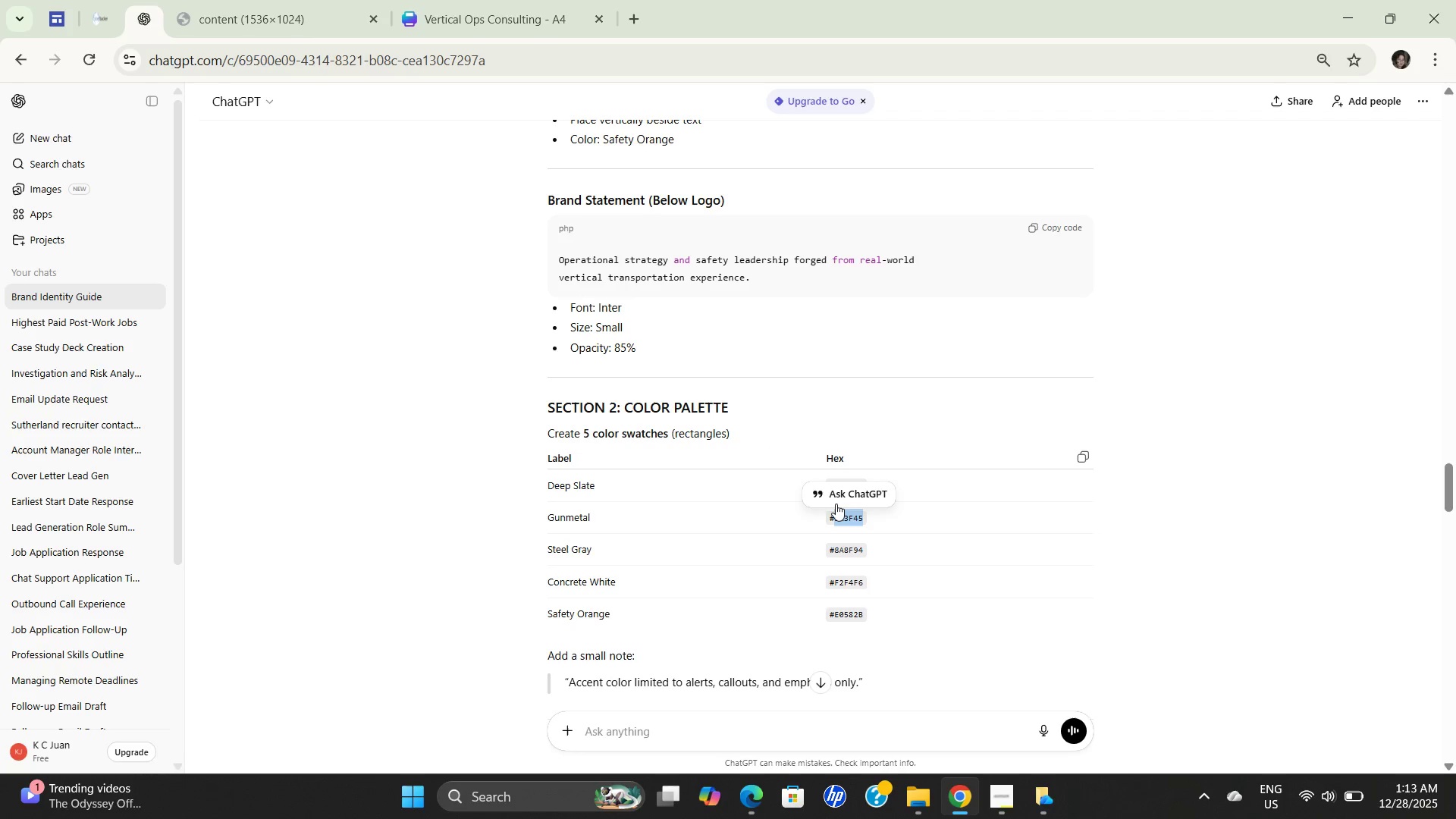 
key(Control+C)
 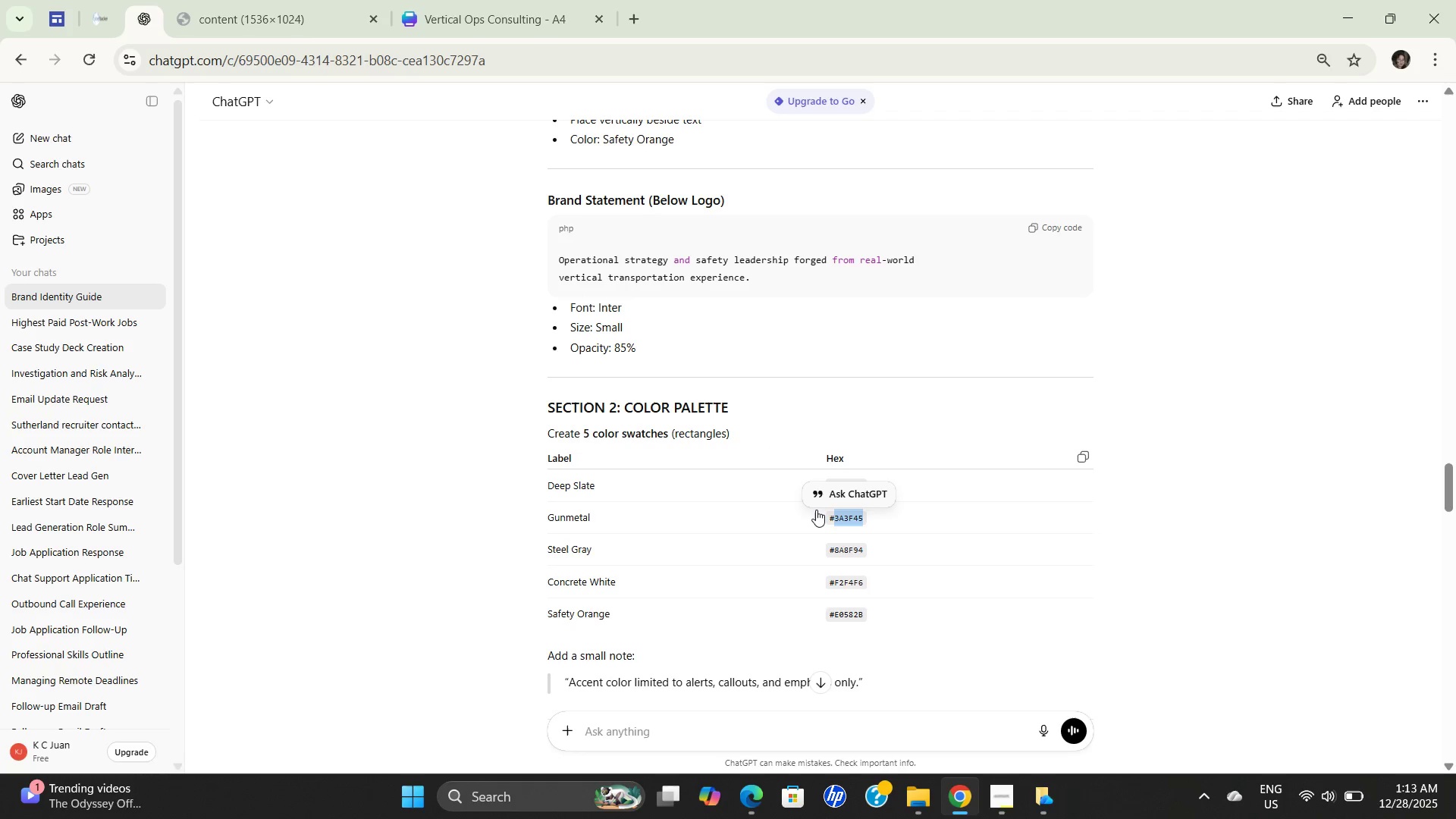 
key(Control+C)
 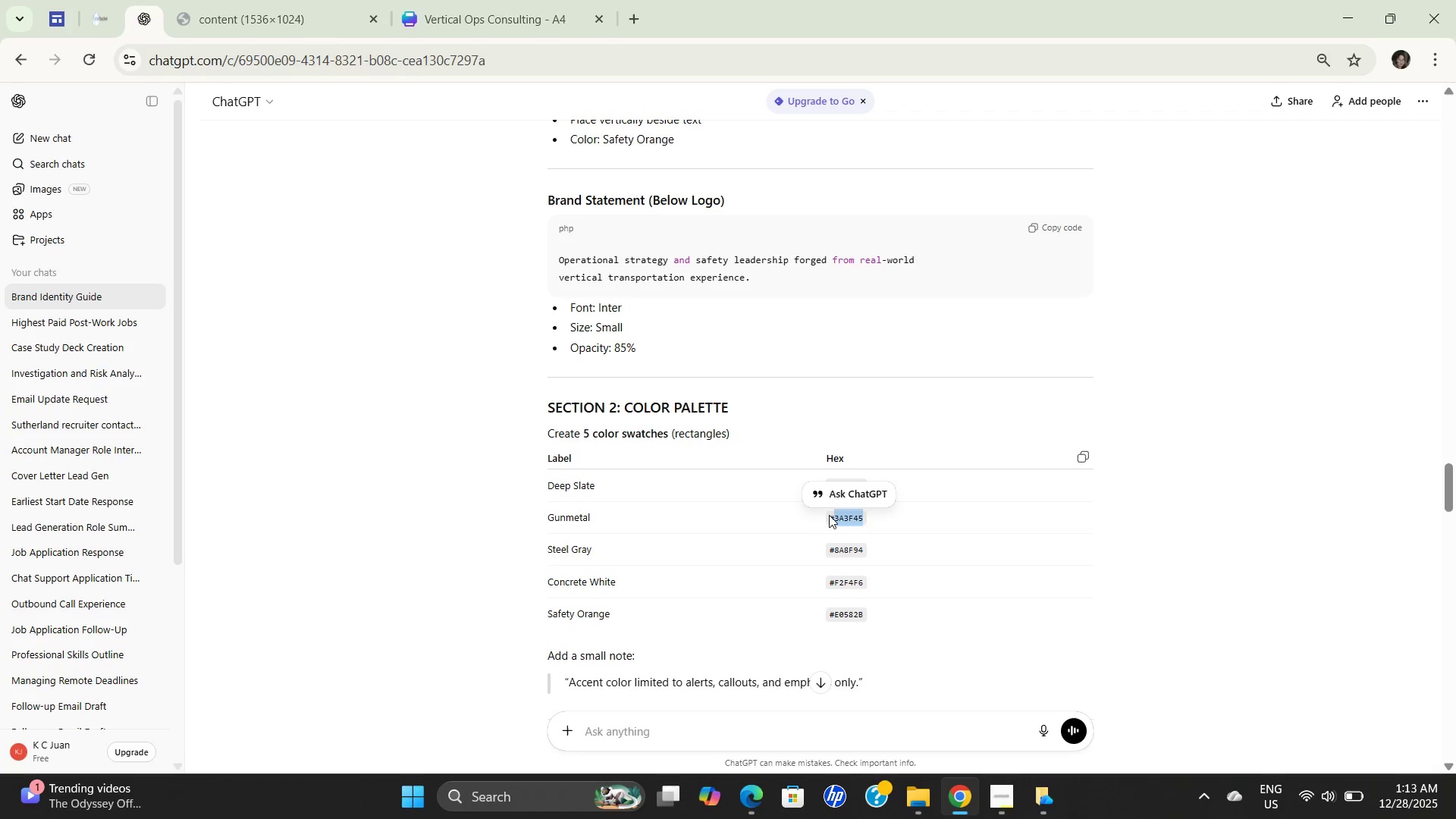 
key(Control+C)
 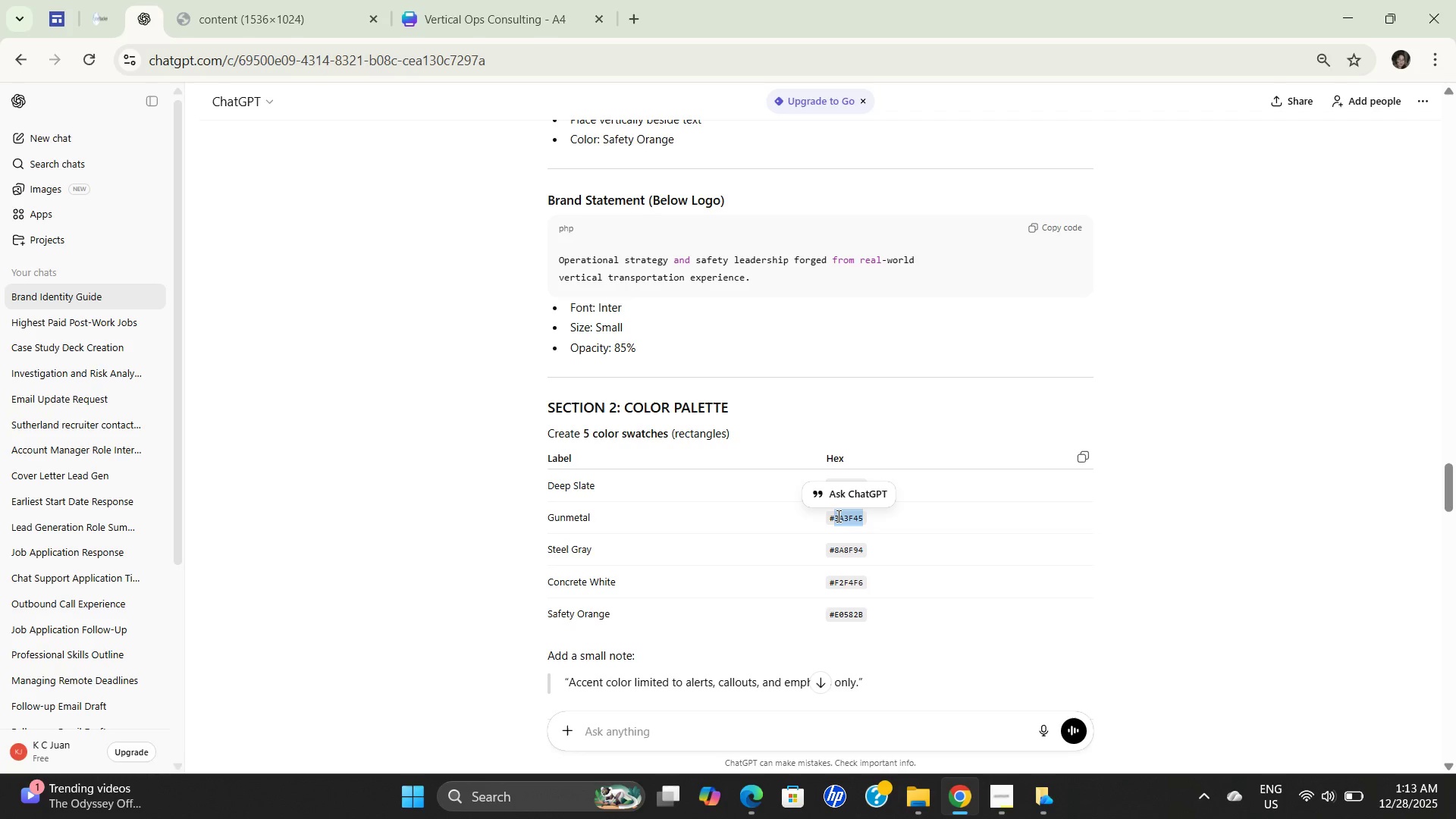 
double_click([837, 516])
 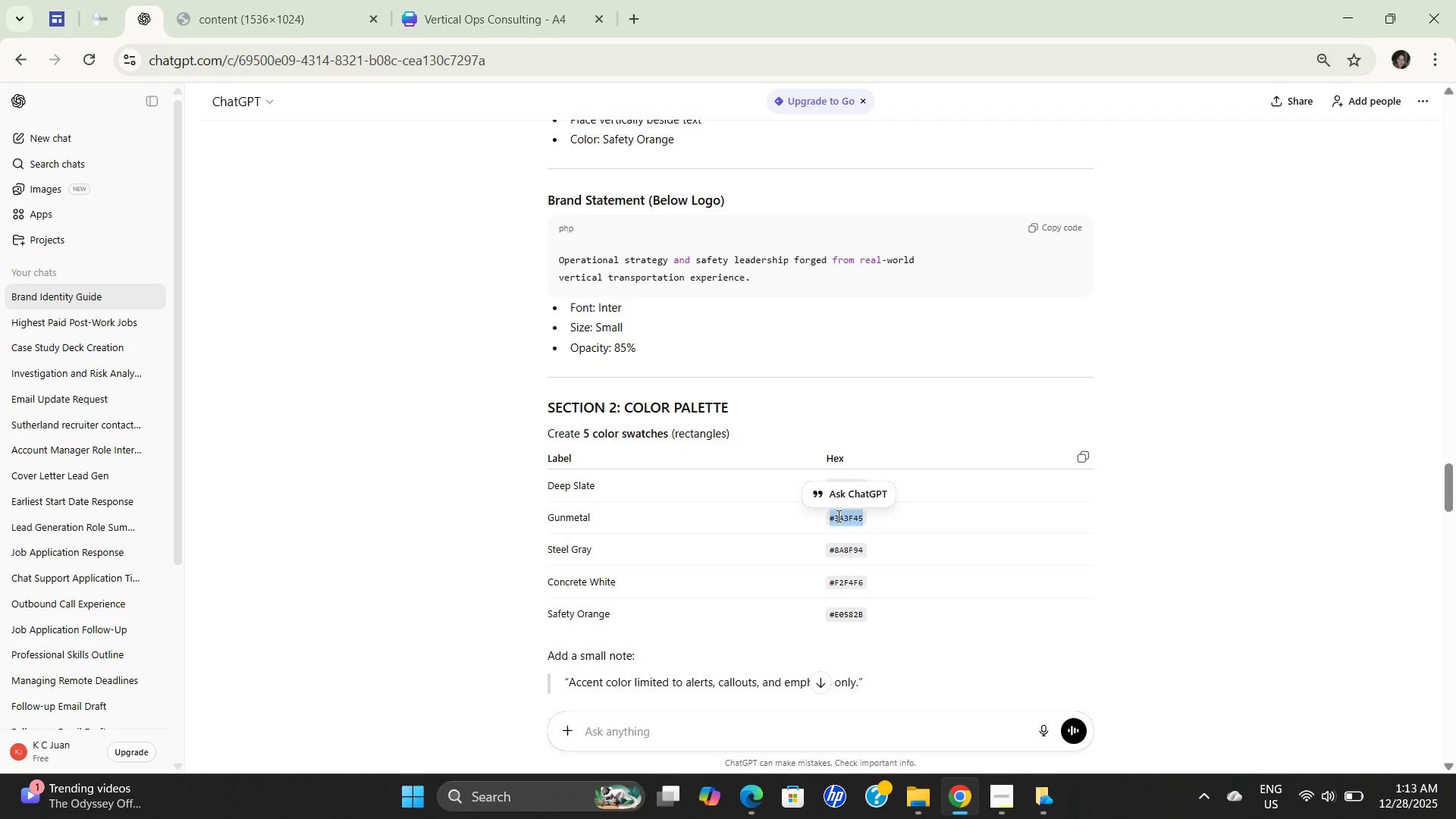 
triple_click([837, 516])
 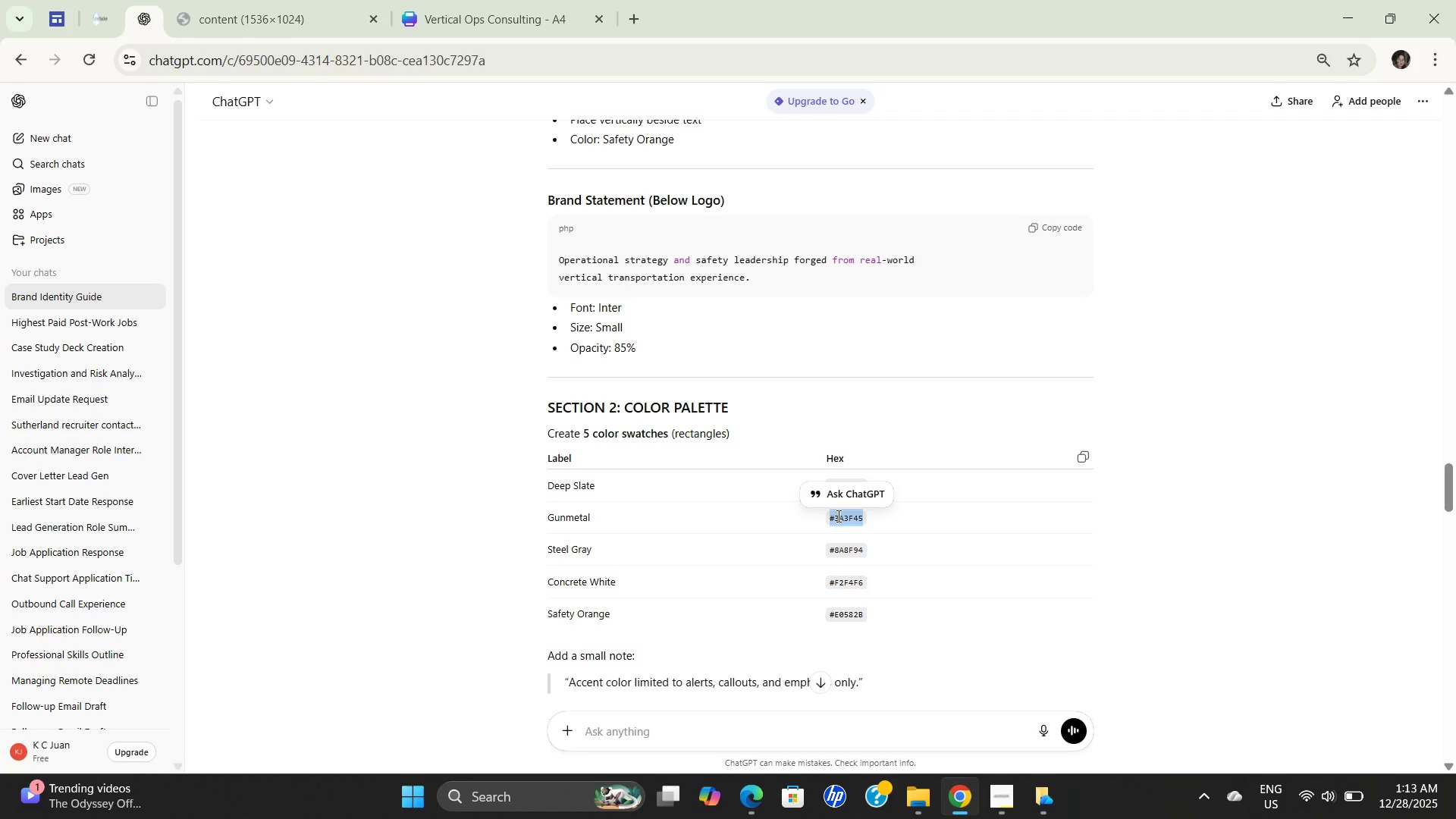 
key(Control+C)
 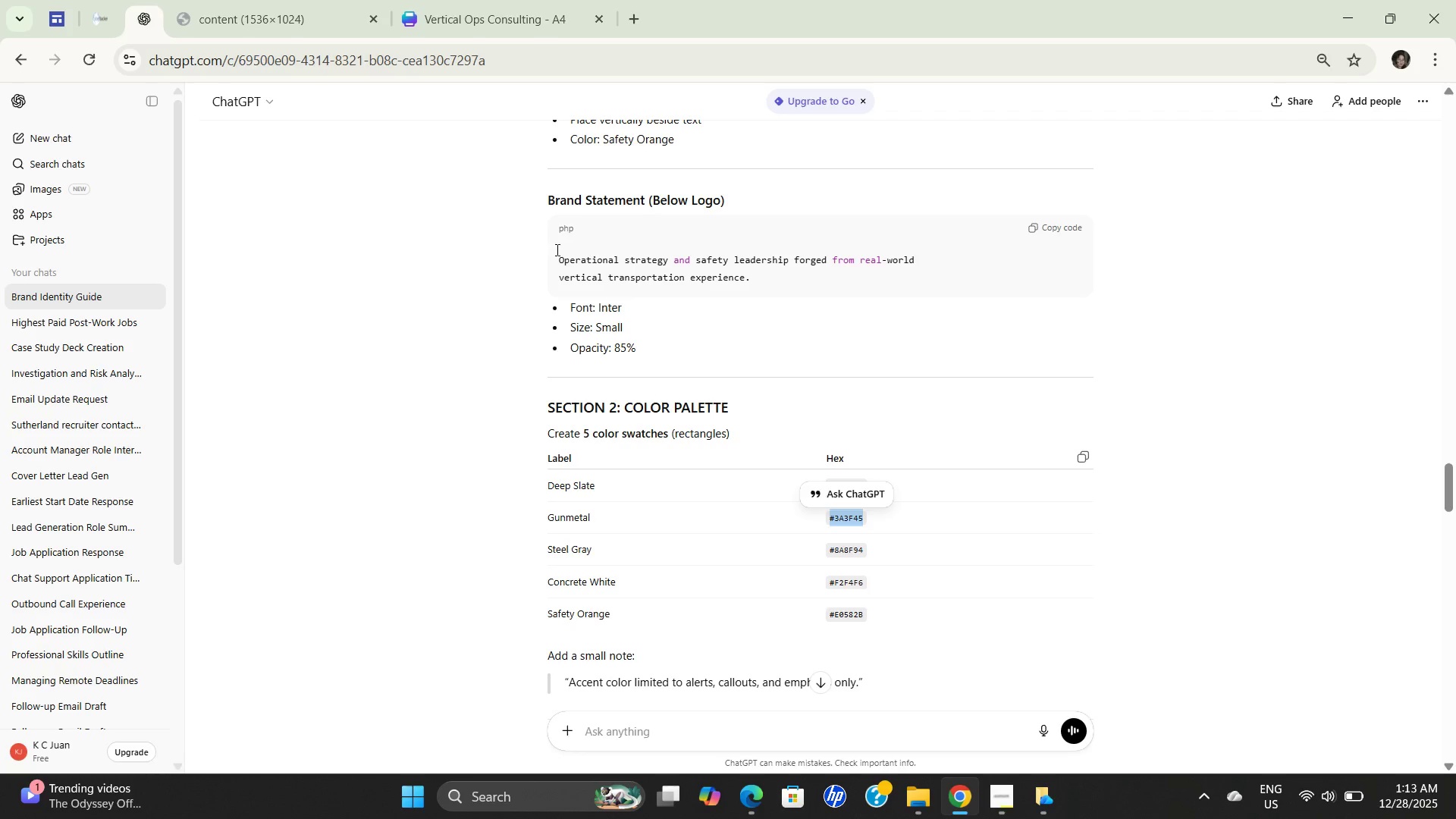 
key(Control+C)
 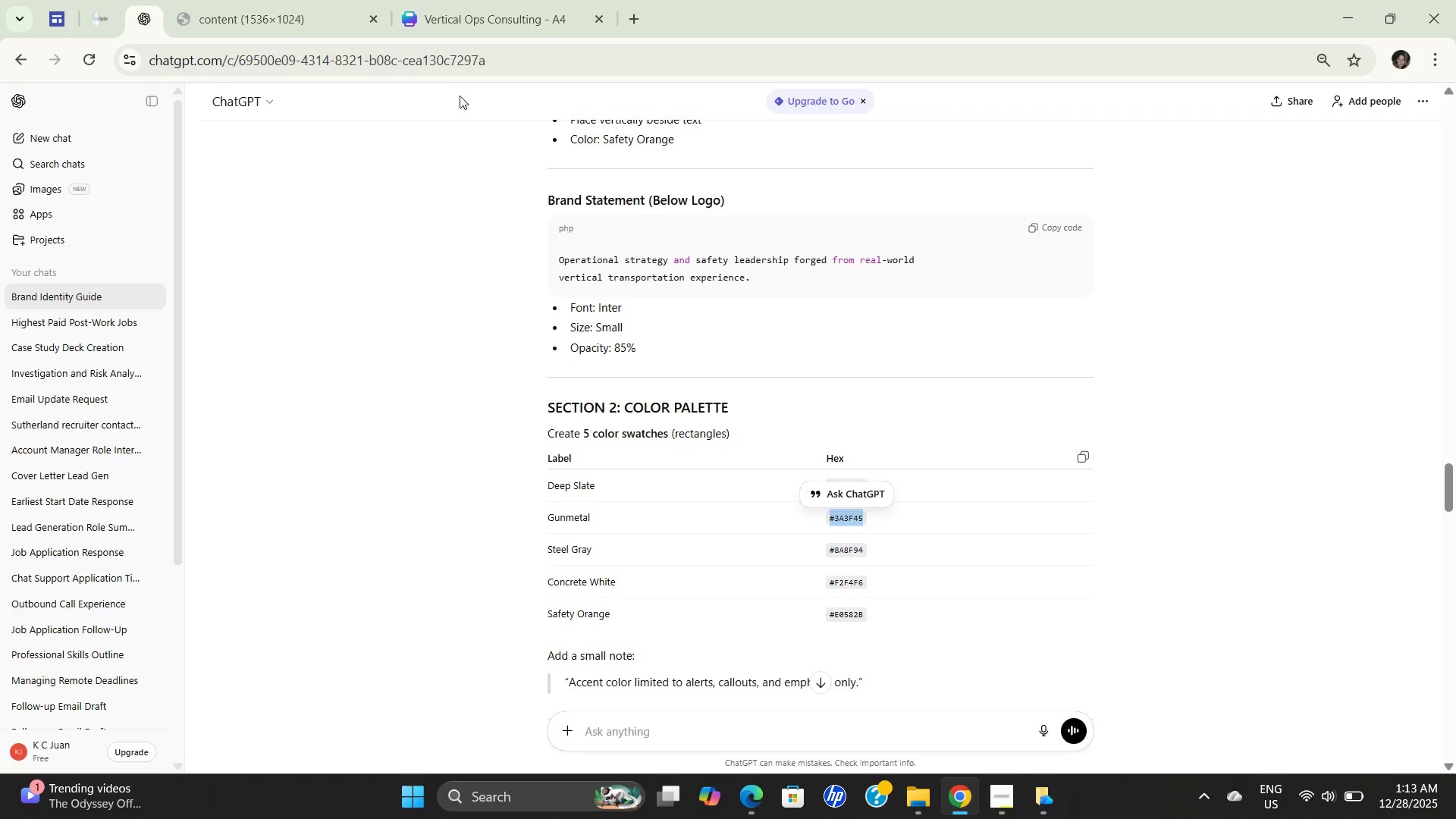 
key(Control+C)
 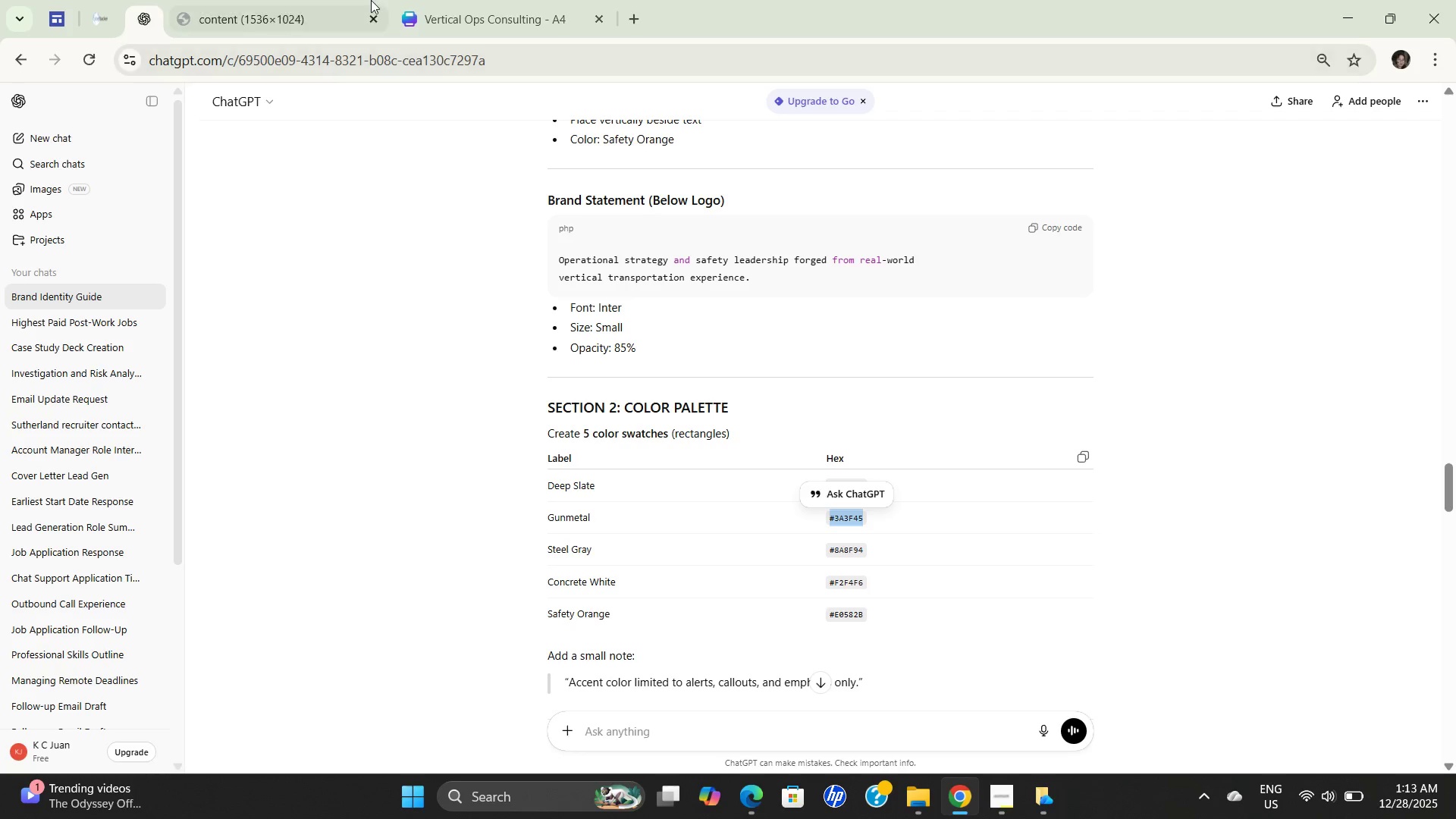 
key(Control+C)
 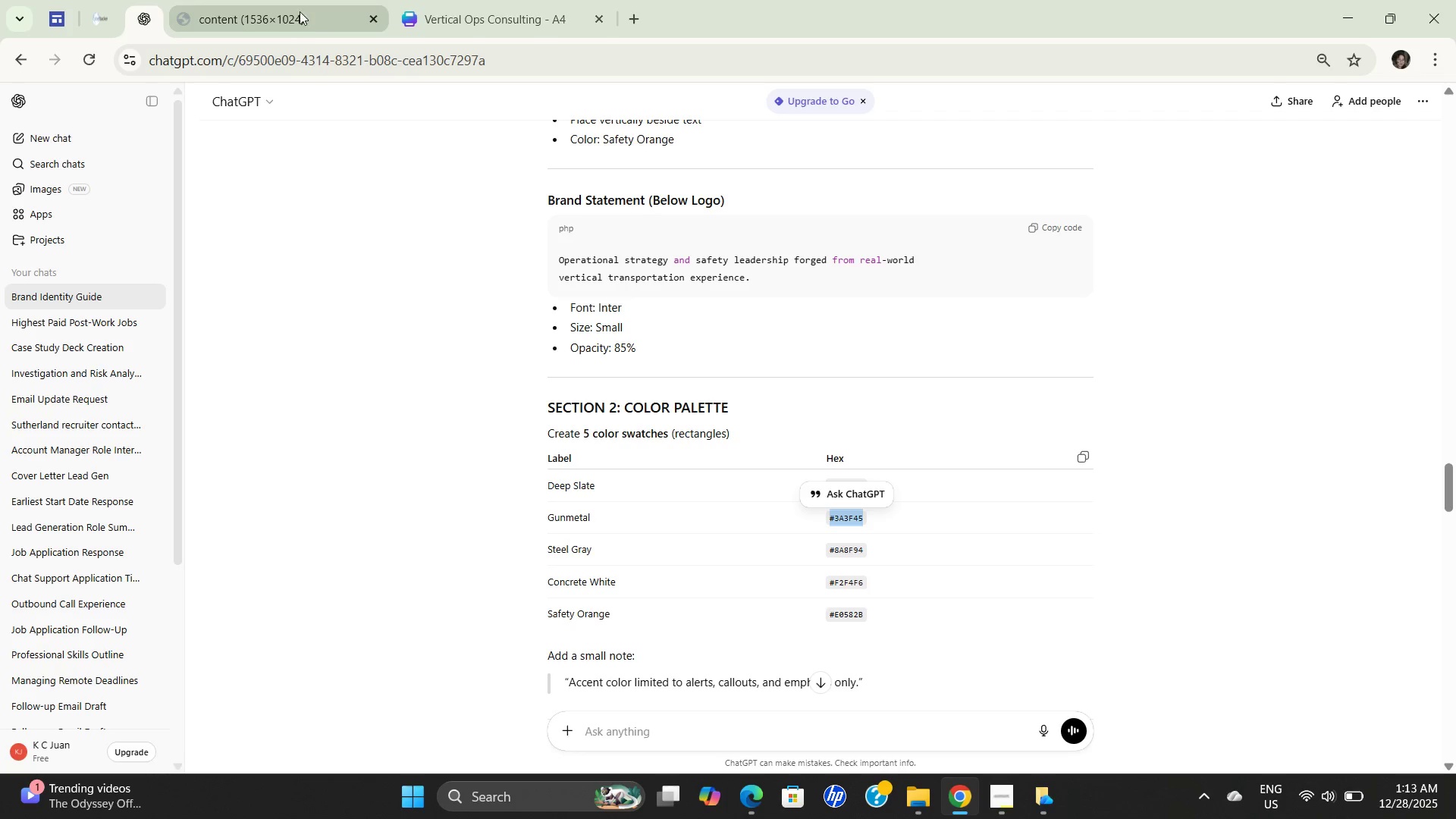 
key(Control+C)
 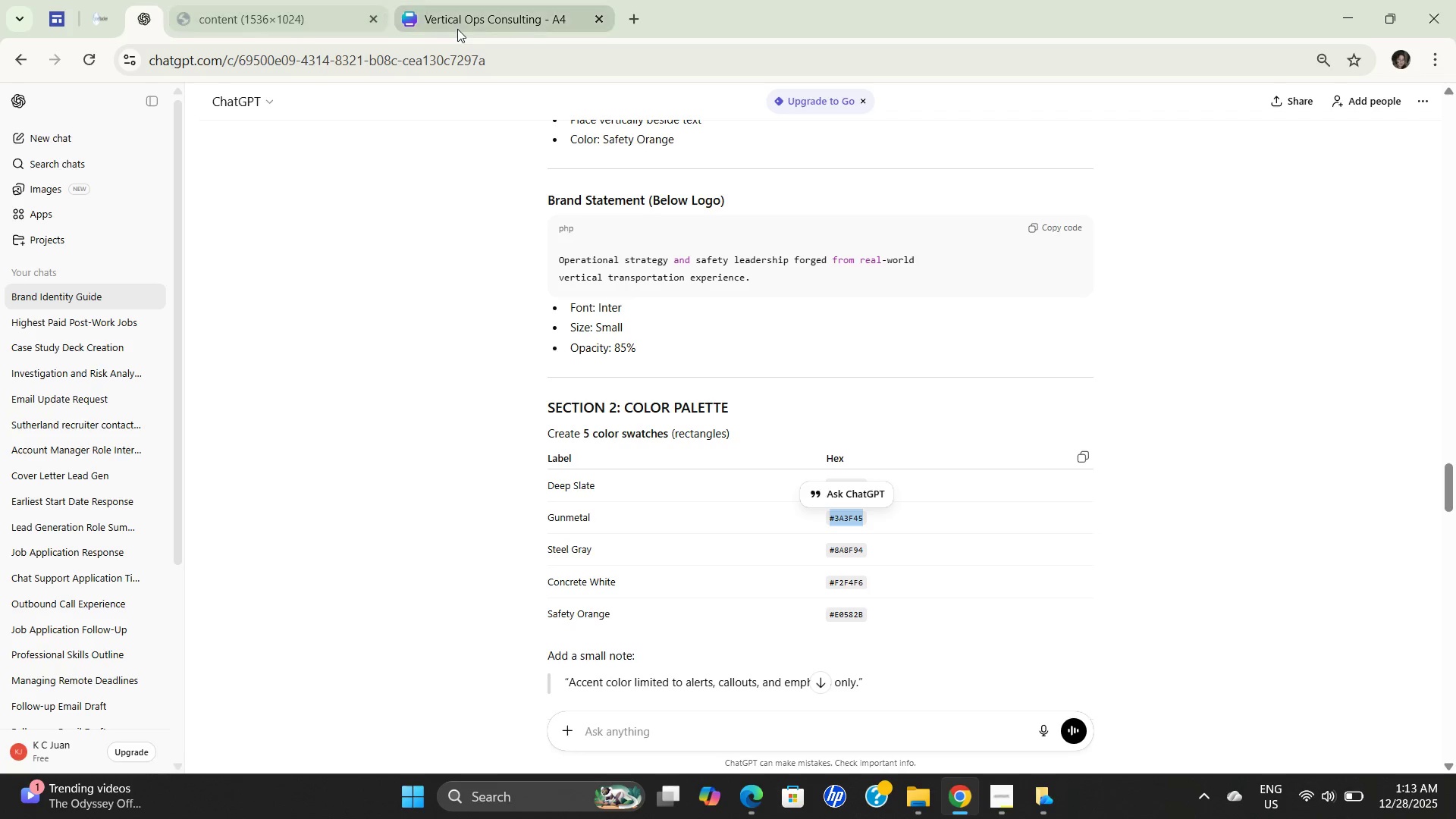 
left_click([455, 25])
 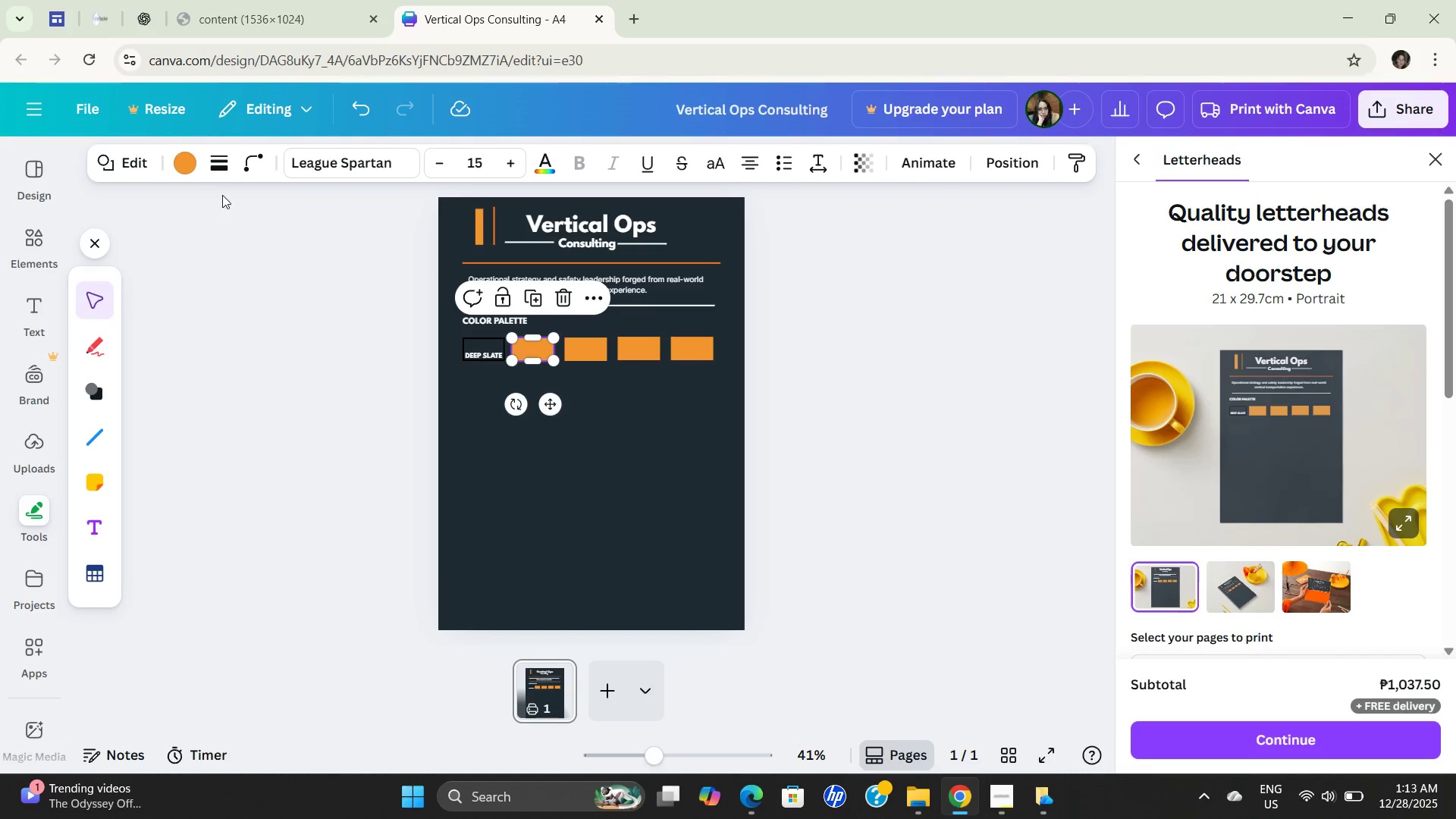 
left_click([188, 168])
 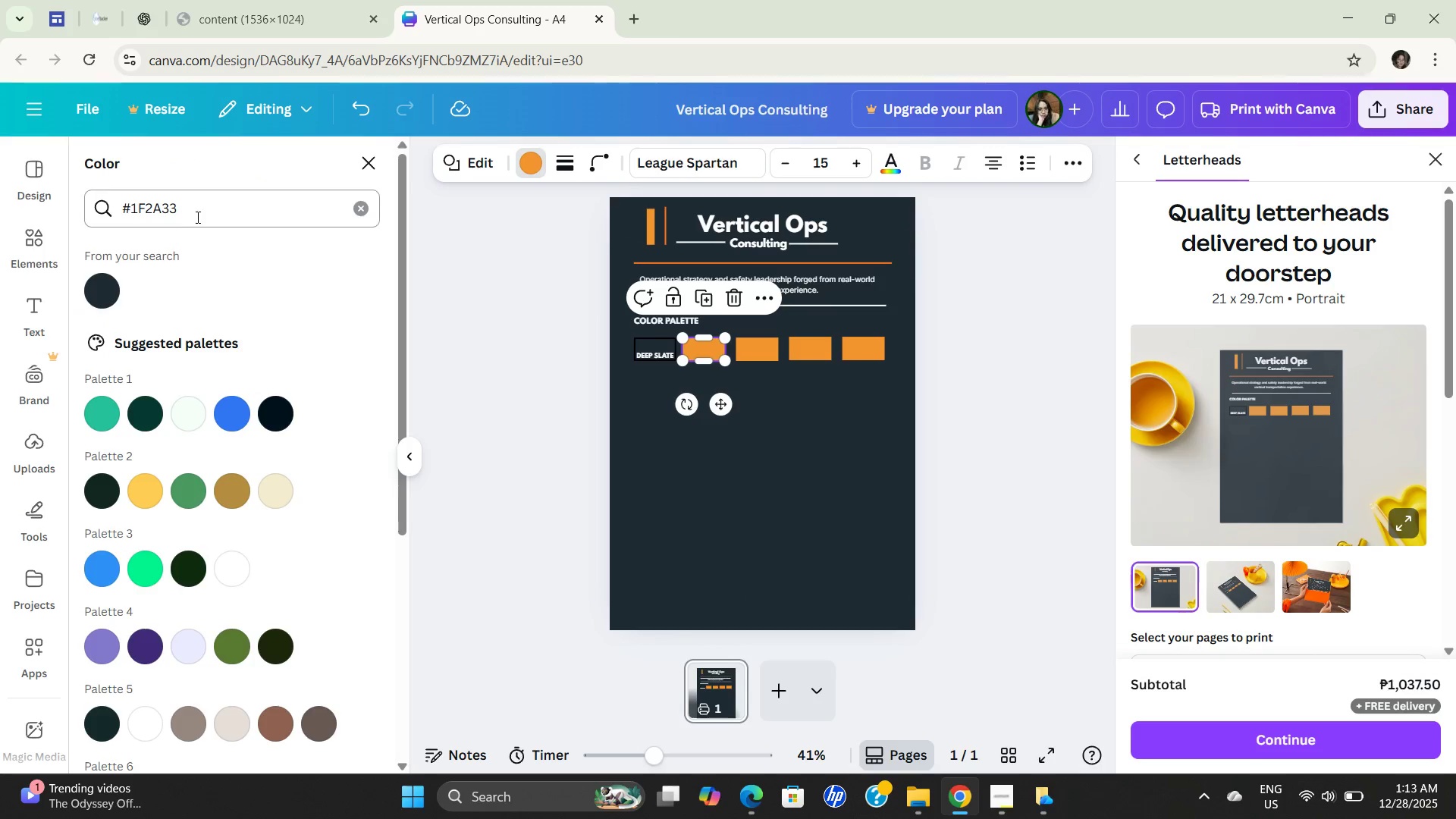 
left_click_drag(start_coordinate=[204, 212], to_coordinate=[10, 205])
 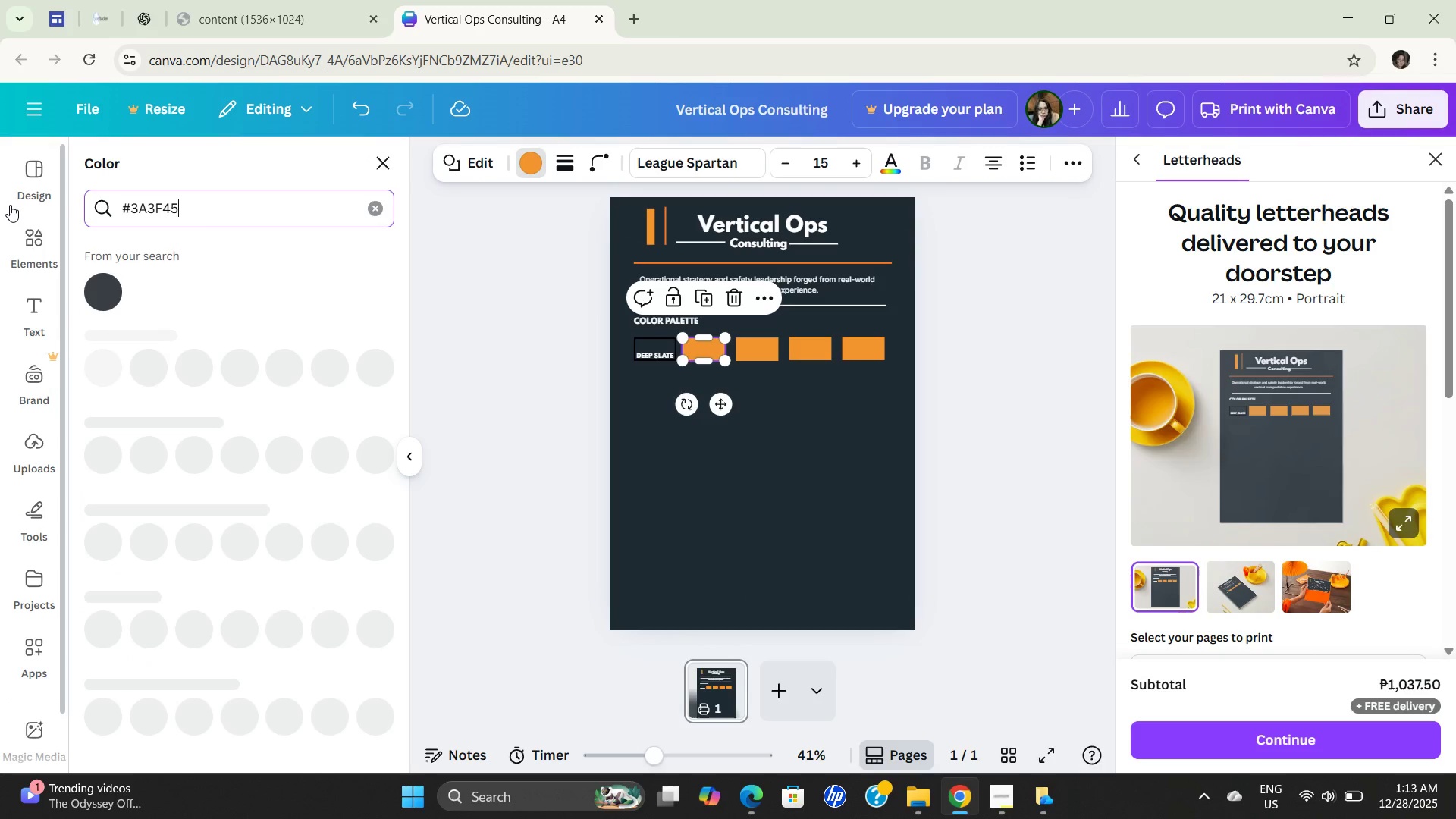 
key(Control+ControlLeft)
 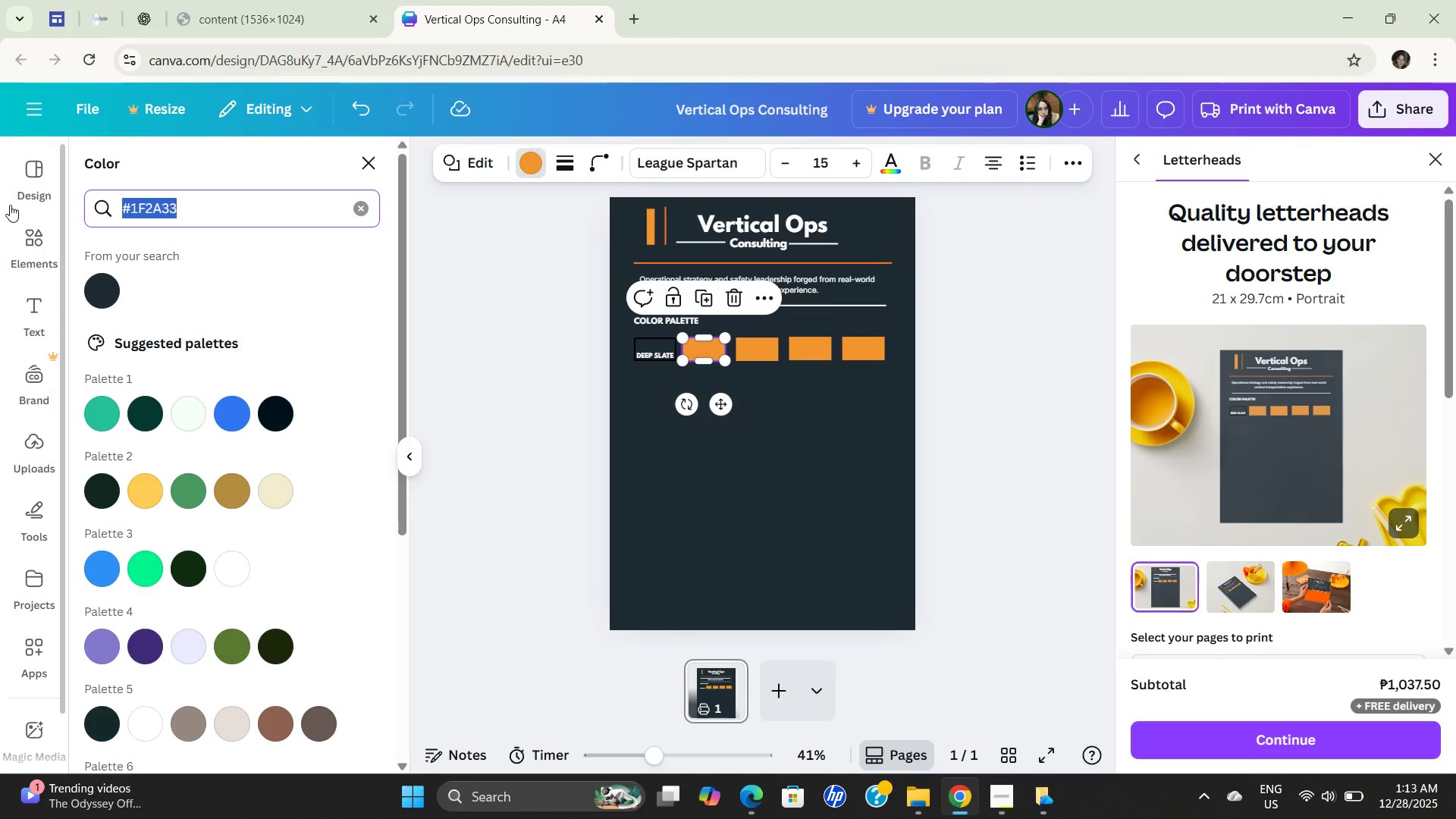 
key(Control+V)
 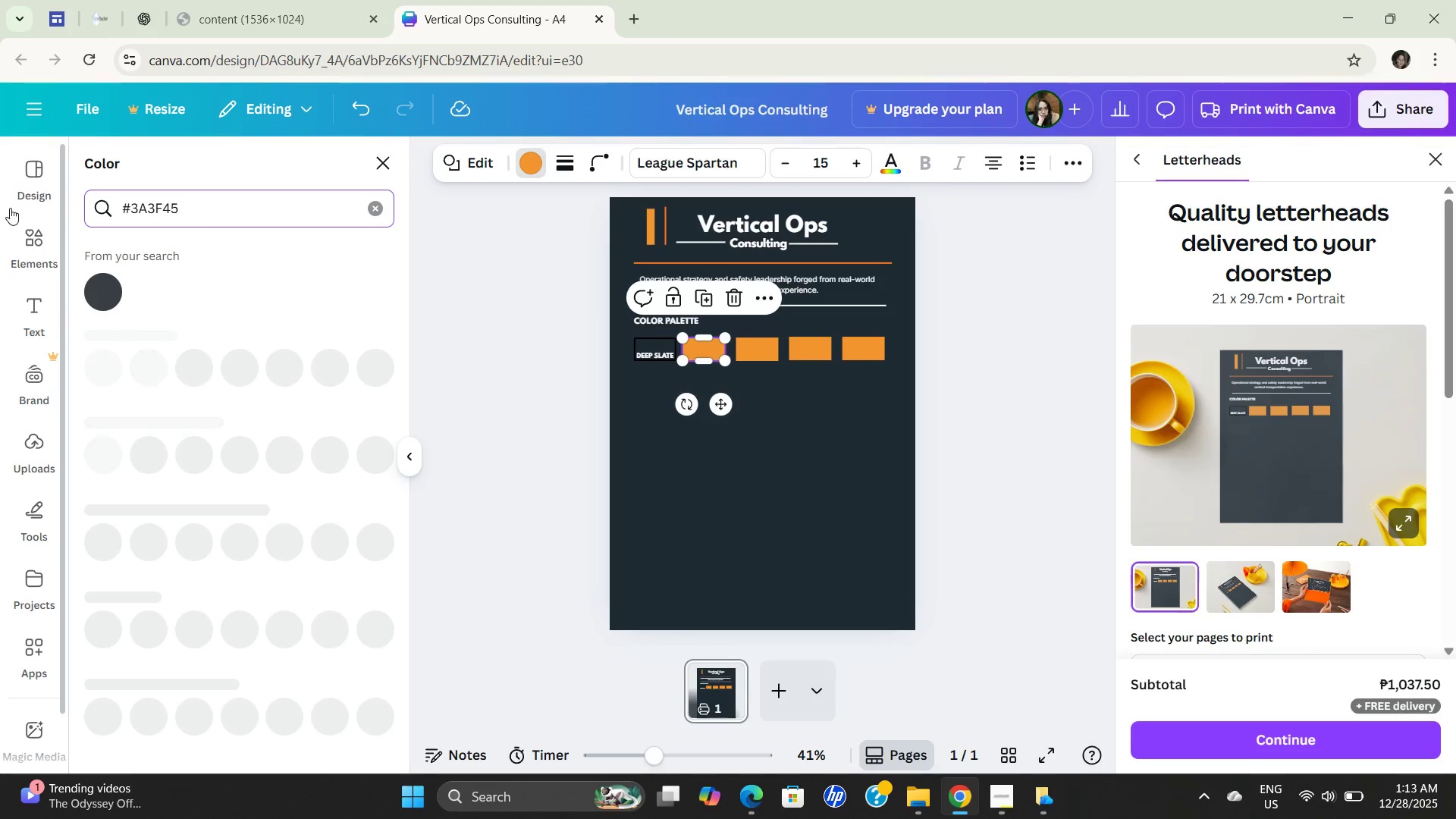 
mouse_move([39, 279])
 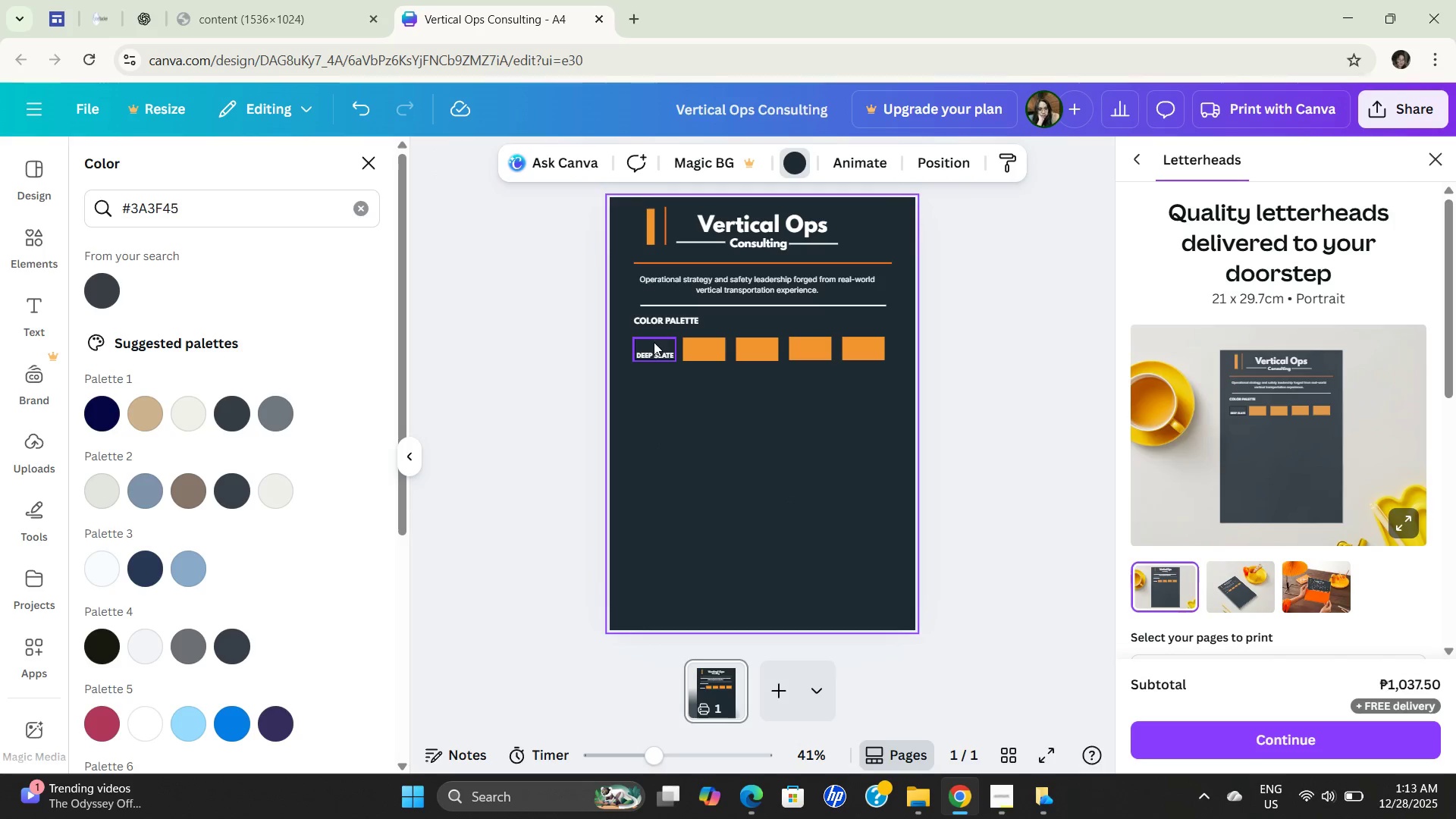 
left_click([703, 353])
 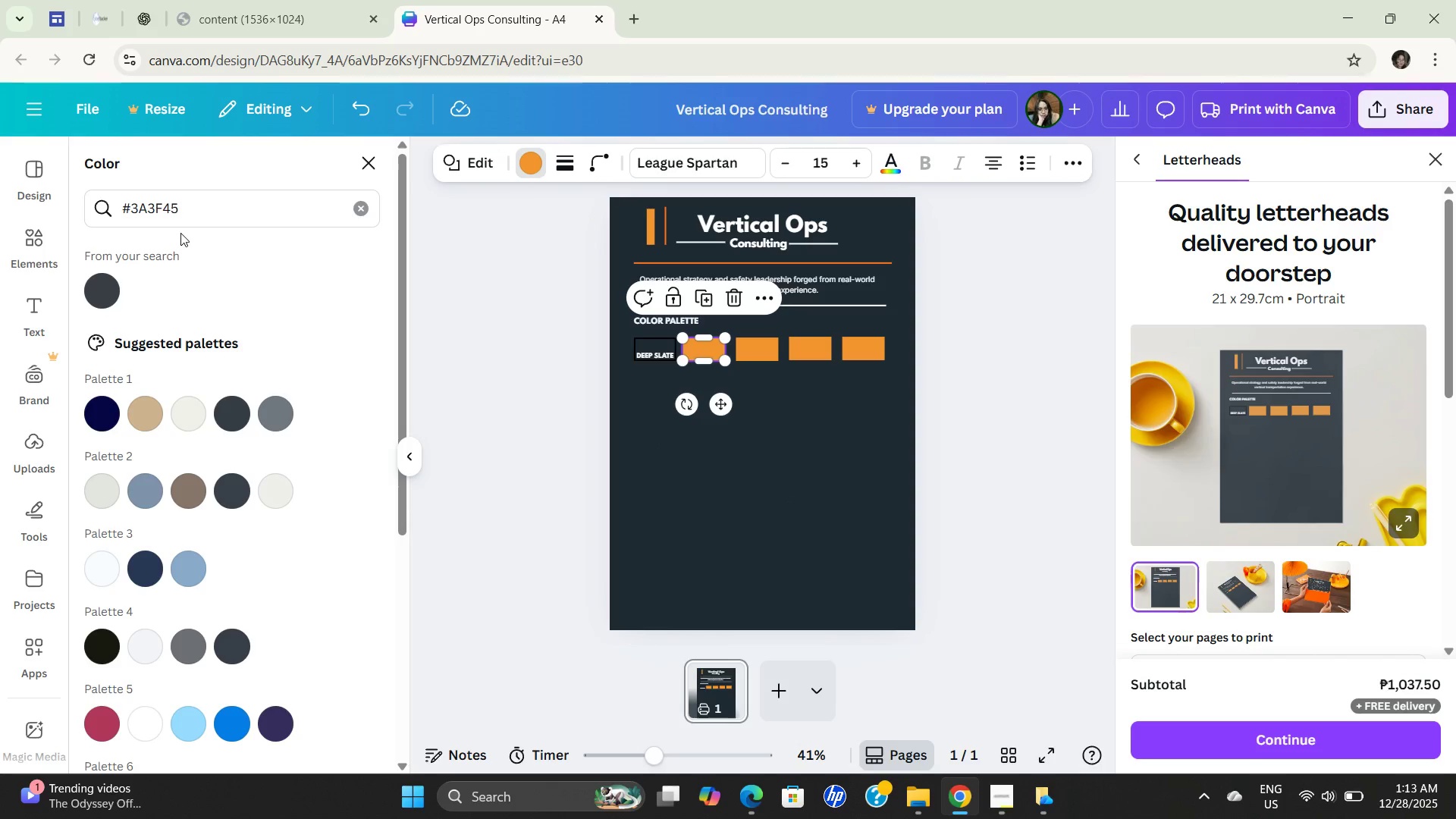 
left_click([186, 219])
 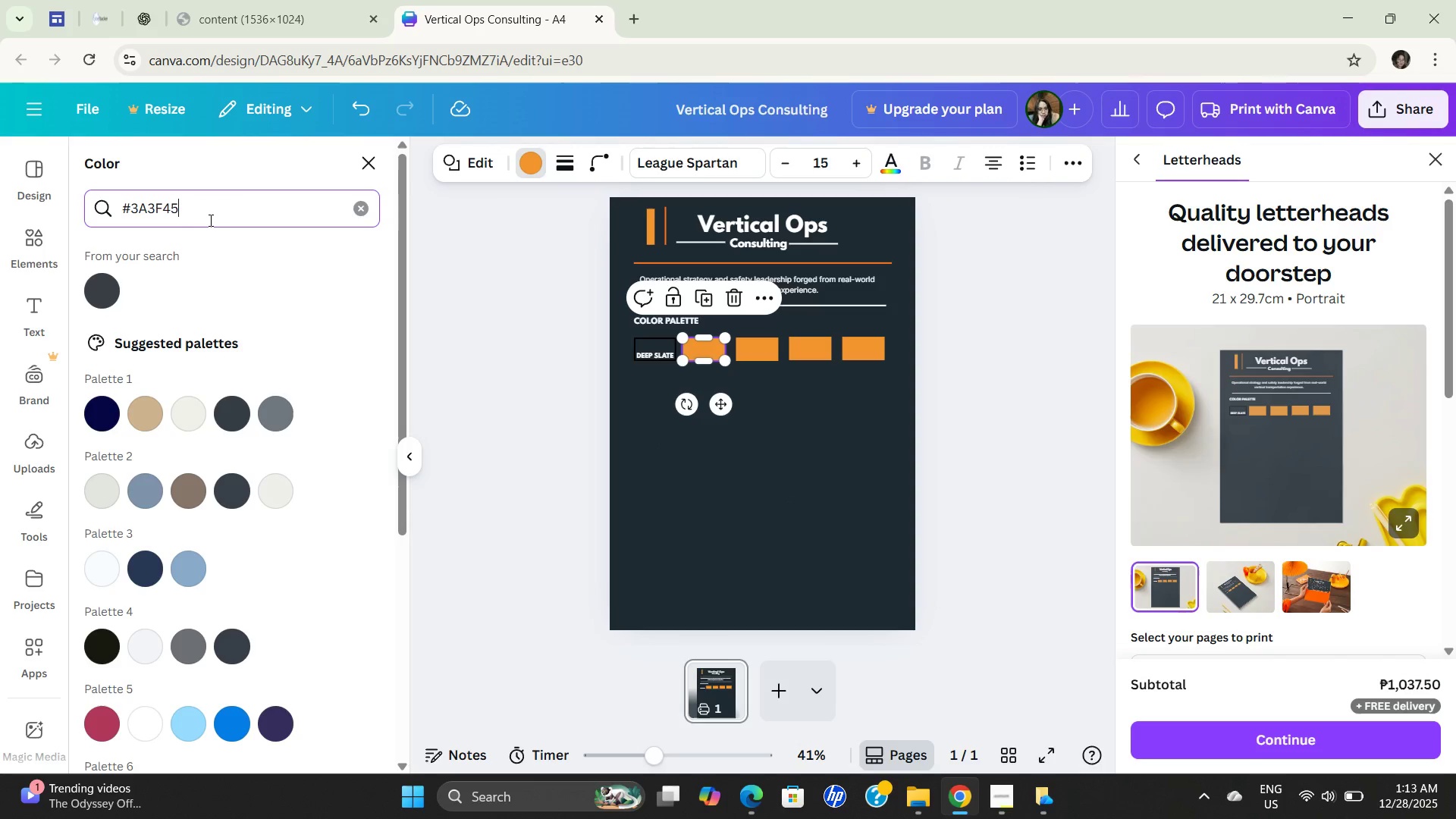 
hold_key(key=NumpadEnter, duration=0.33)
 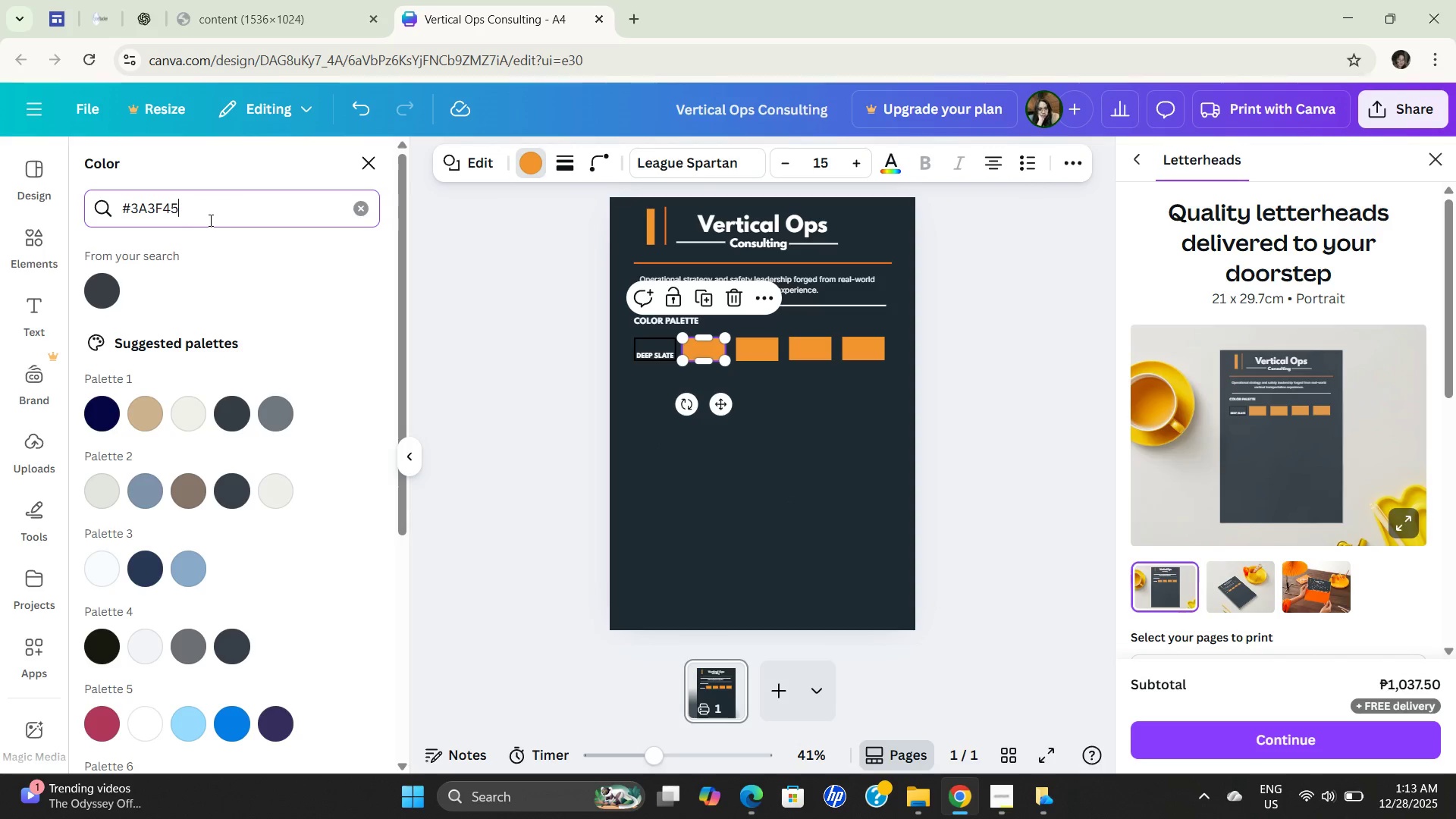 
key(NumpadEnter)
 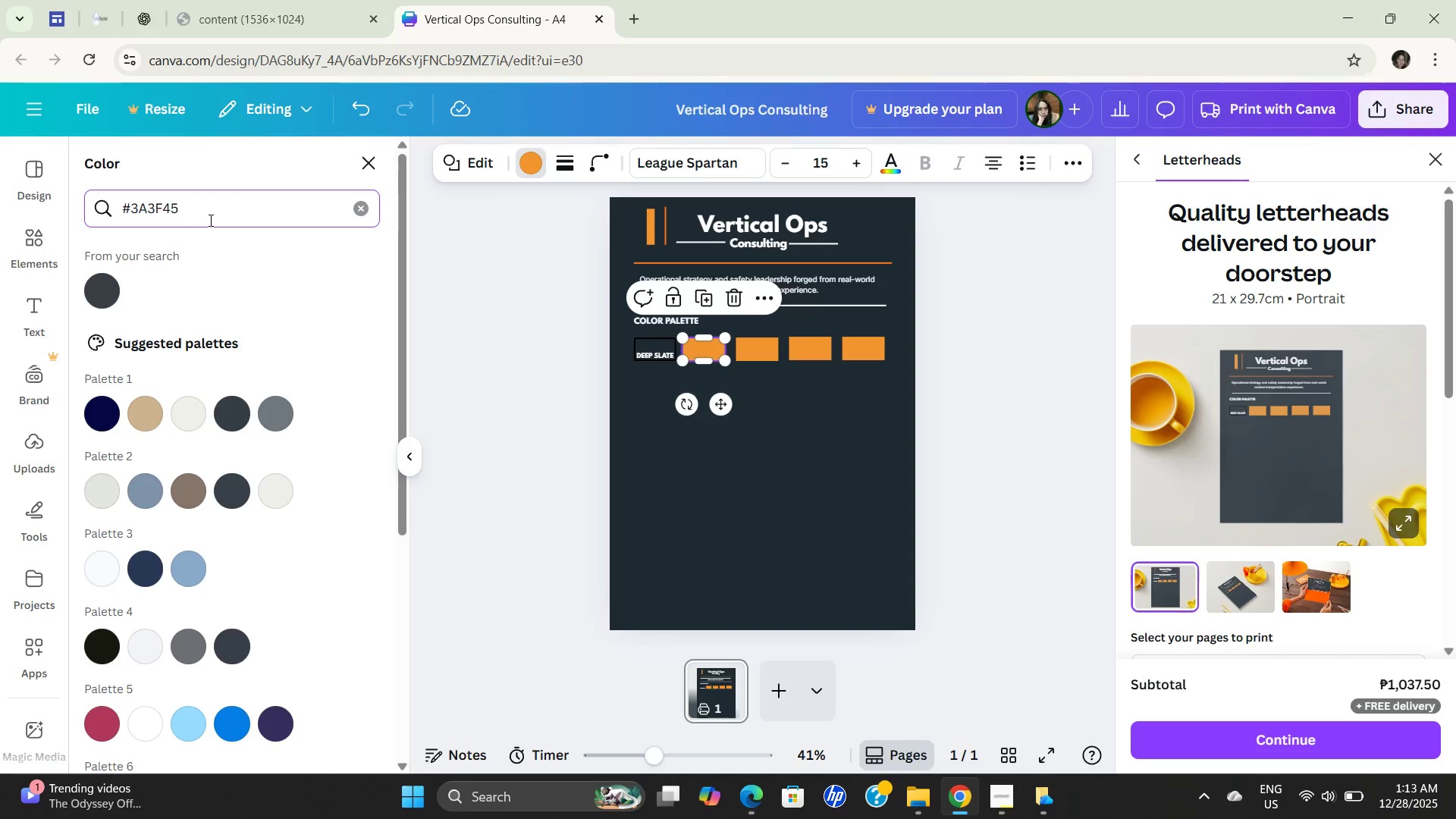 
key(NumpadEnter)
 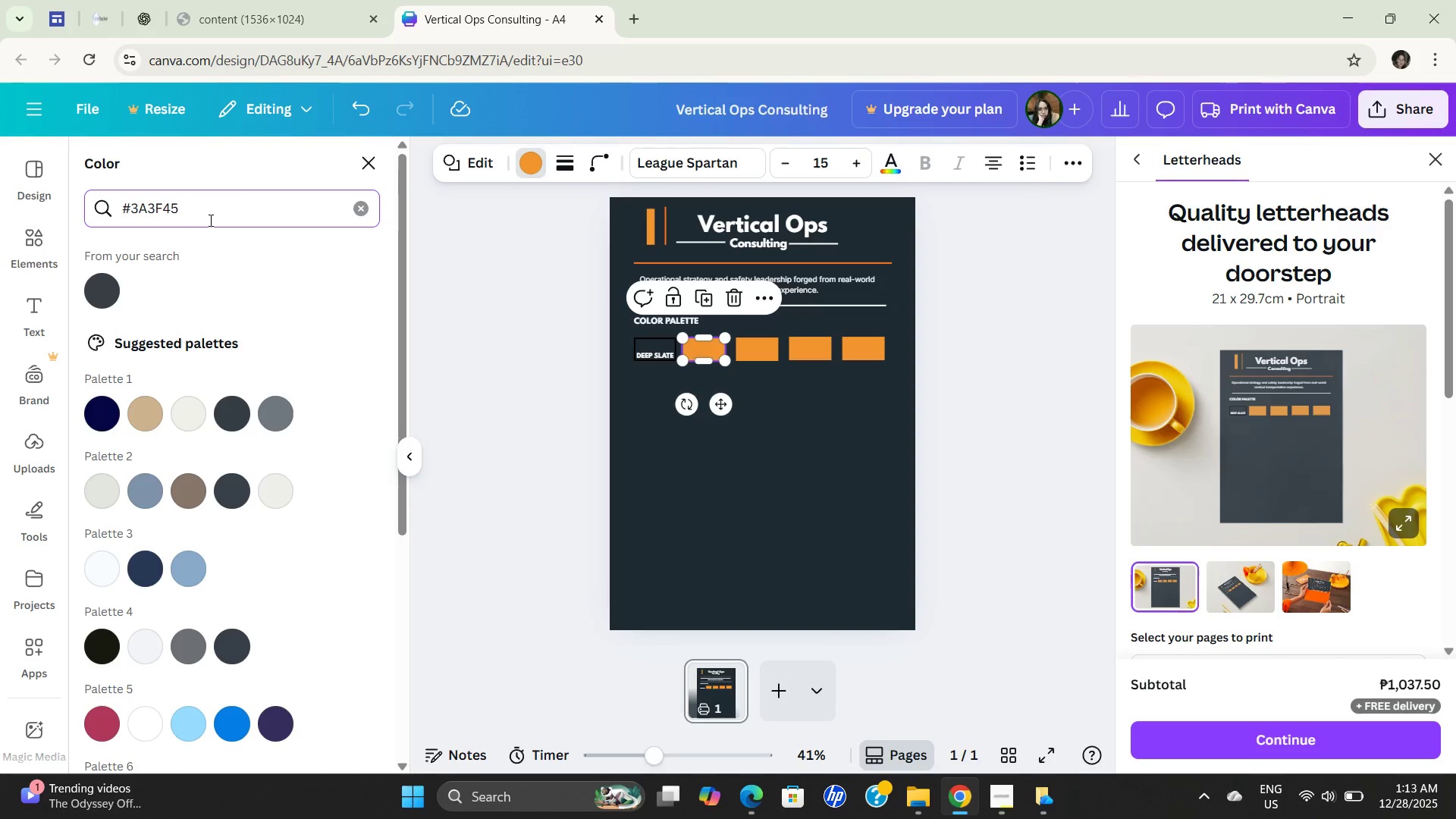 
key(NumpadEnter)
 